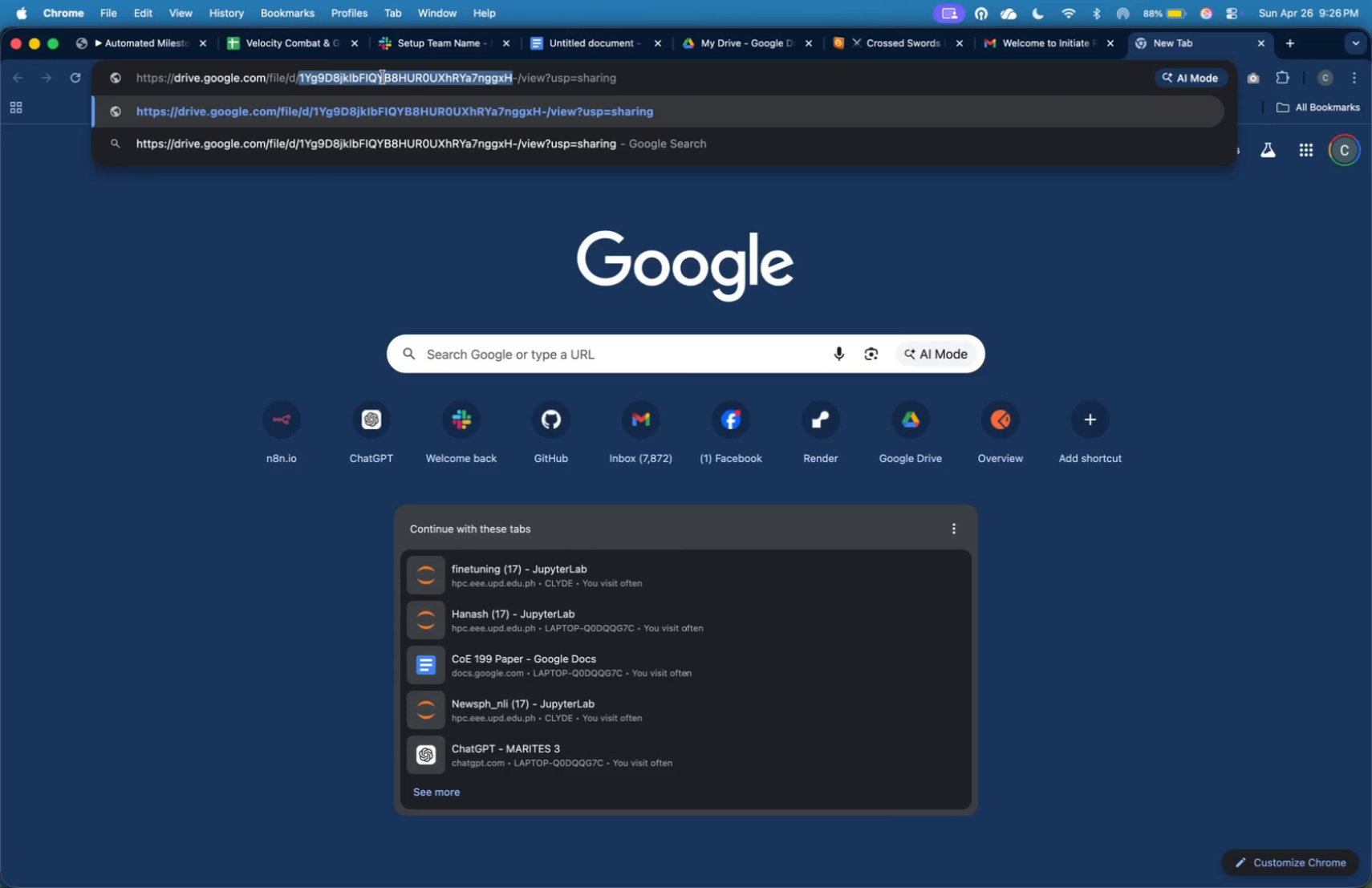 
hold_key(key=CommandLeft, duration=0.5)
 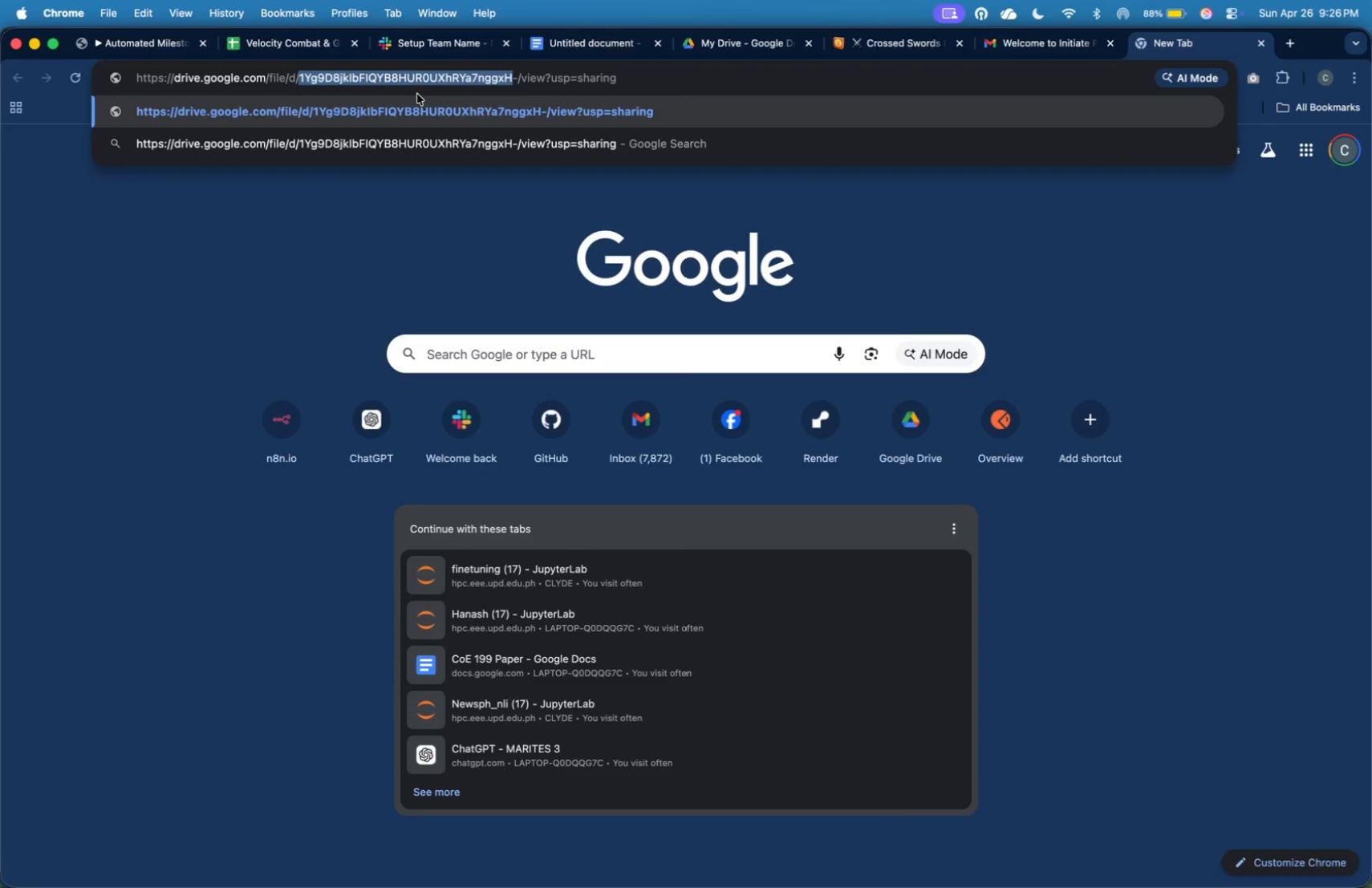 
key(Shift+ArrowRight)
 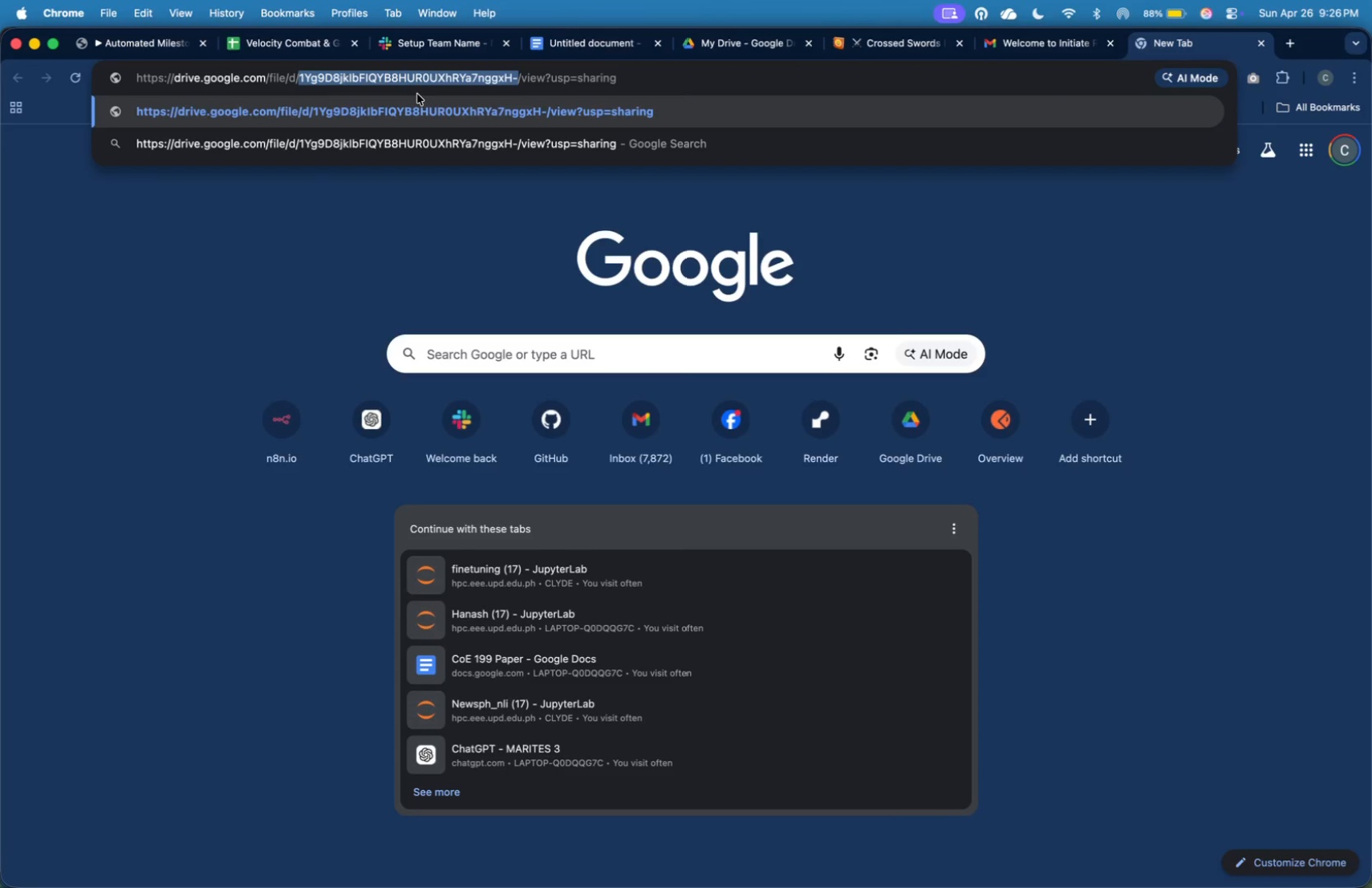 
key(Meta+C)
 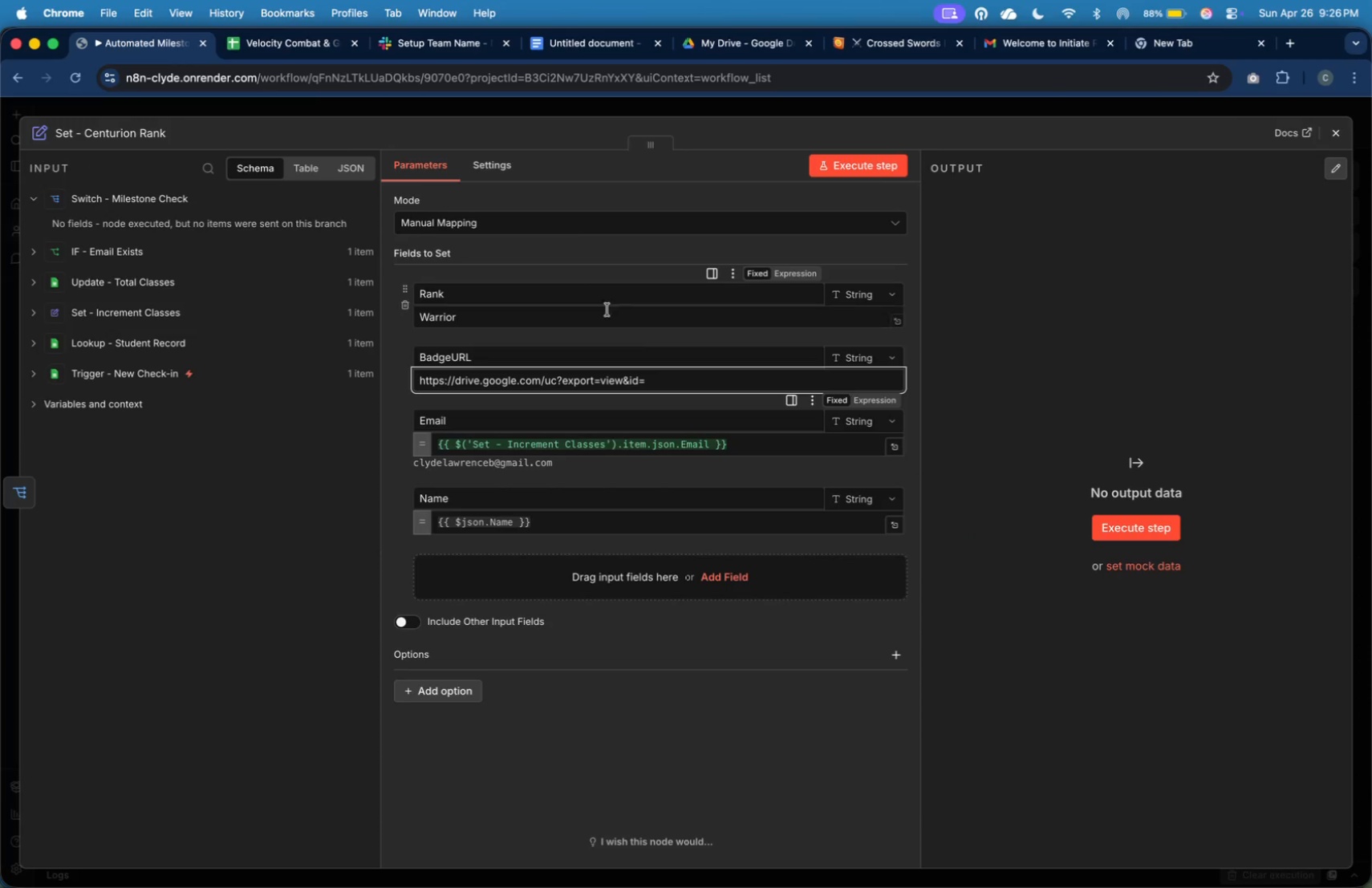 
key(Meta+V)
 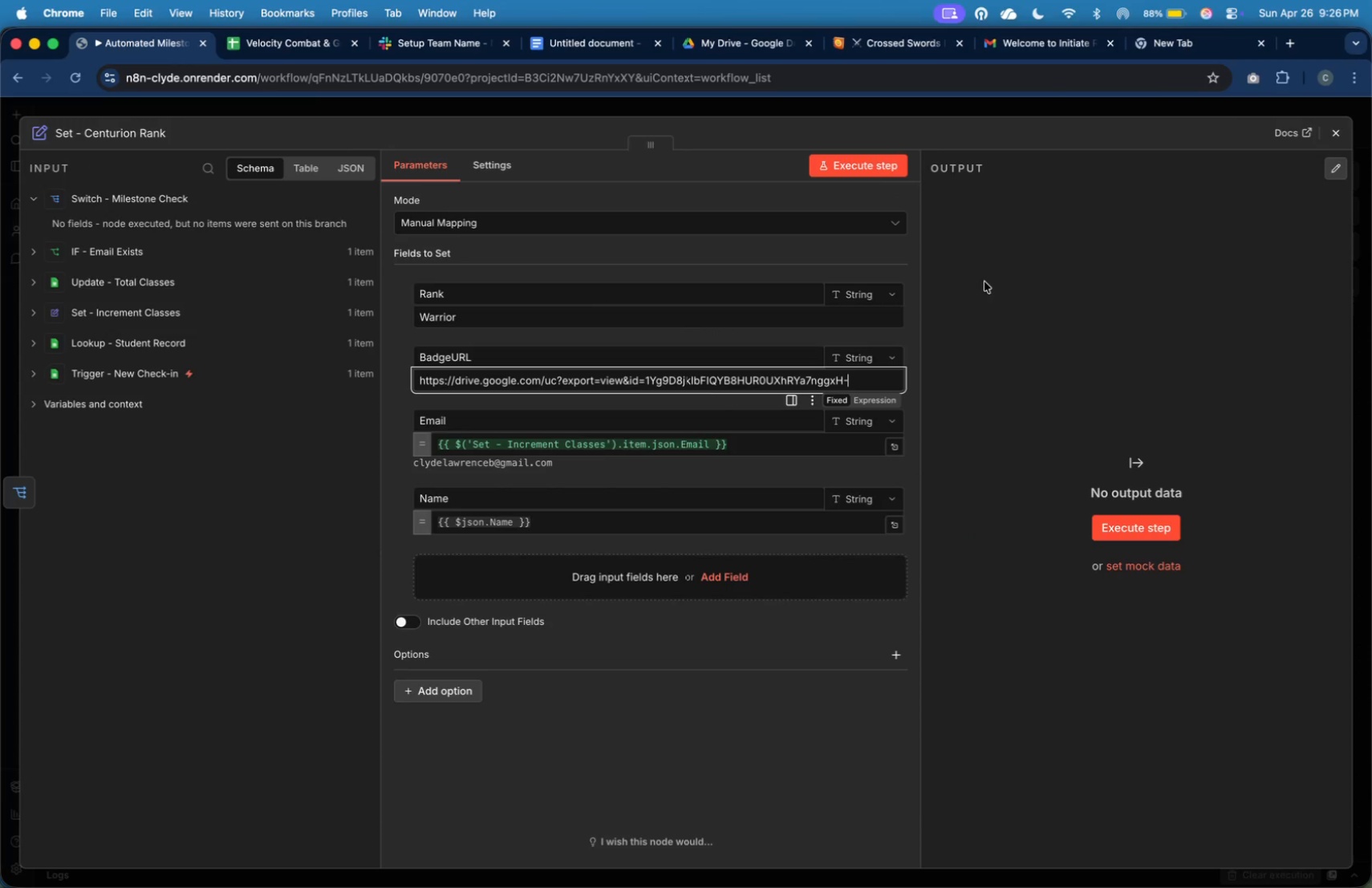 
left_click([992, 275])
 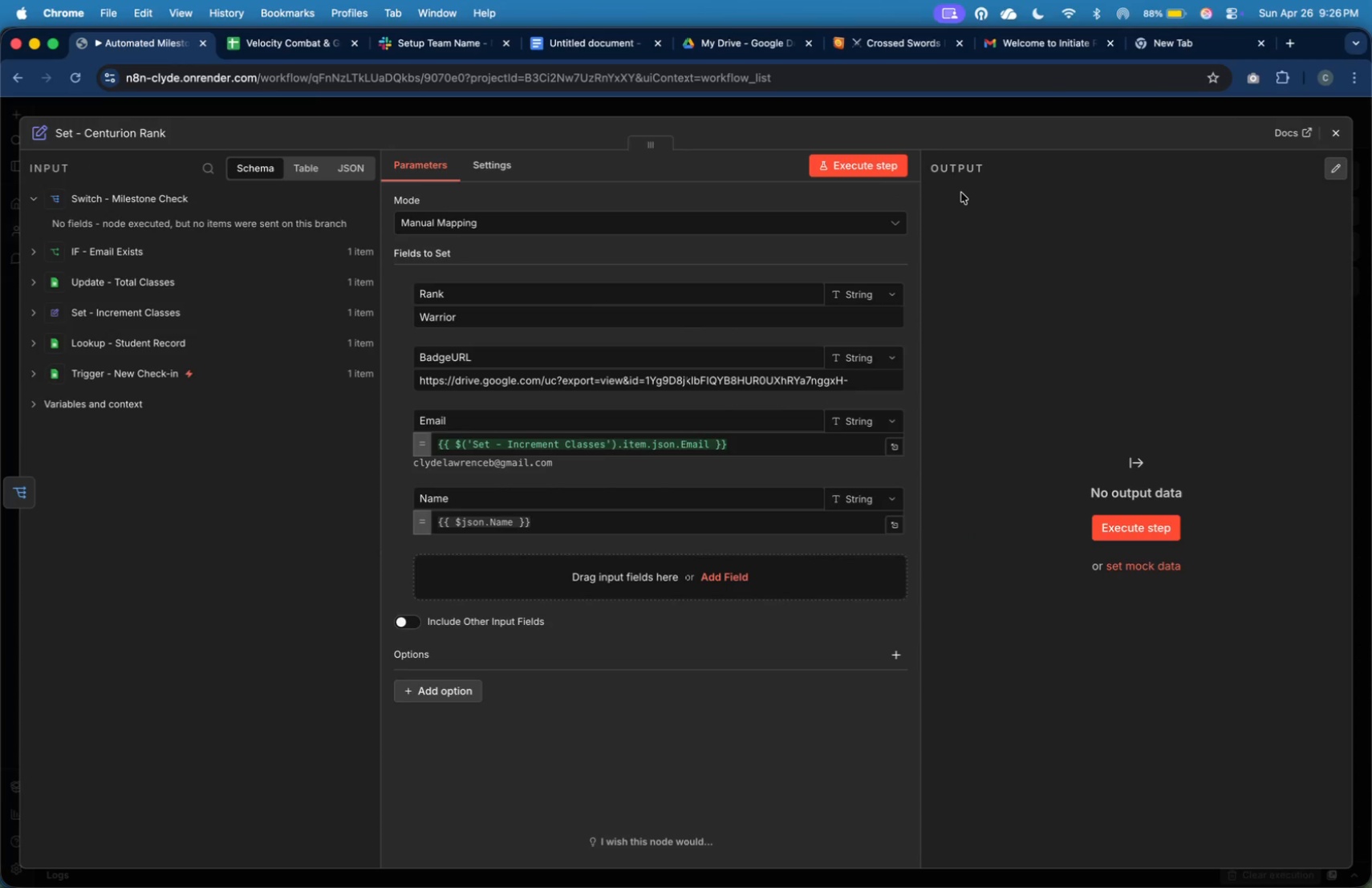 
left_click([891, 172])
 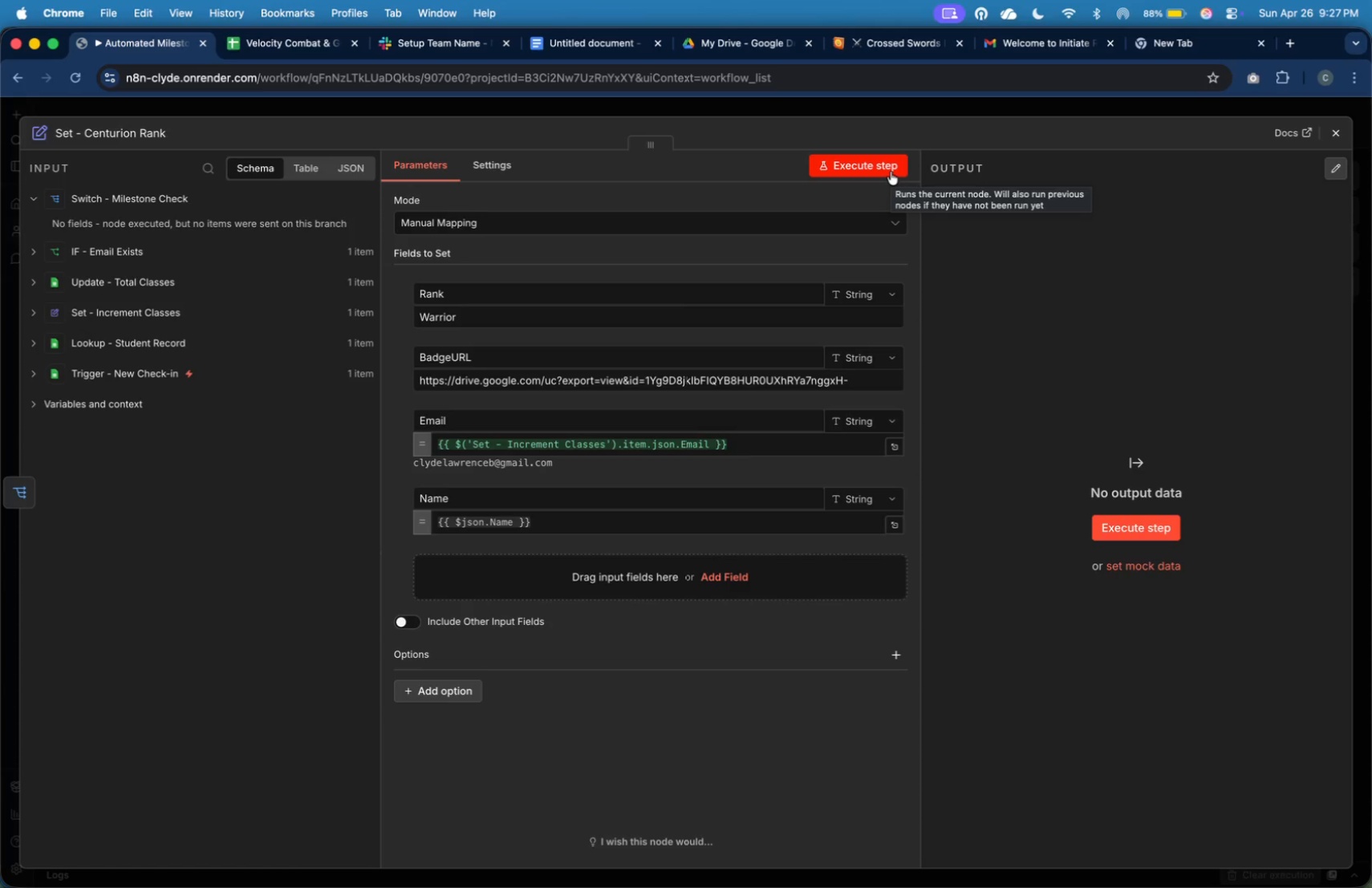 
wait(38.63)
 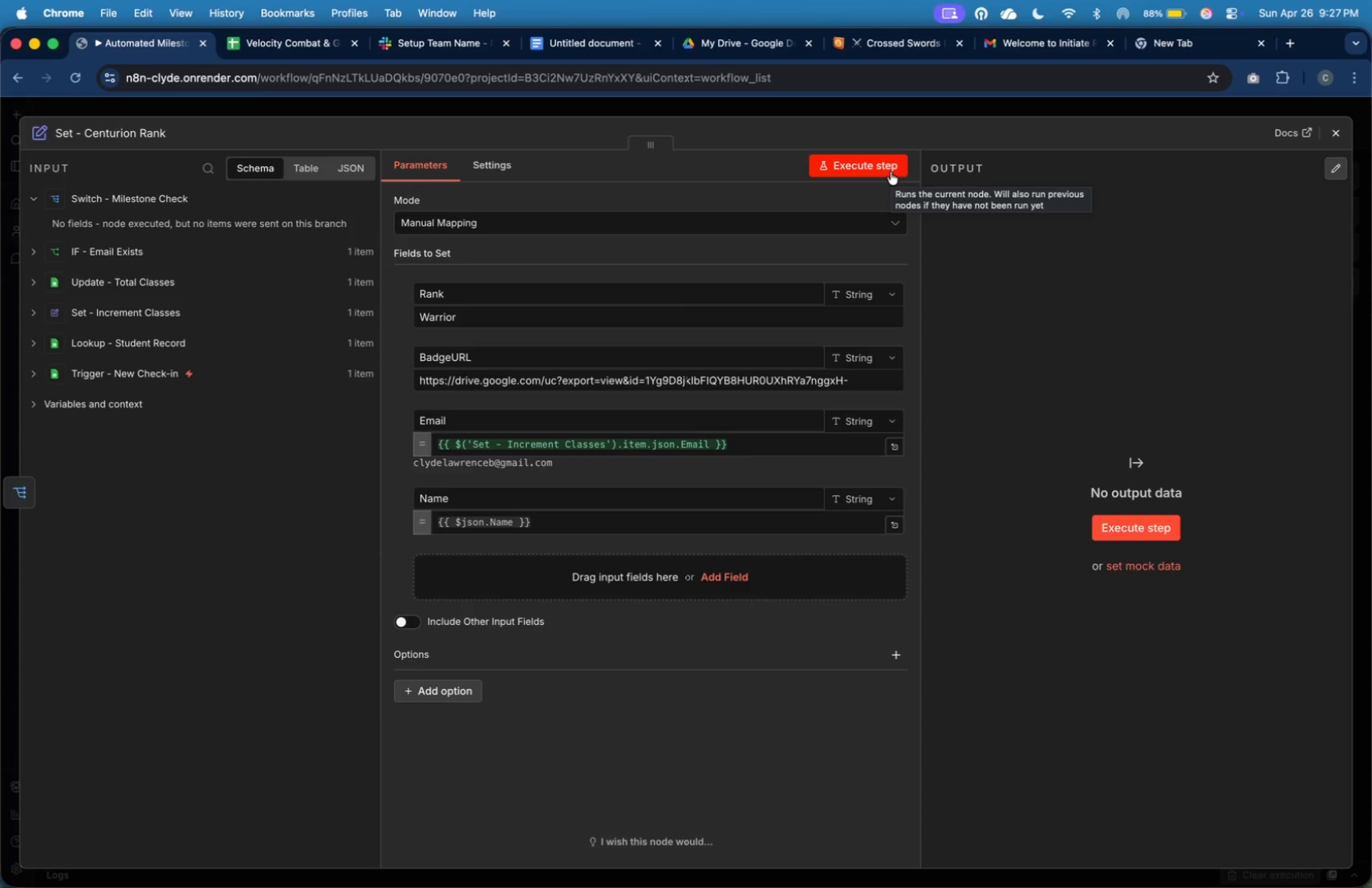 
left_click([847, 171])
 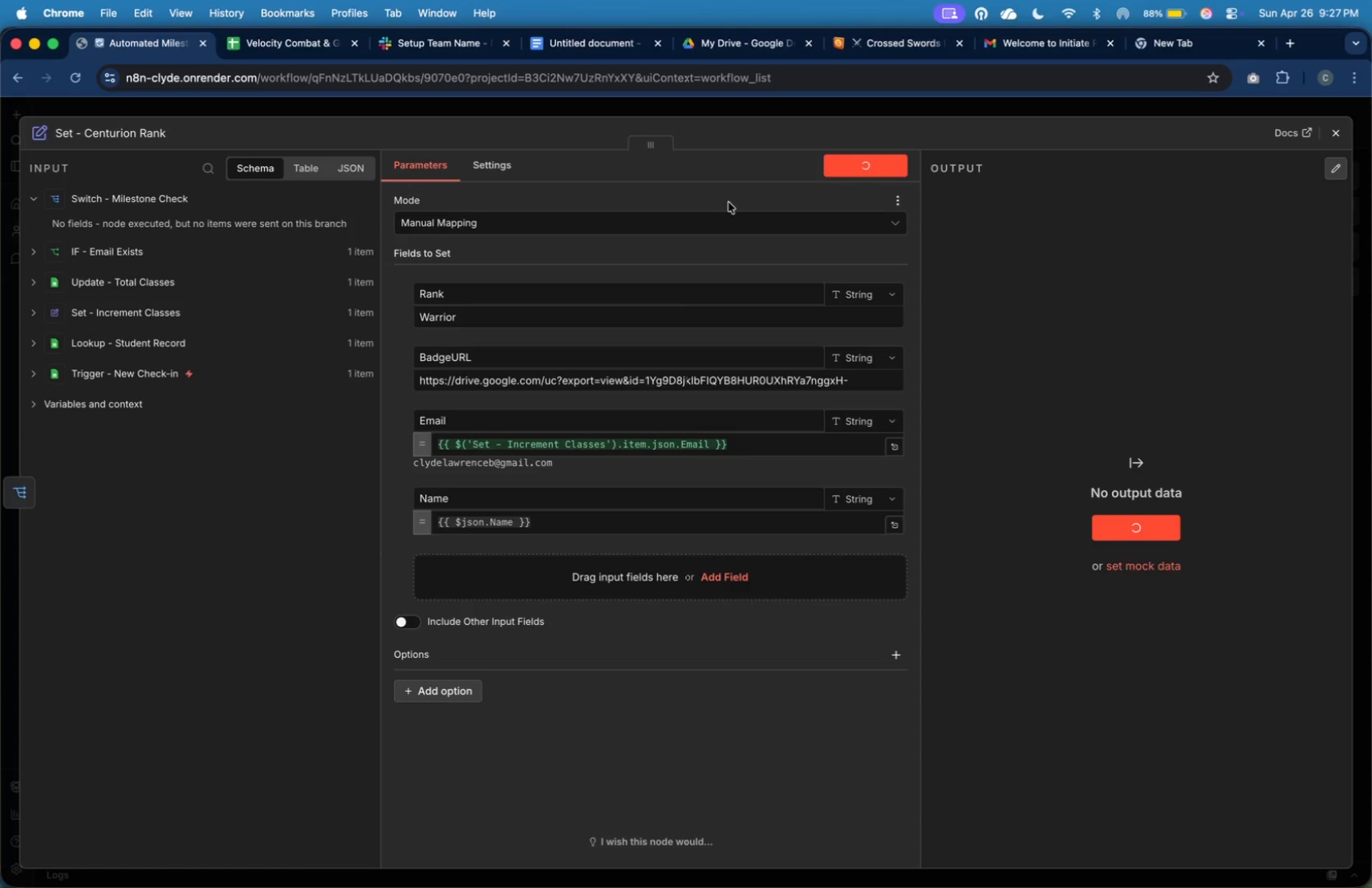 
wait(8.84)
 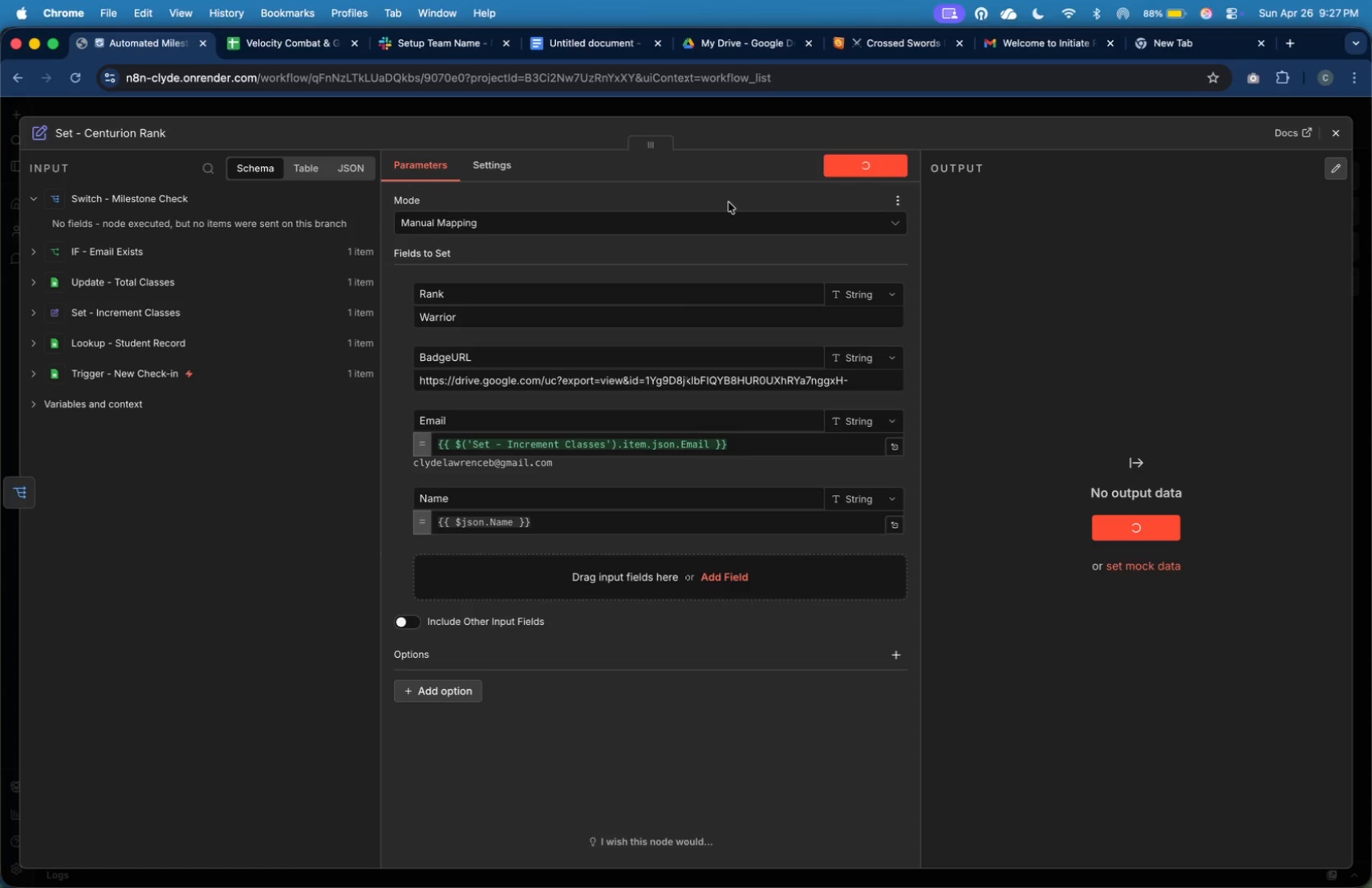 
double_click([1337, 134])
 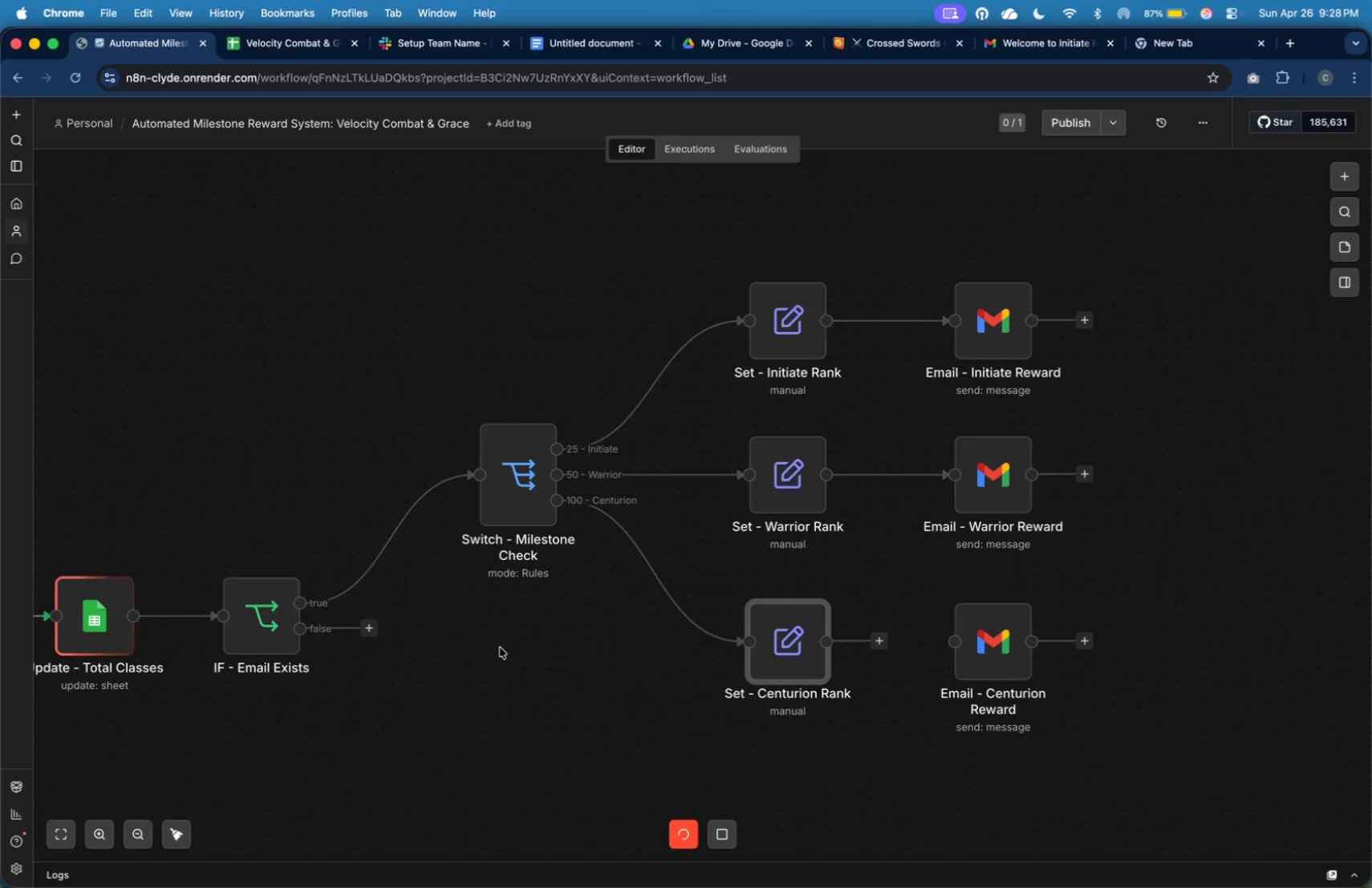 
wait(22.46)
 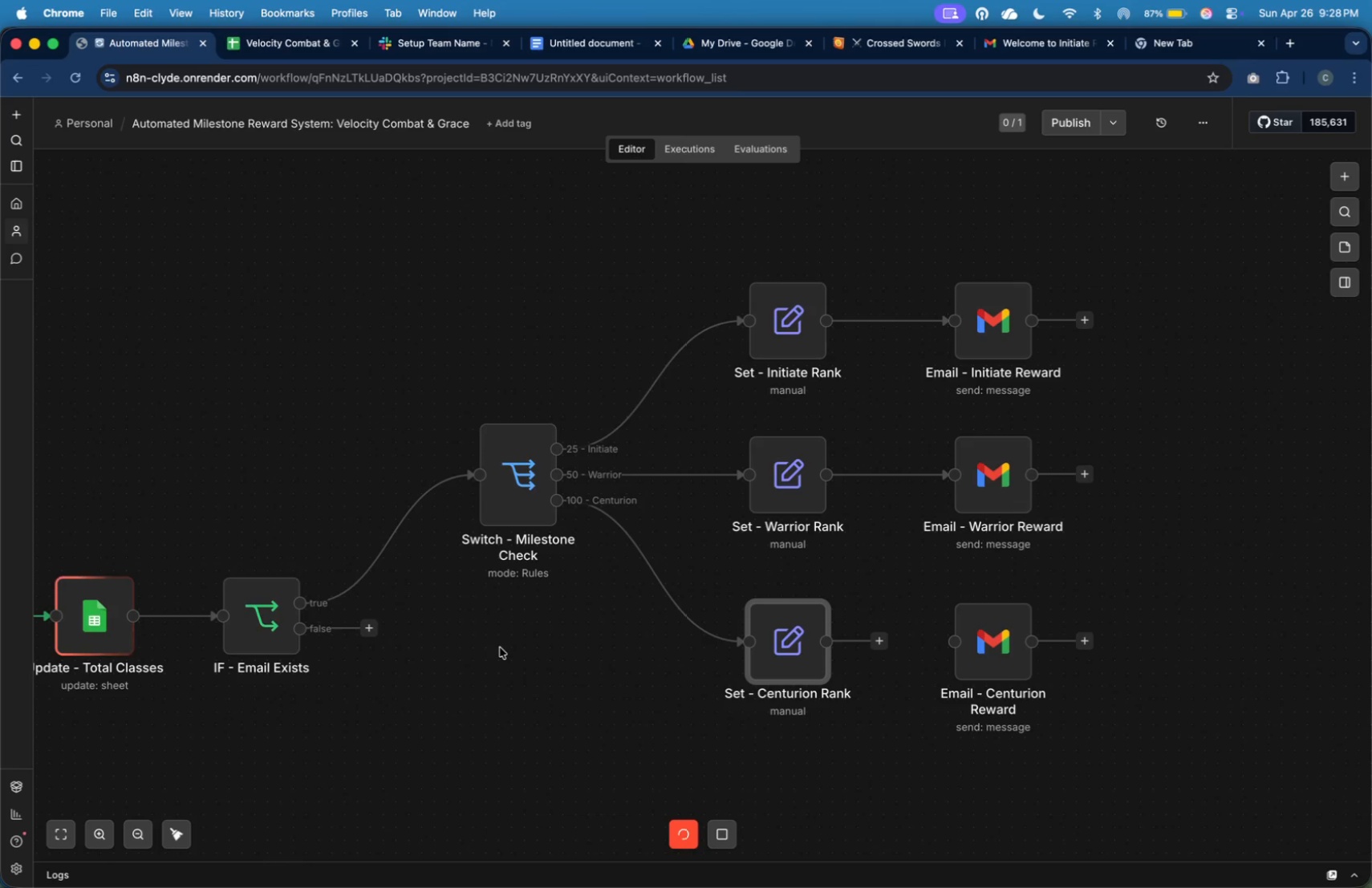 
left_click_drag(start_coordinate=[907, 641], to_coordinate=[923, 639])
 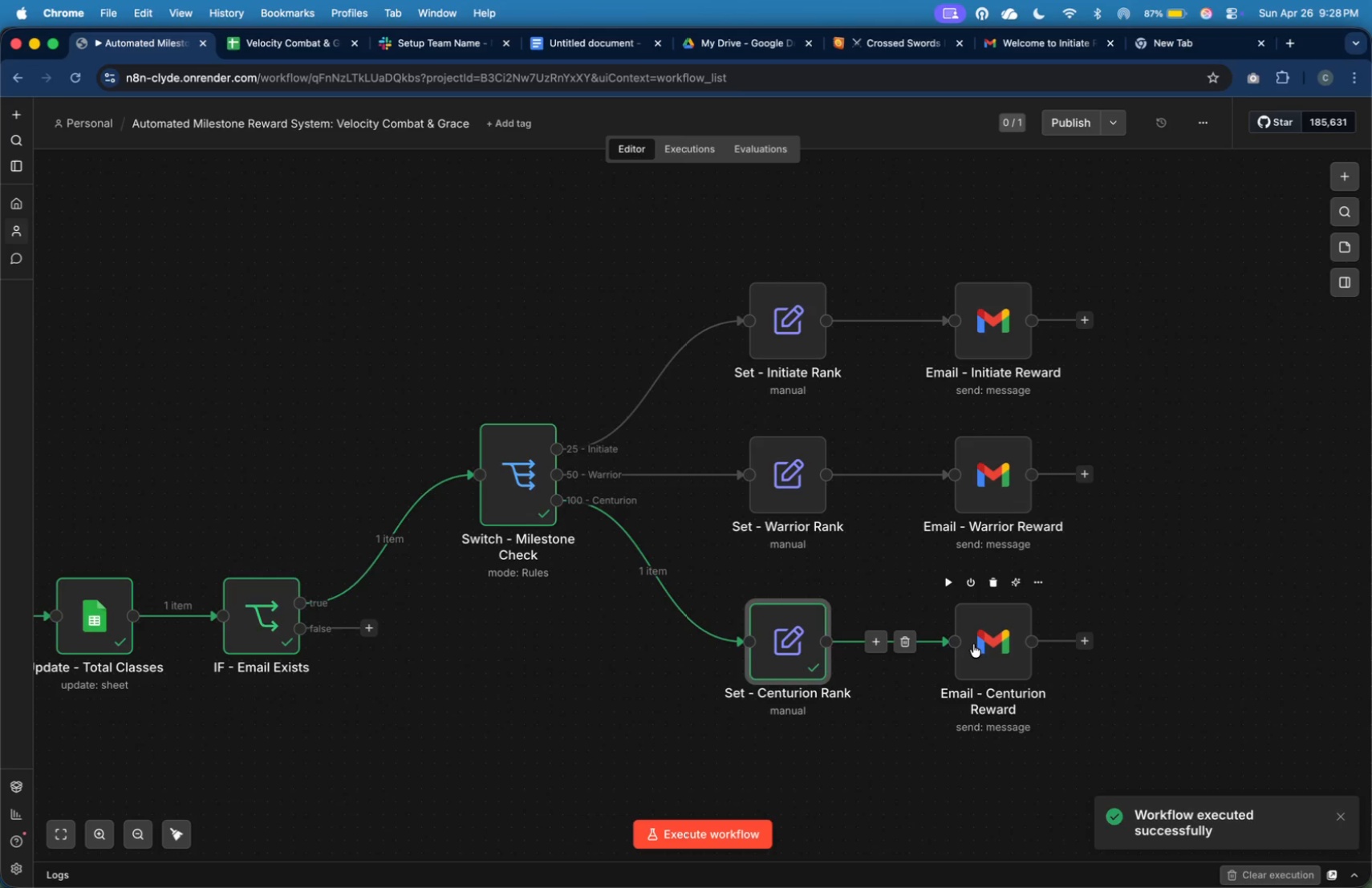 
double_click([973, 644])
 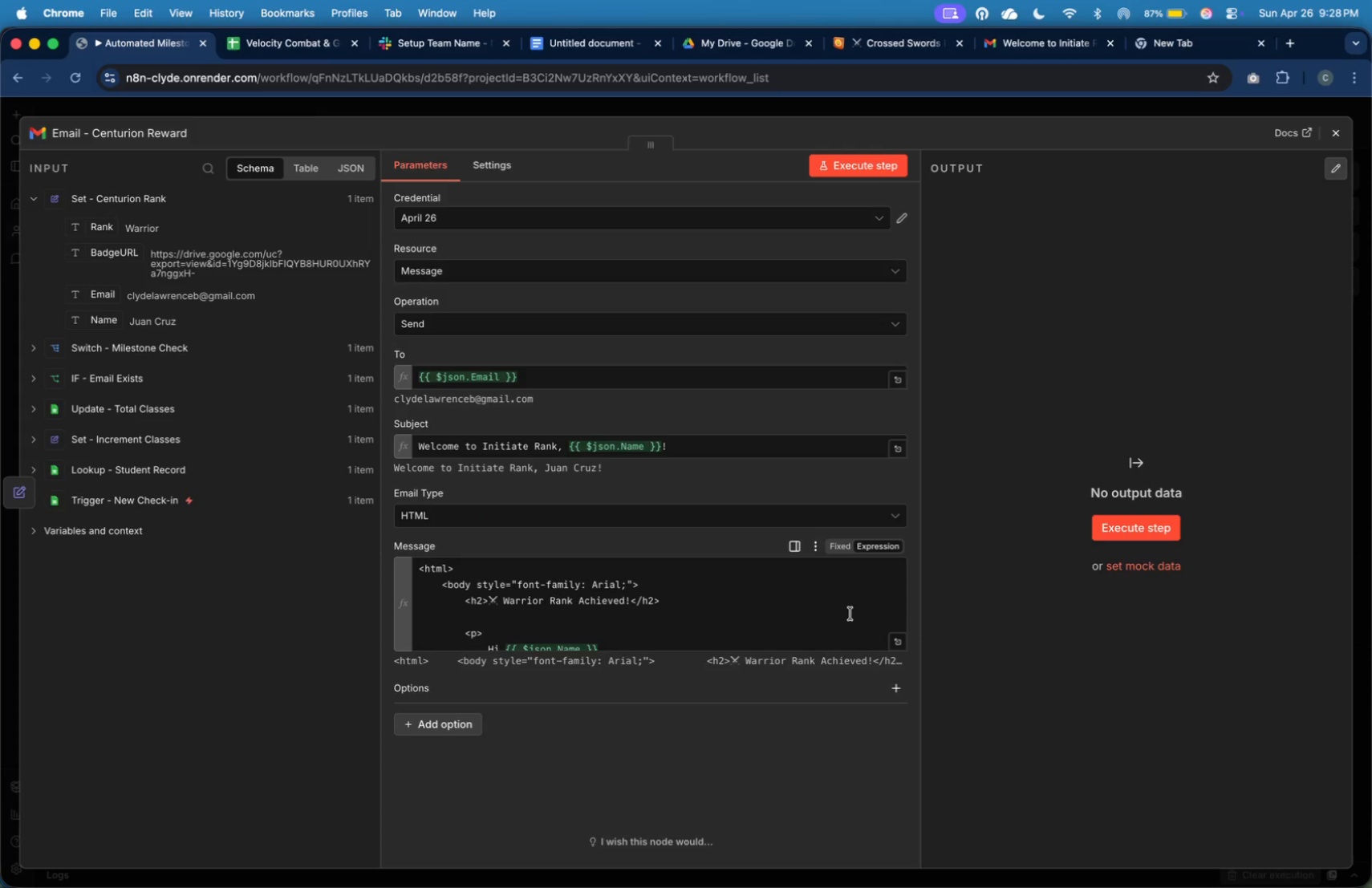 
key(Meta+A)
 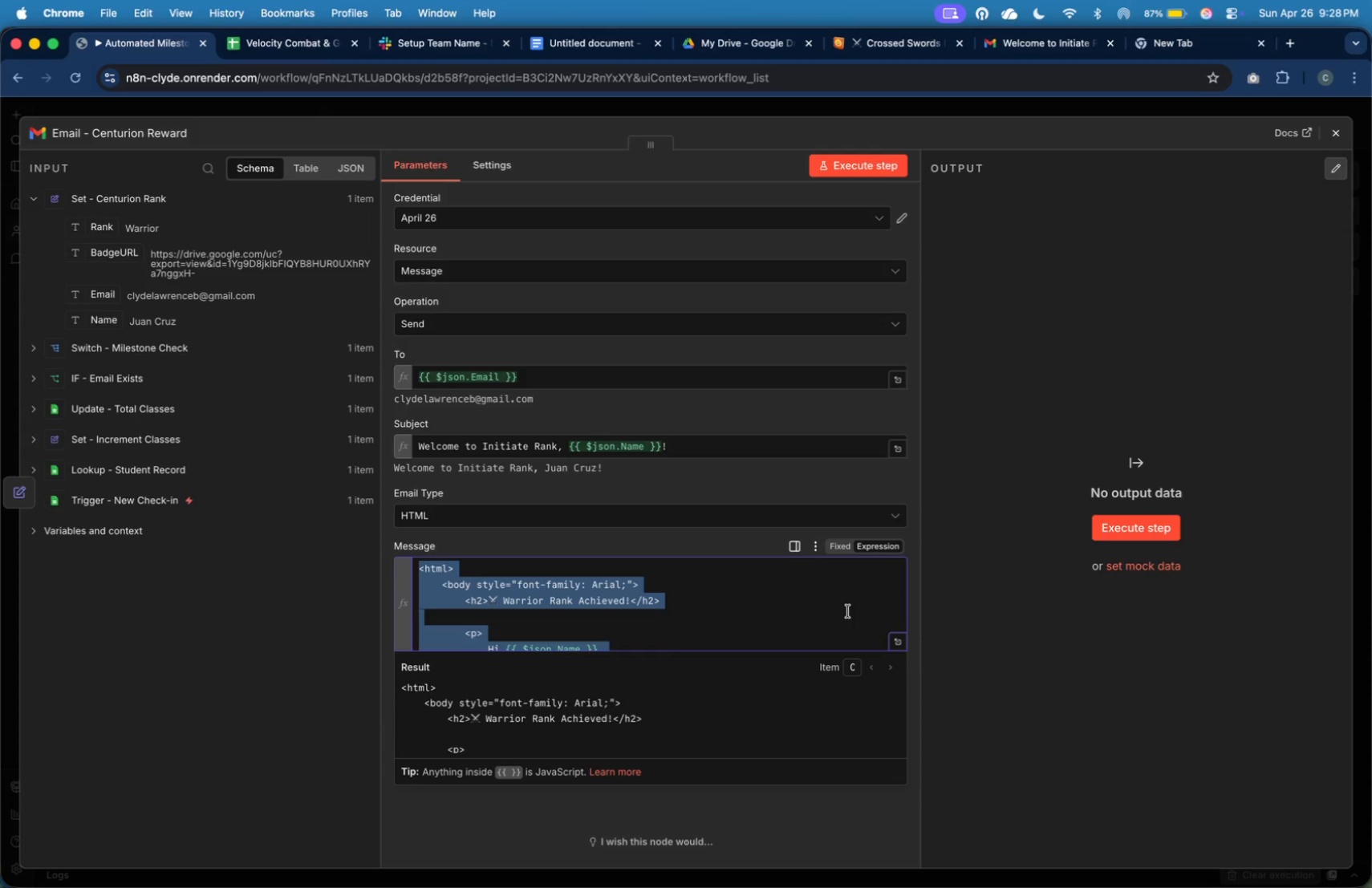 
key(Meta+C)
 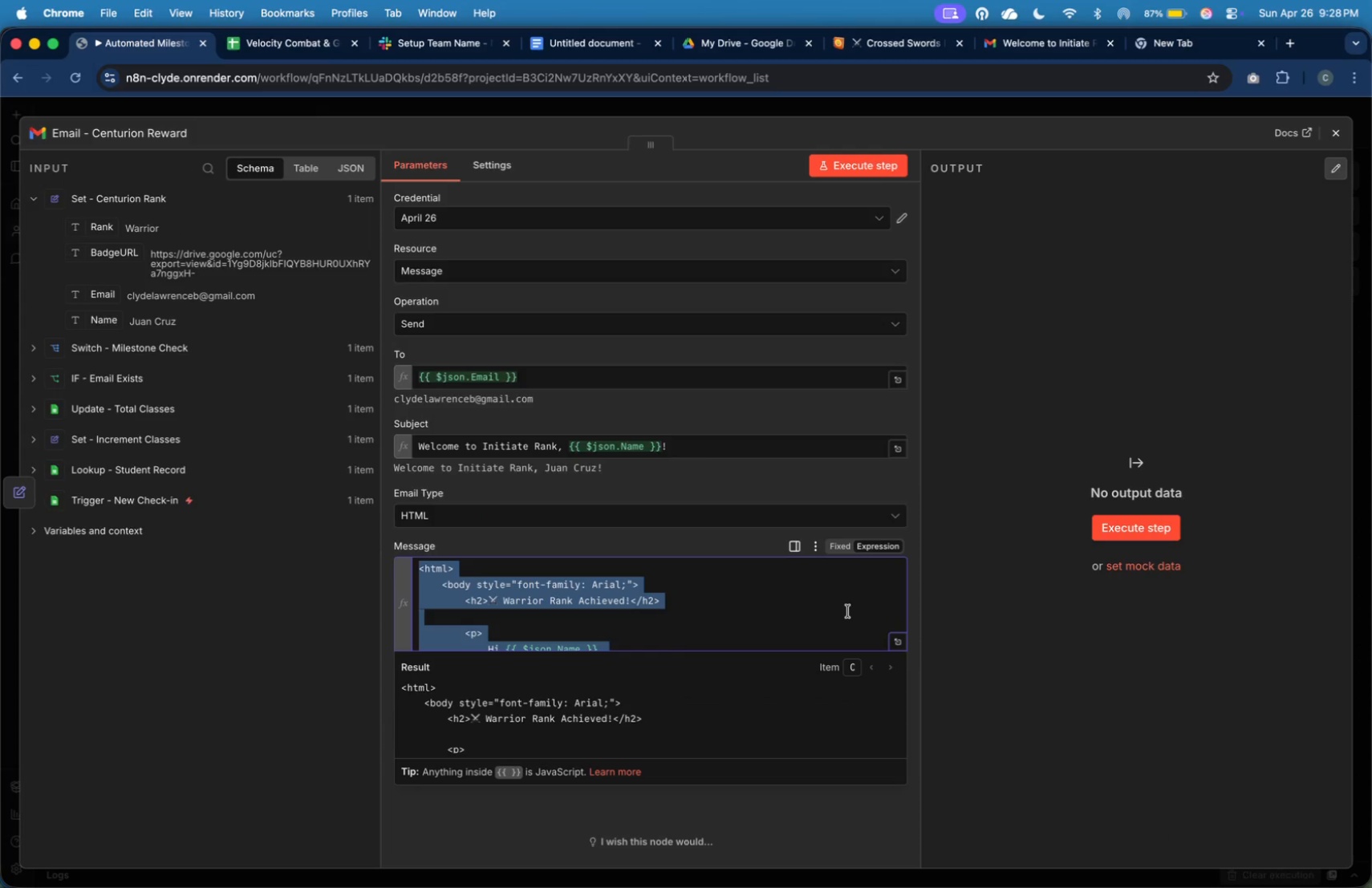 
key(Meta+Tab)
 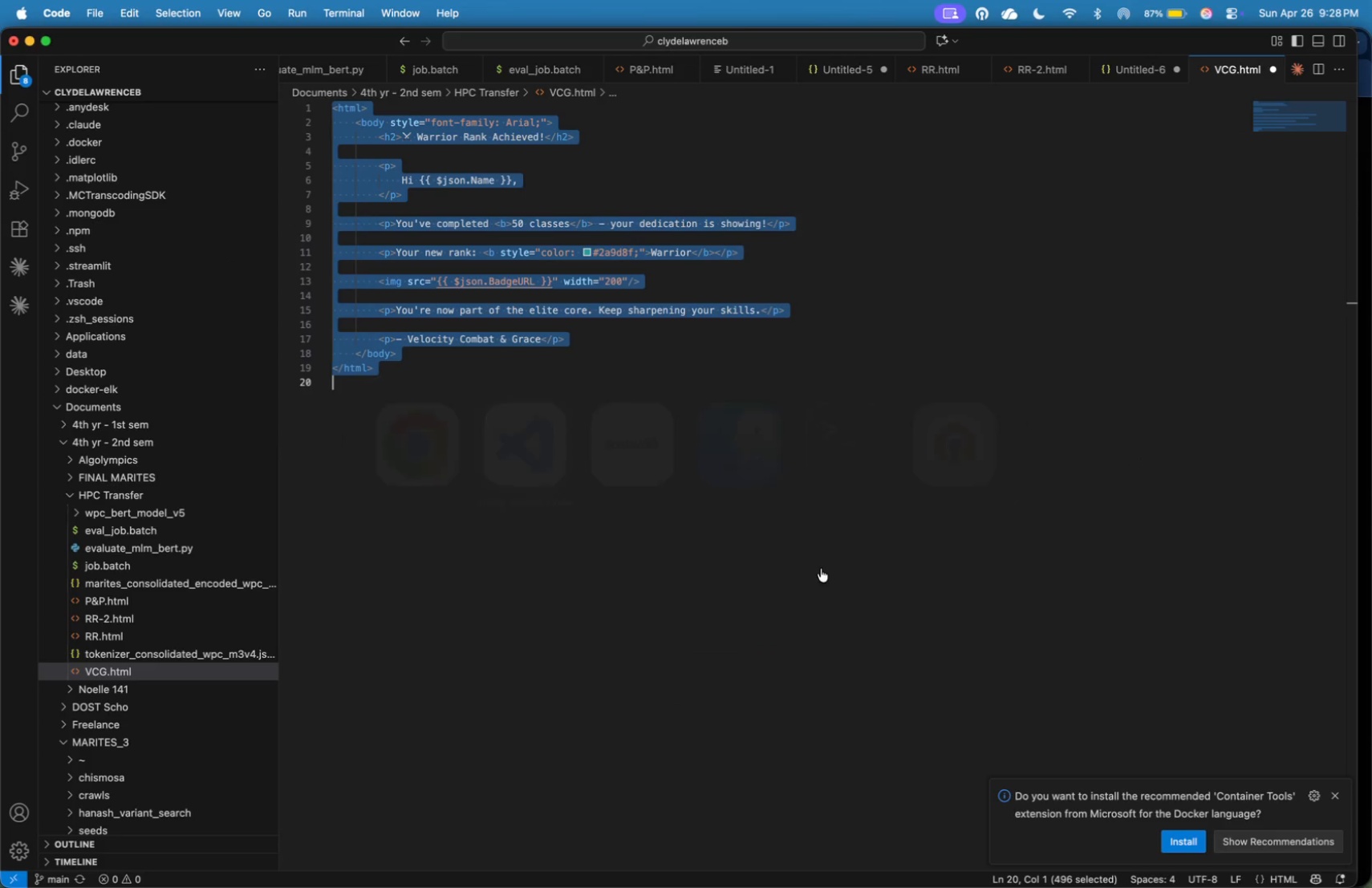 
key(Meta+A)
 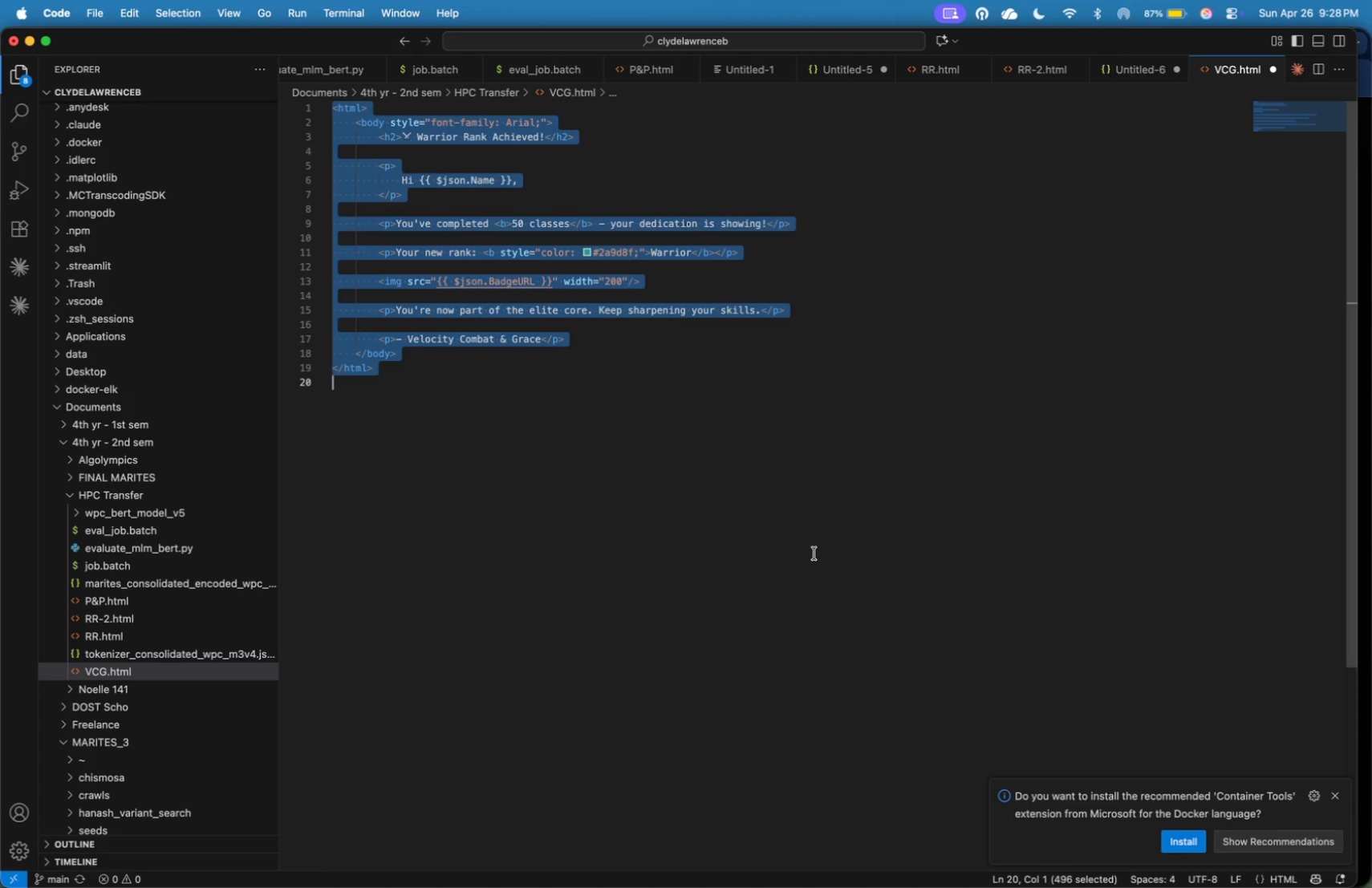 
key(Meta+V)
 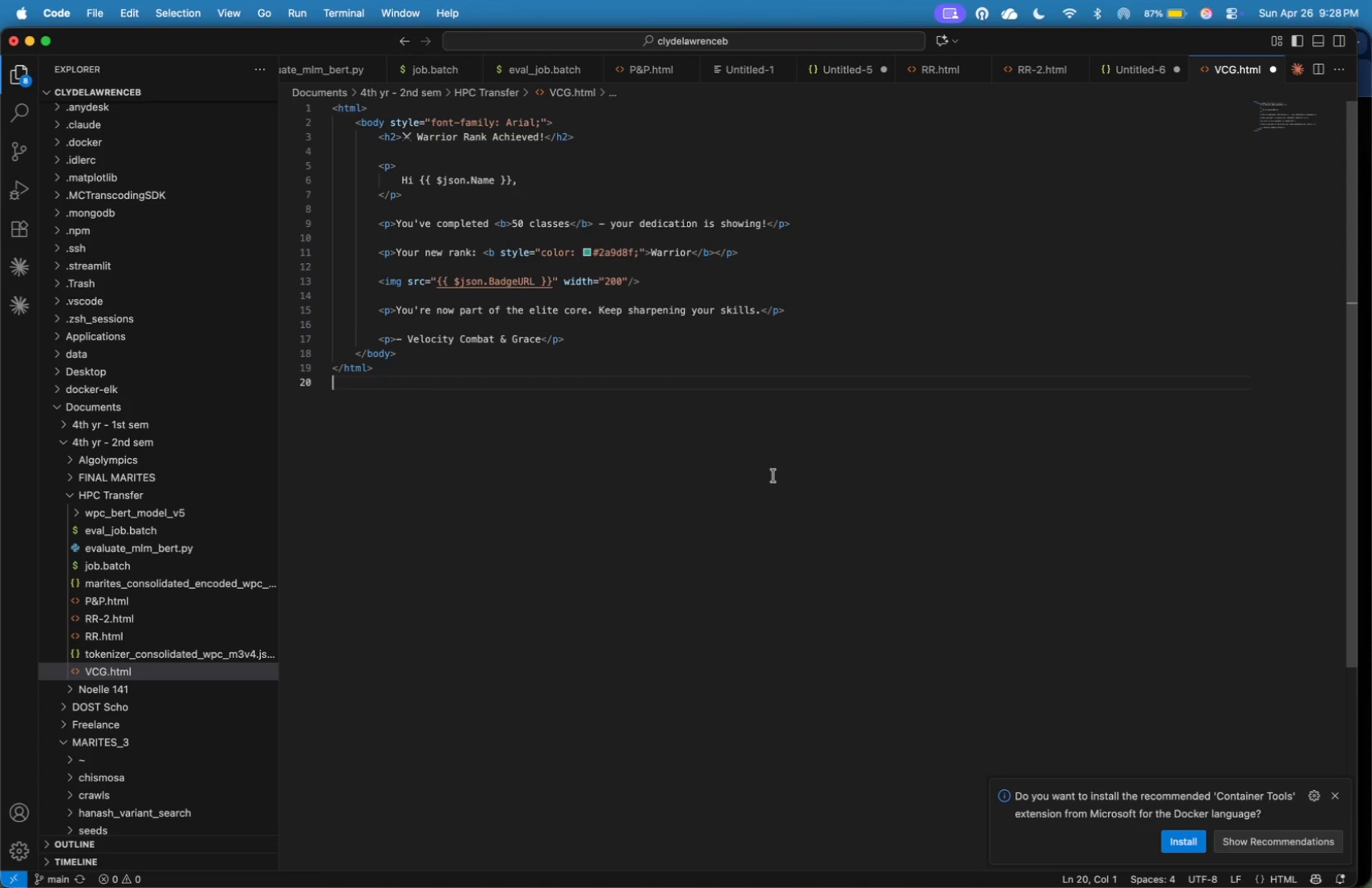 
key(Meta+Tab)
 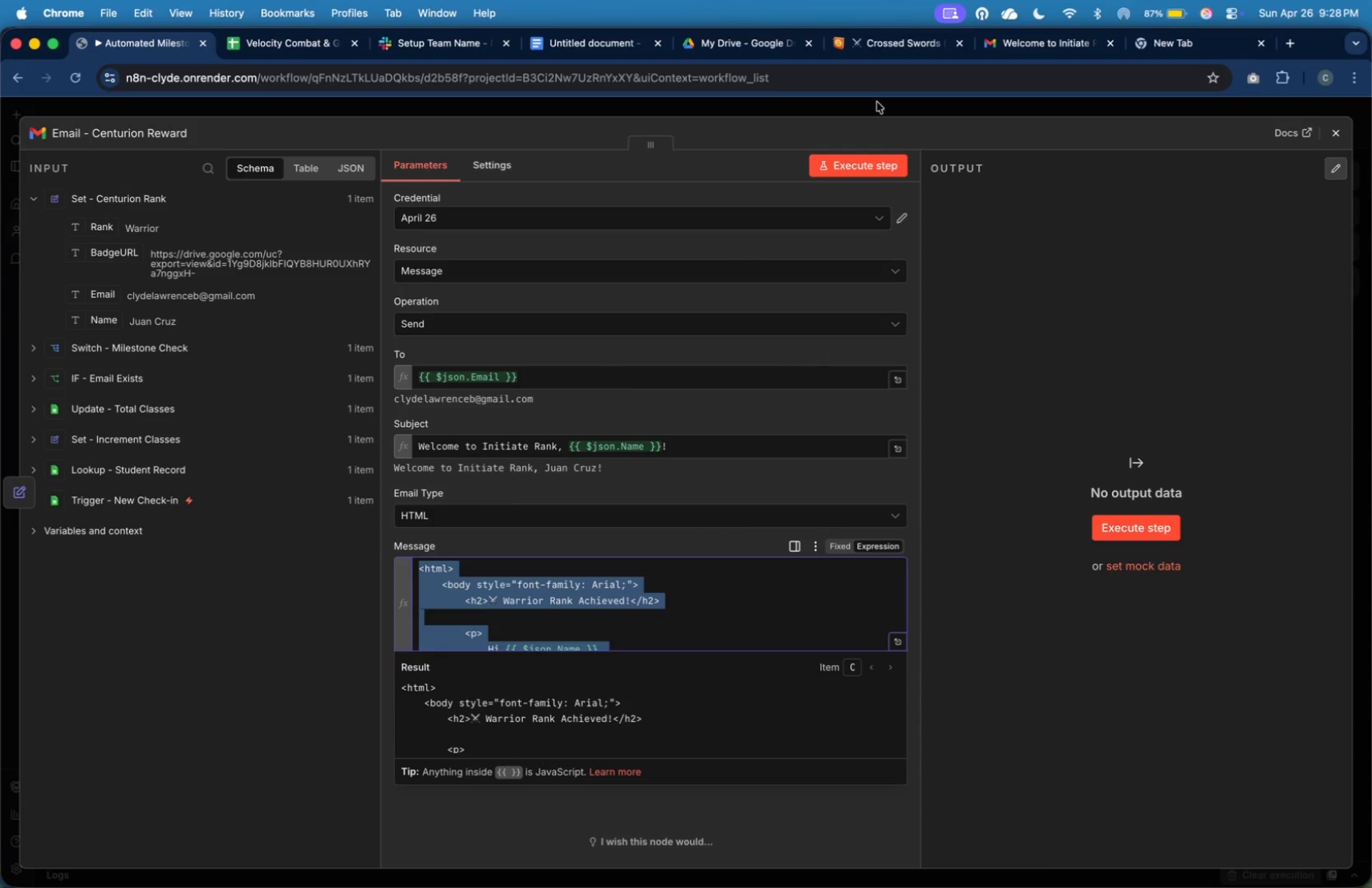 
left_click([943, 46])
 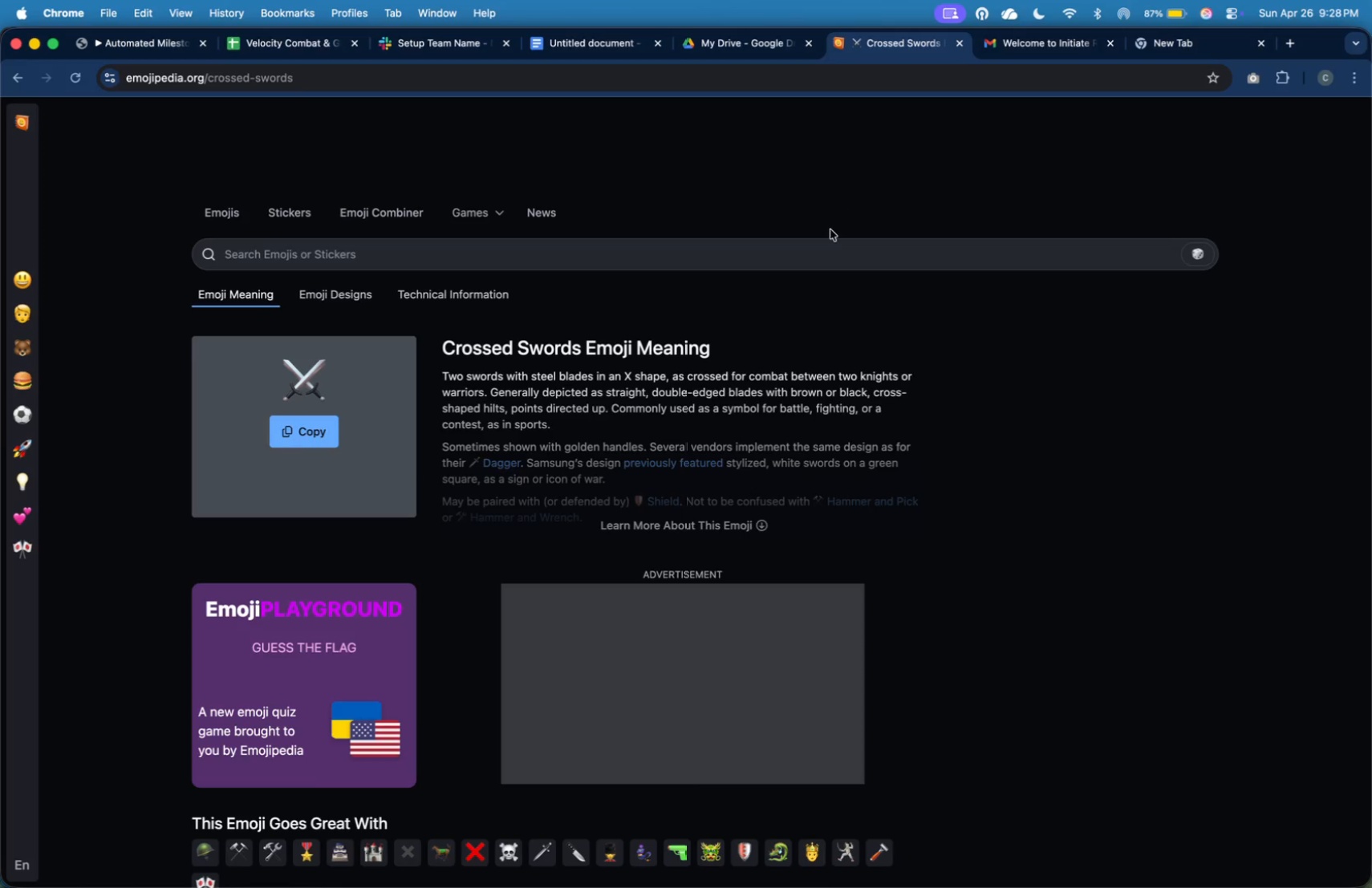 
left_click([831, 252])
 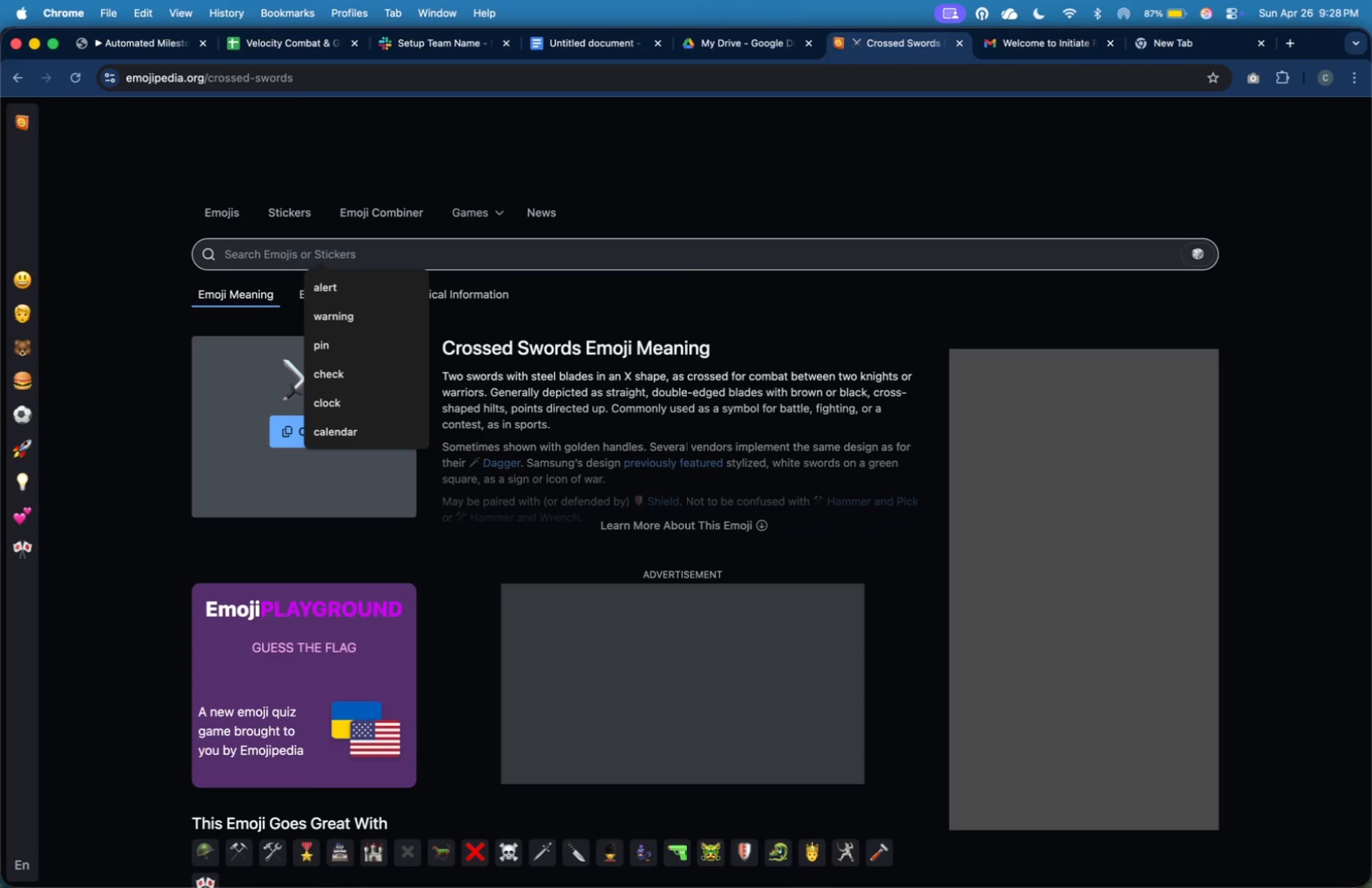 
type(trophy)
 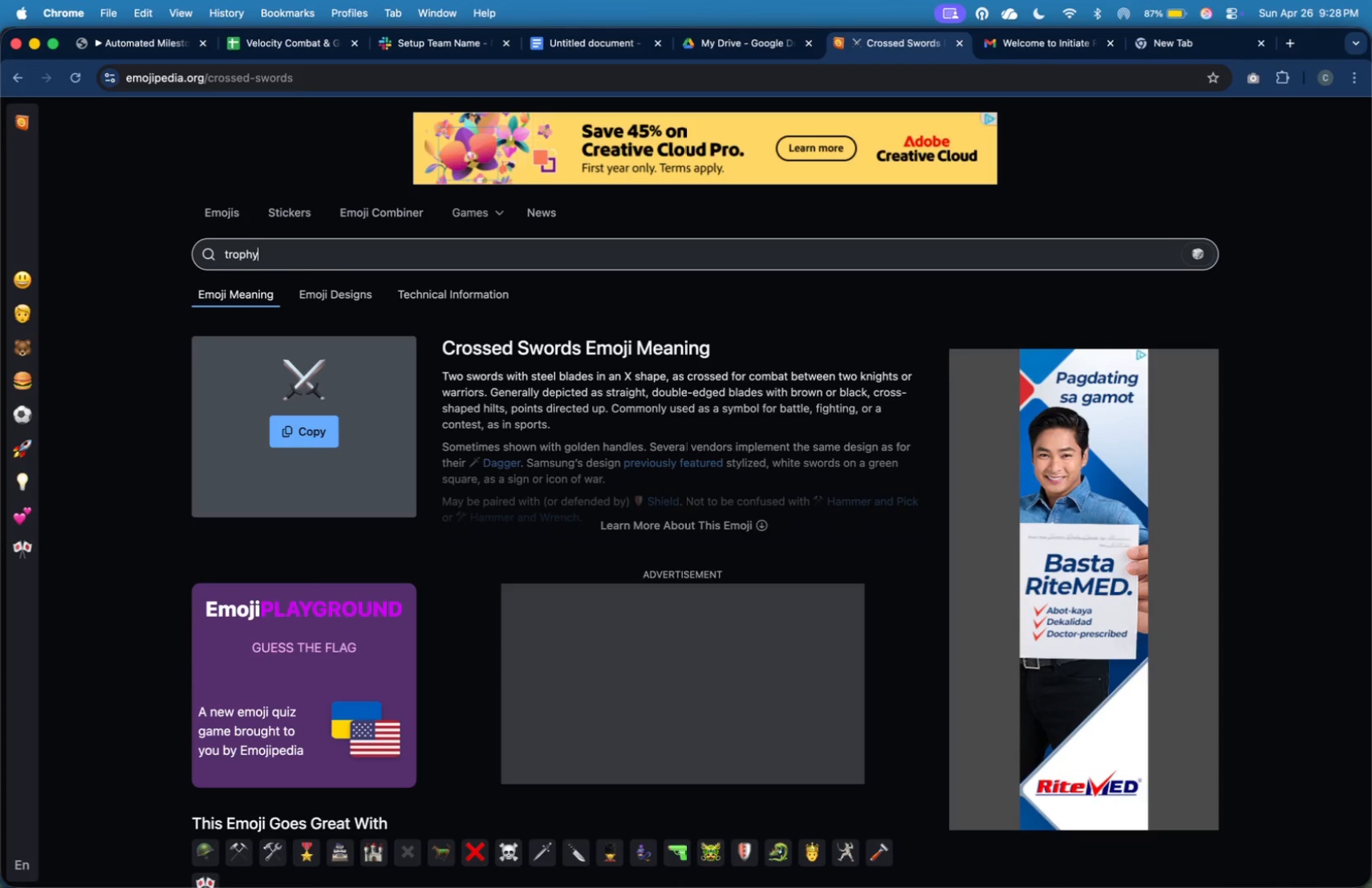 
key(Enter)
 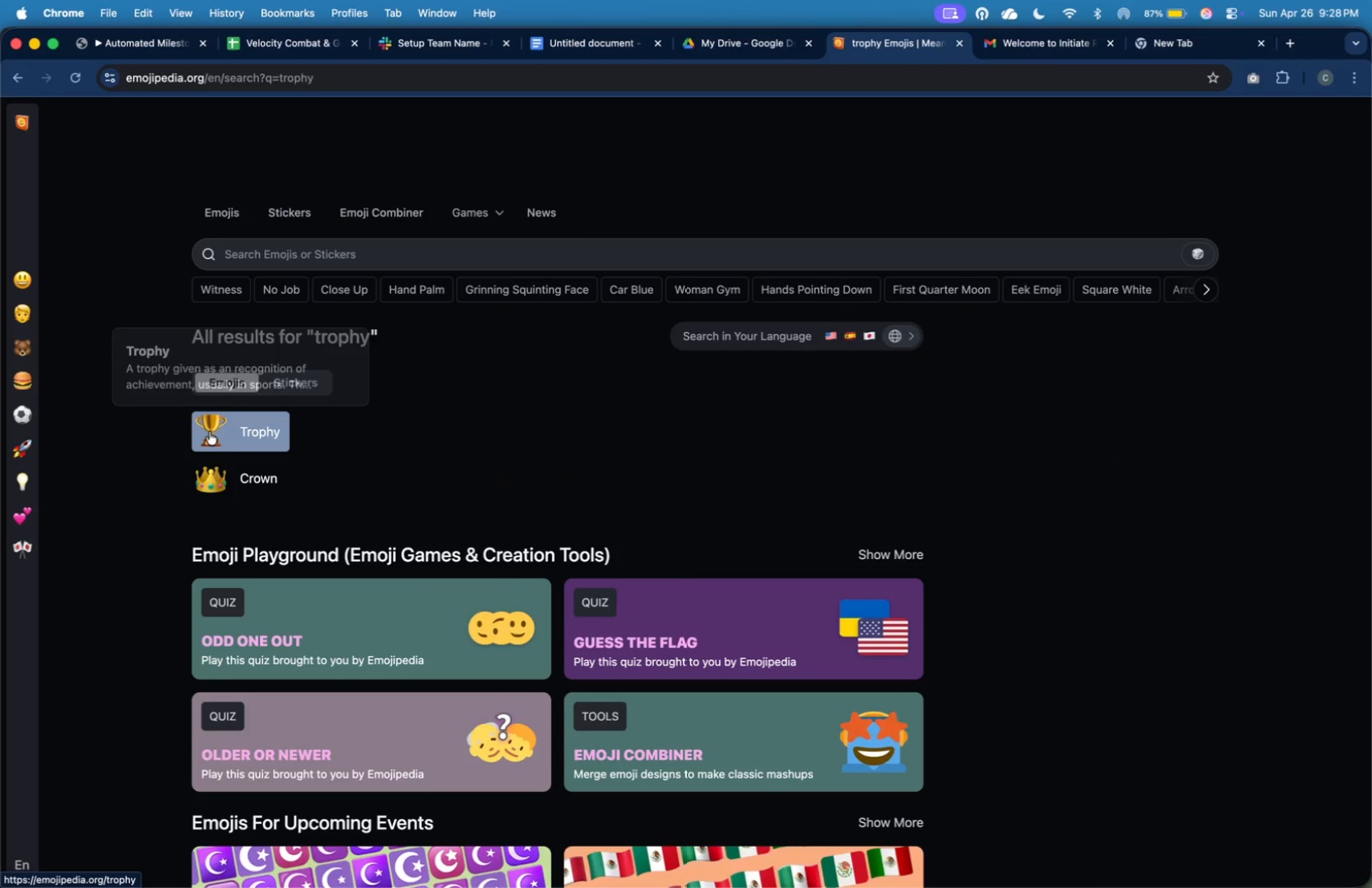 
wait(6.1)
 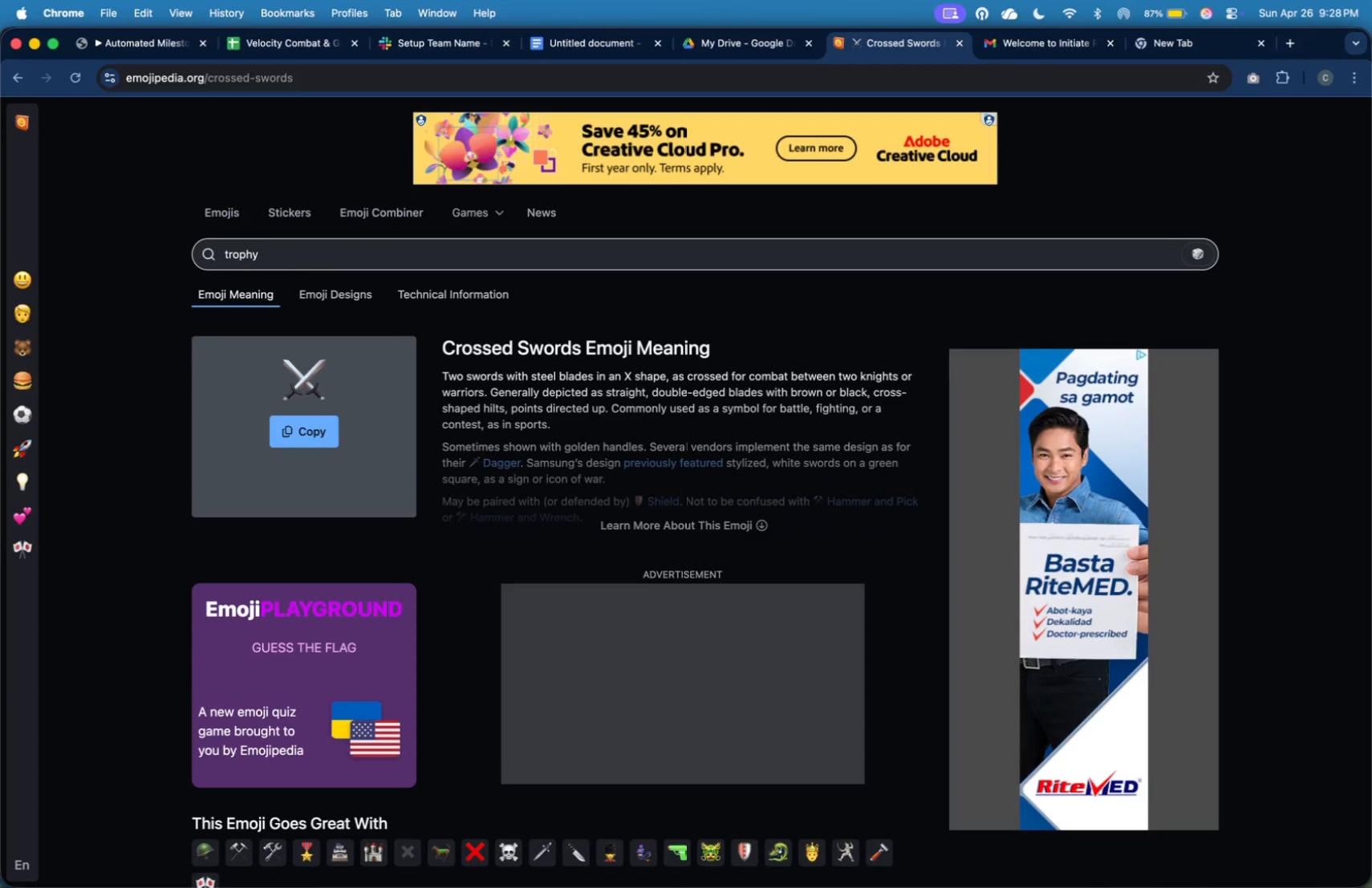 
double_click([286, 428])
 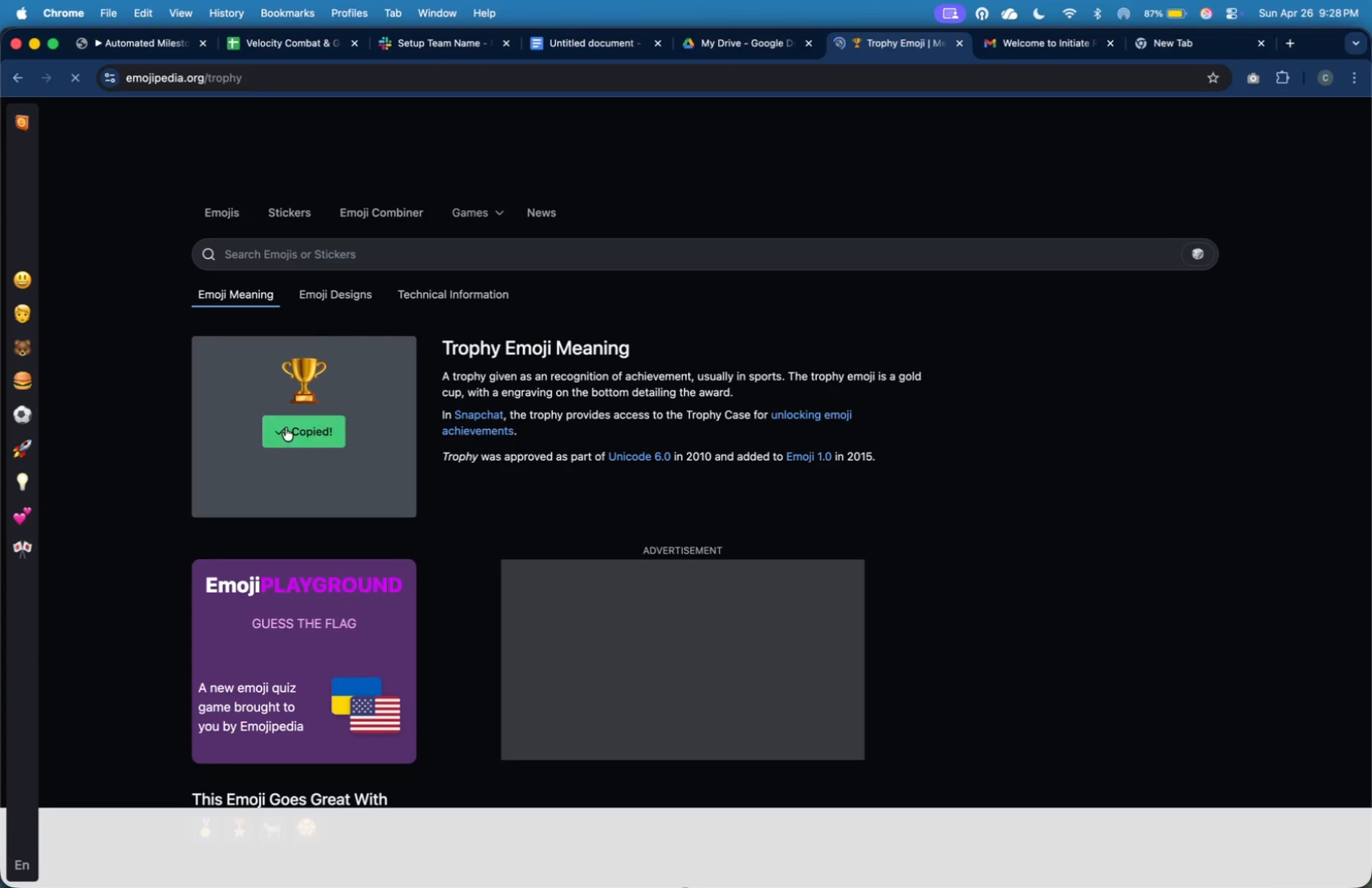 
key(Meta+CommandLeft)
 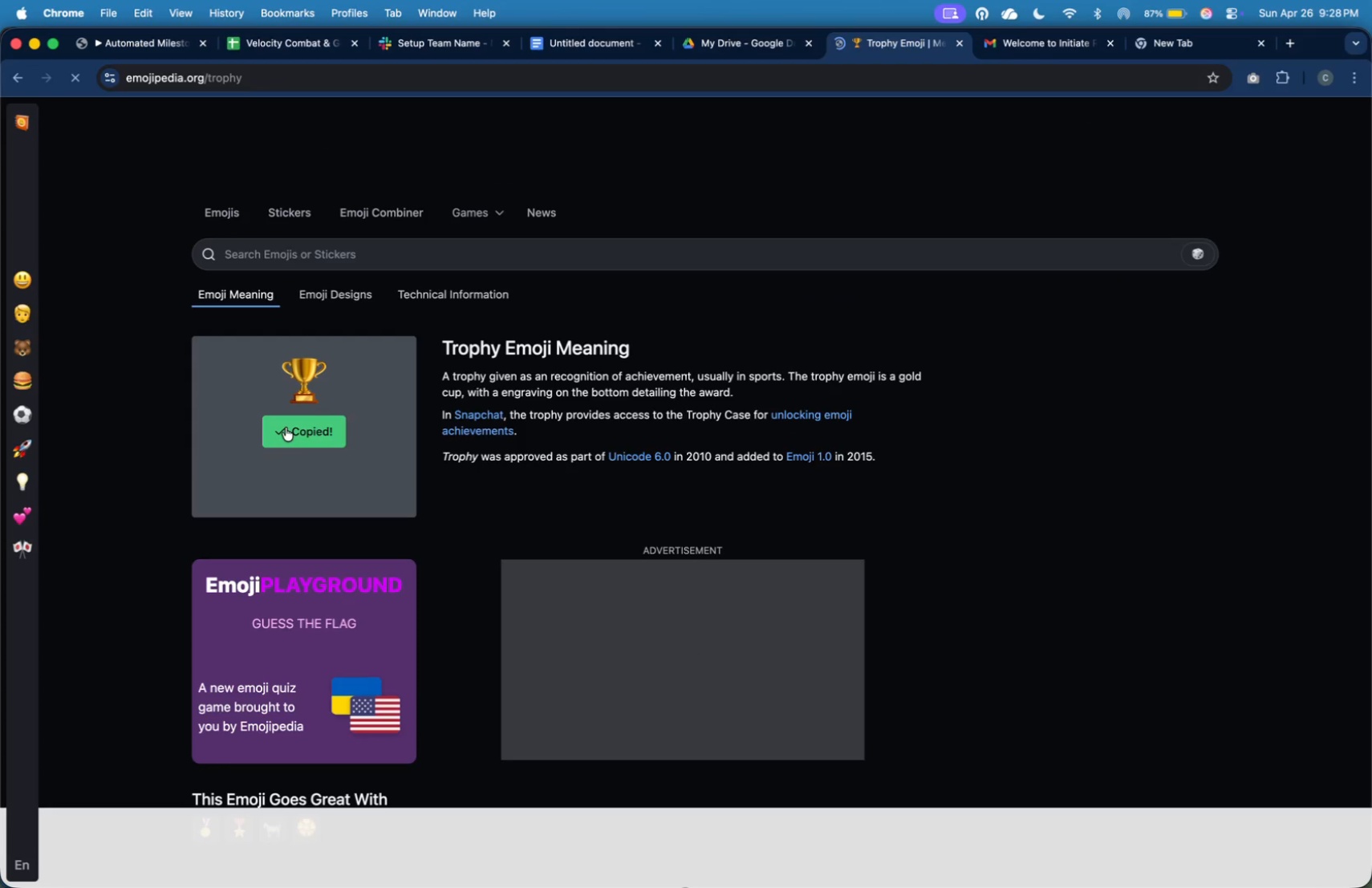 
key(Meta+Tab)
 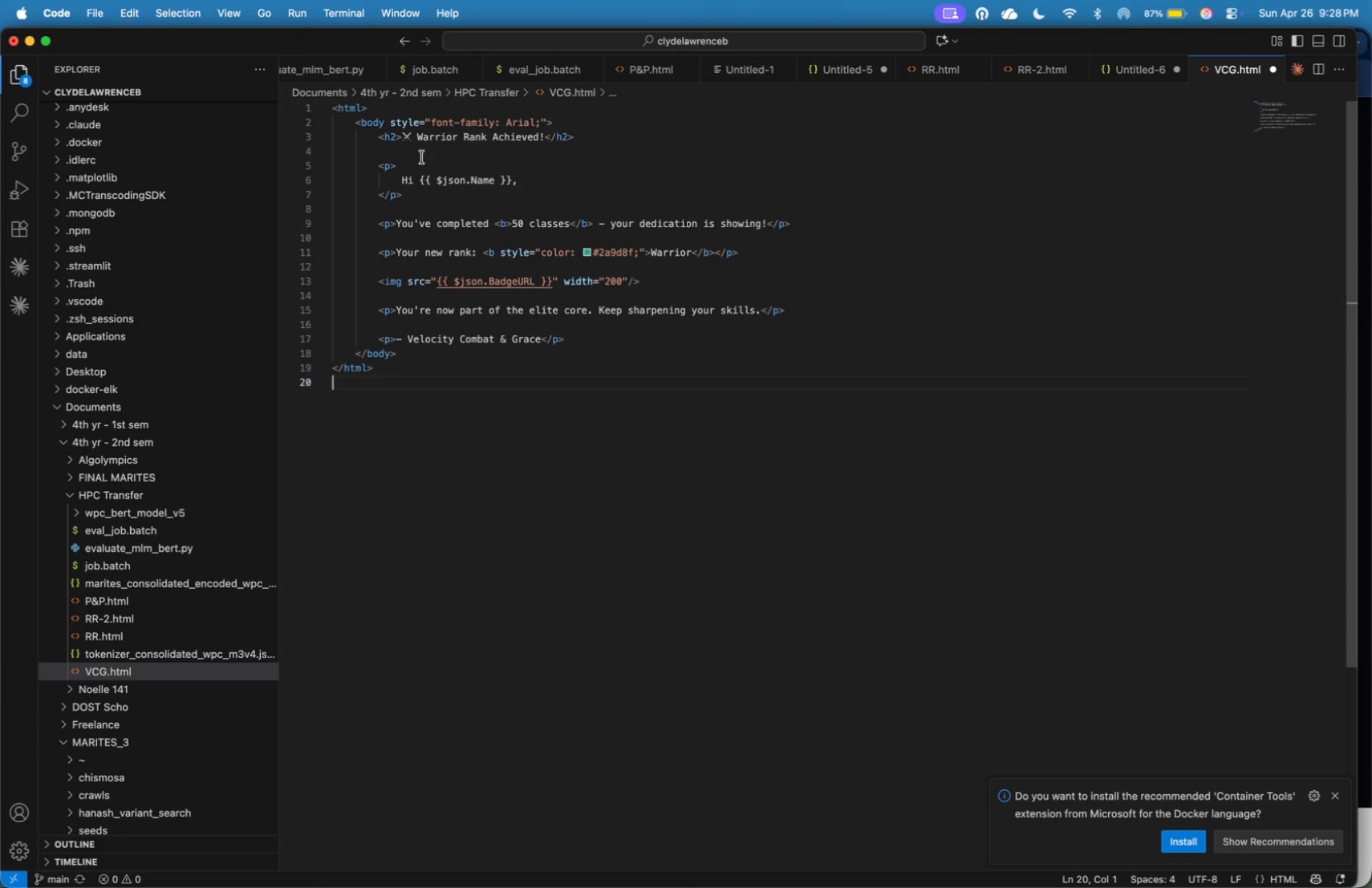 
left_click([414, 143])
 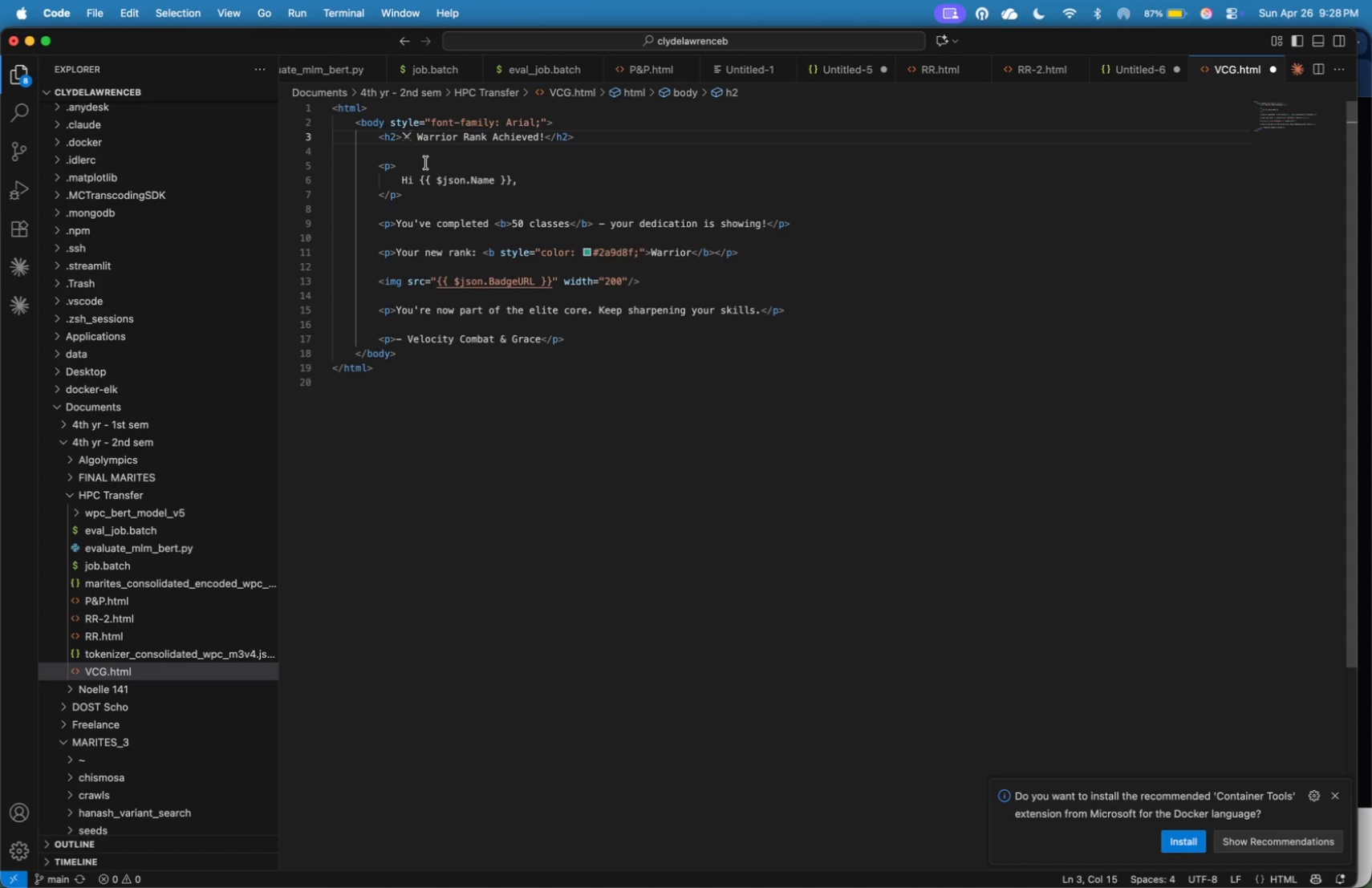 
key(Backspace)
 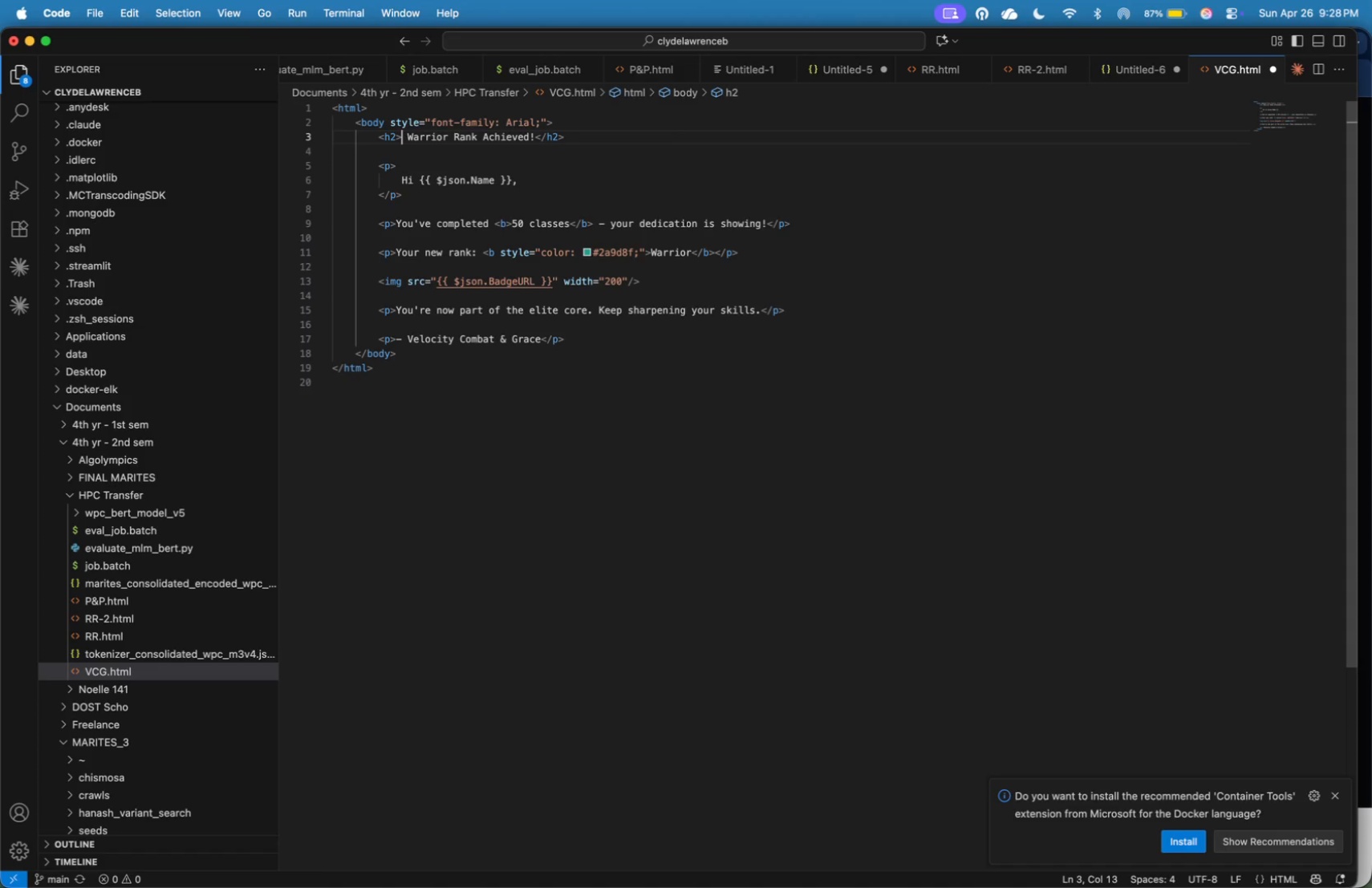 
key(Meta+V)
 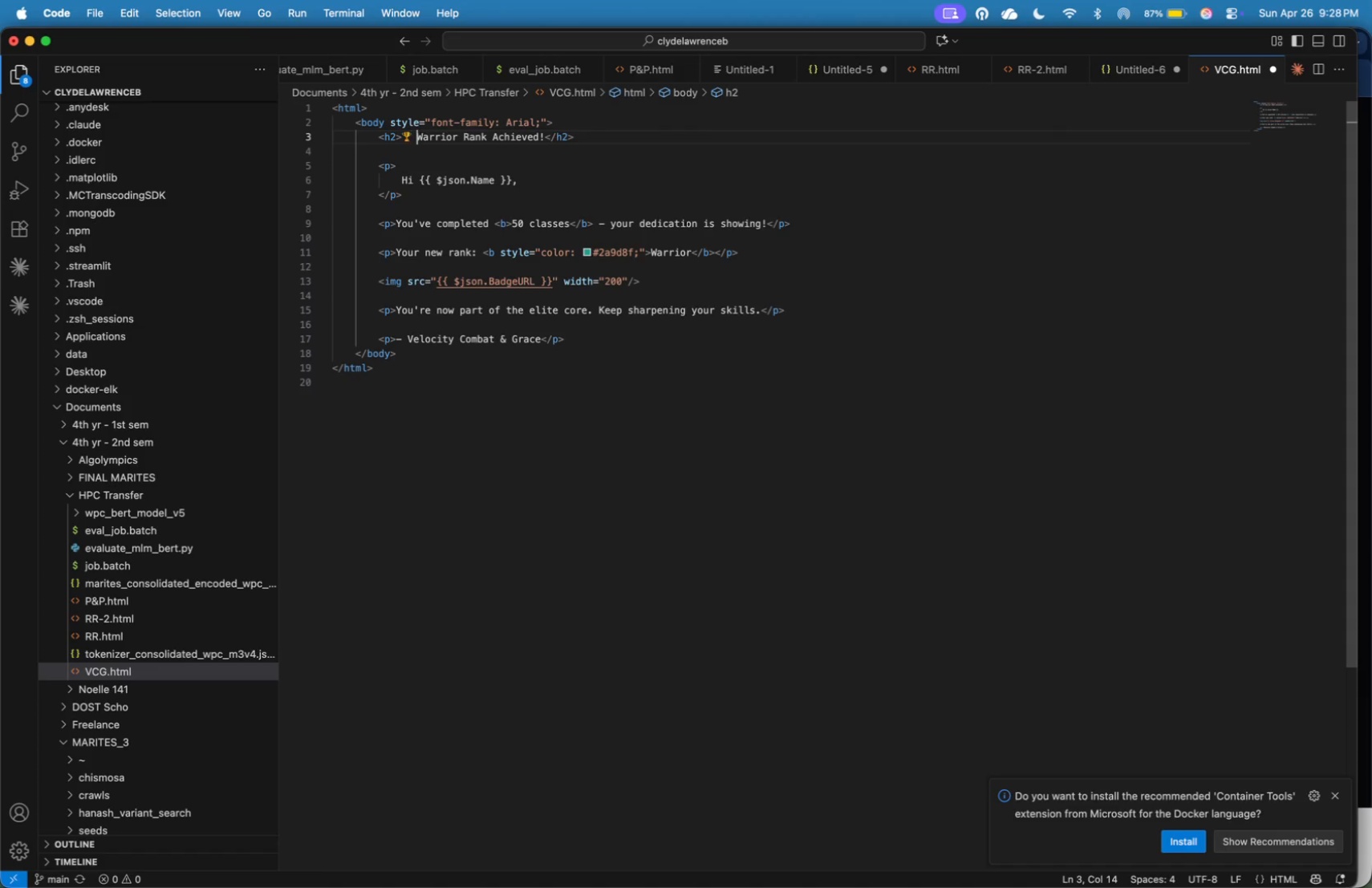 
key(ArrowRight)
 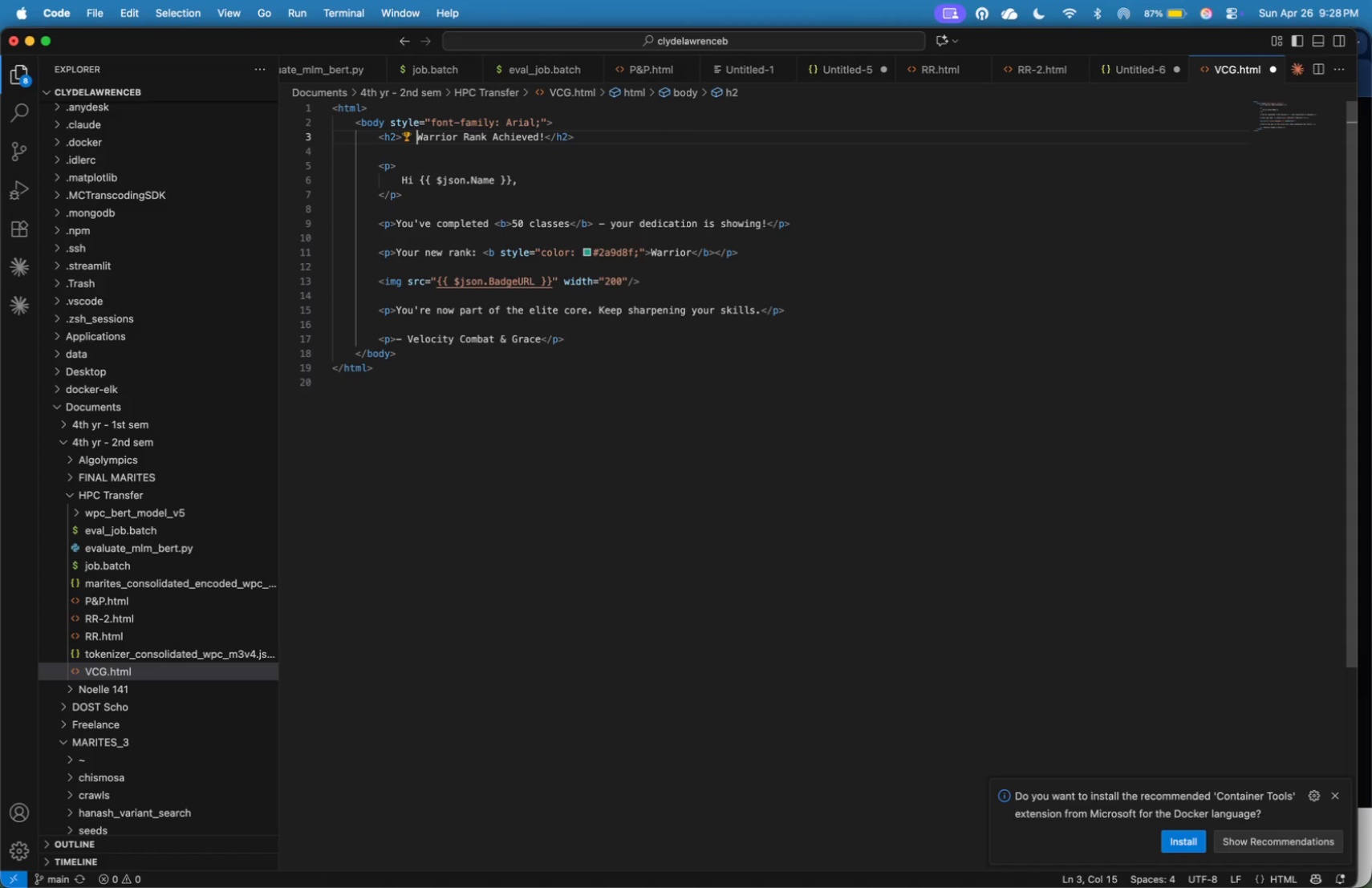 
key(Shift+ArrowRight)
 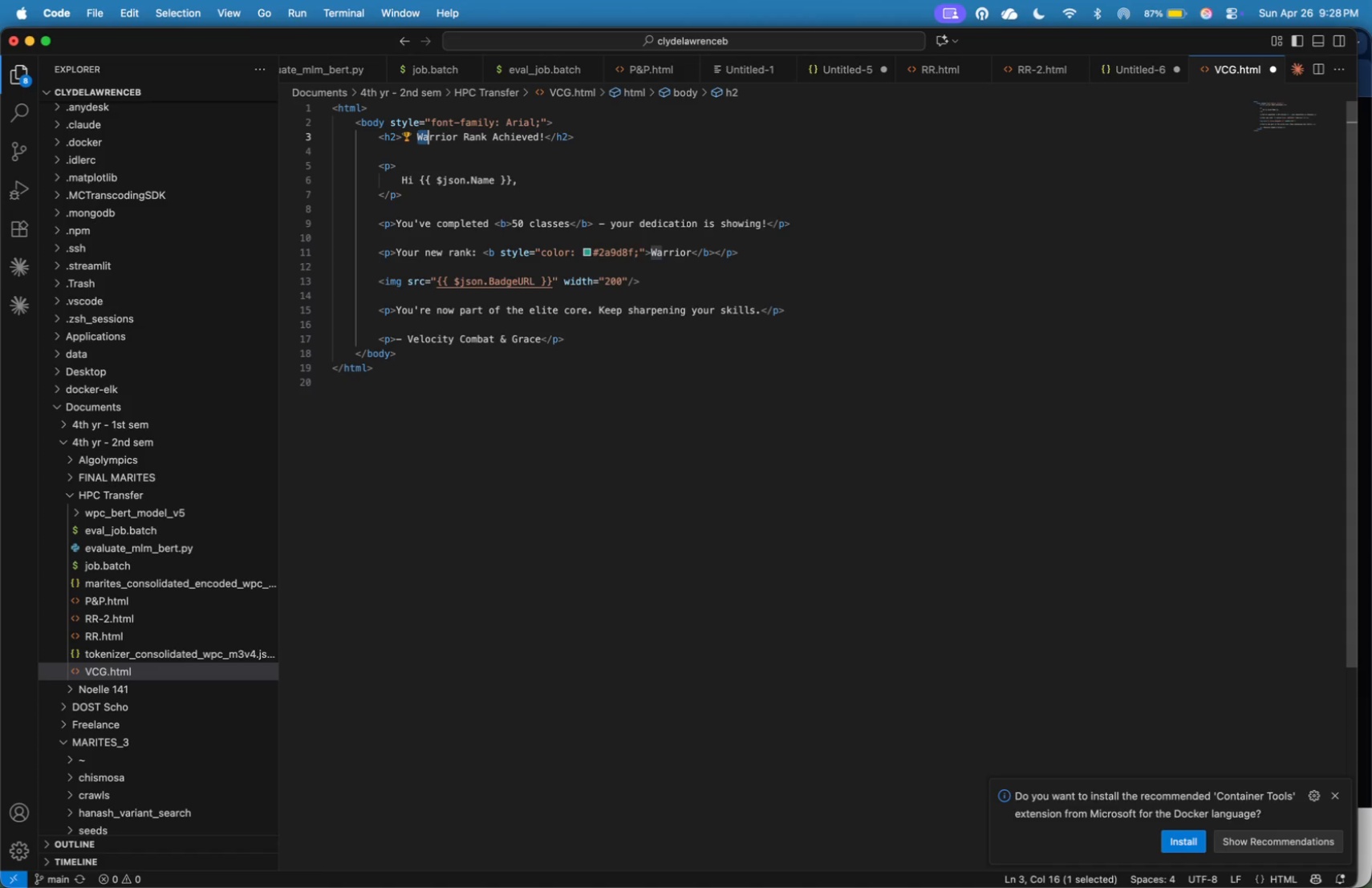 
key(Shift+ArrowRight)
 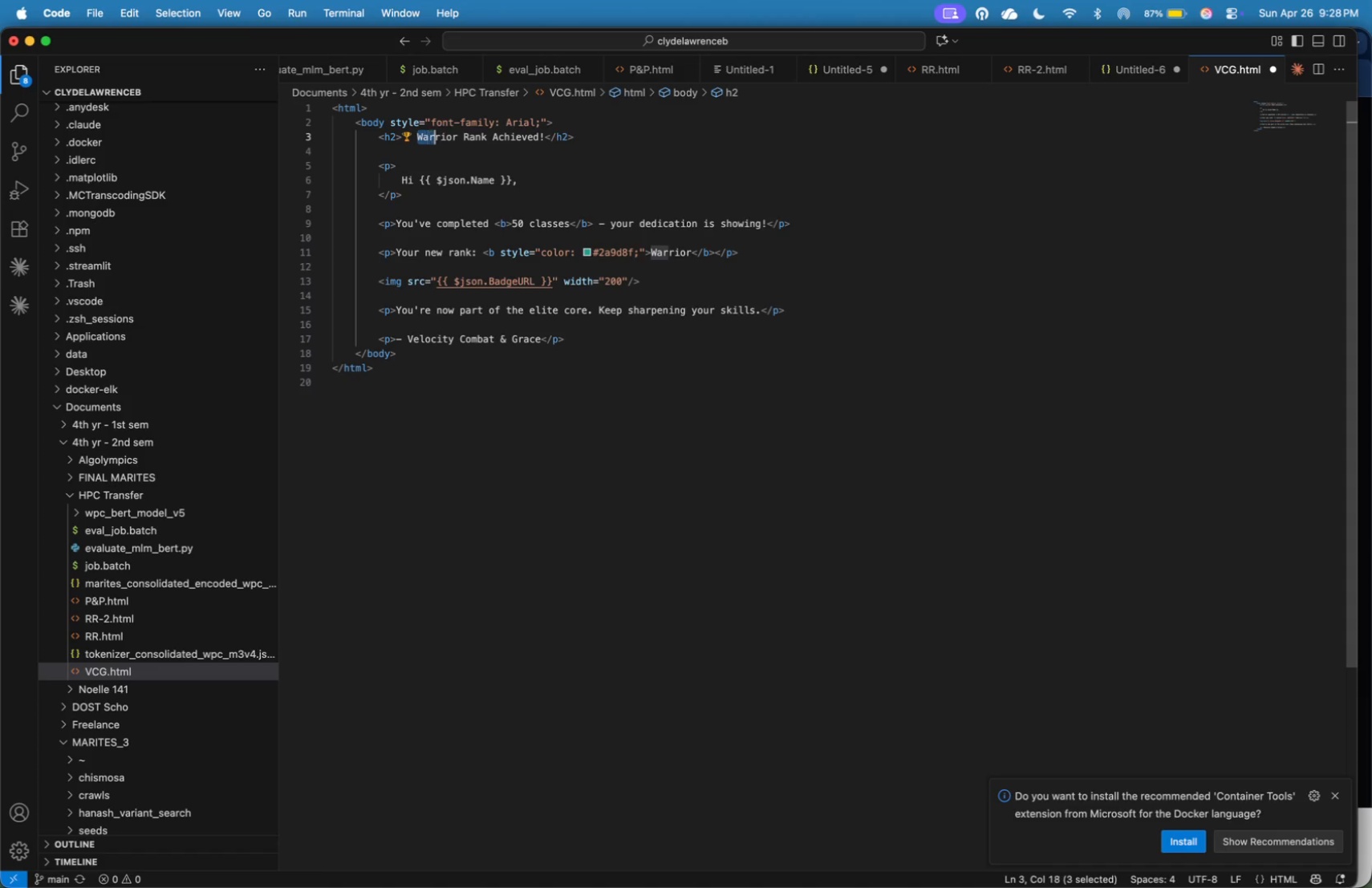 
key(Shift+ArrowRight)
 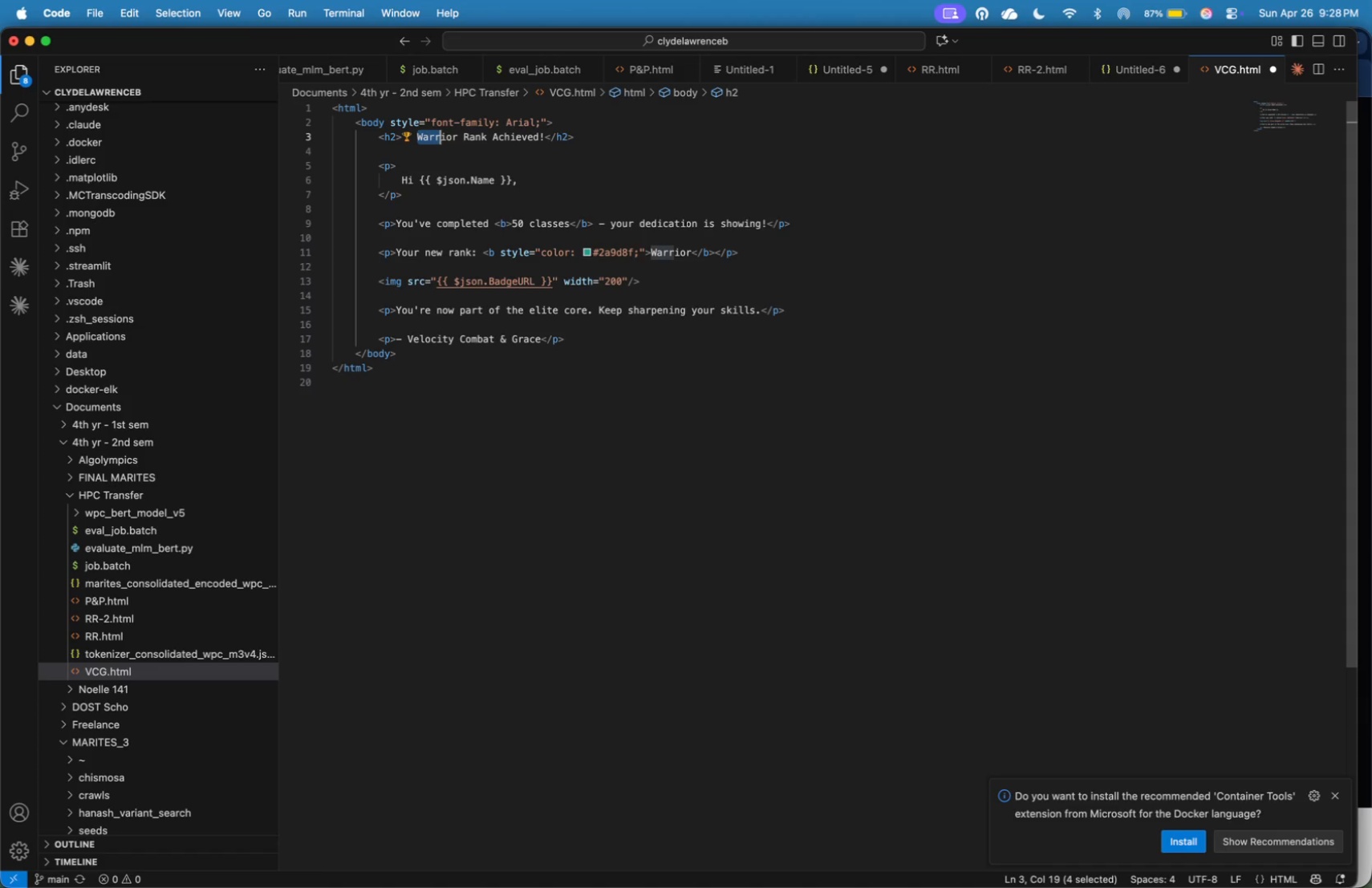 
key(Shift+ArrowRight)
 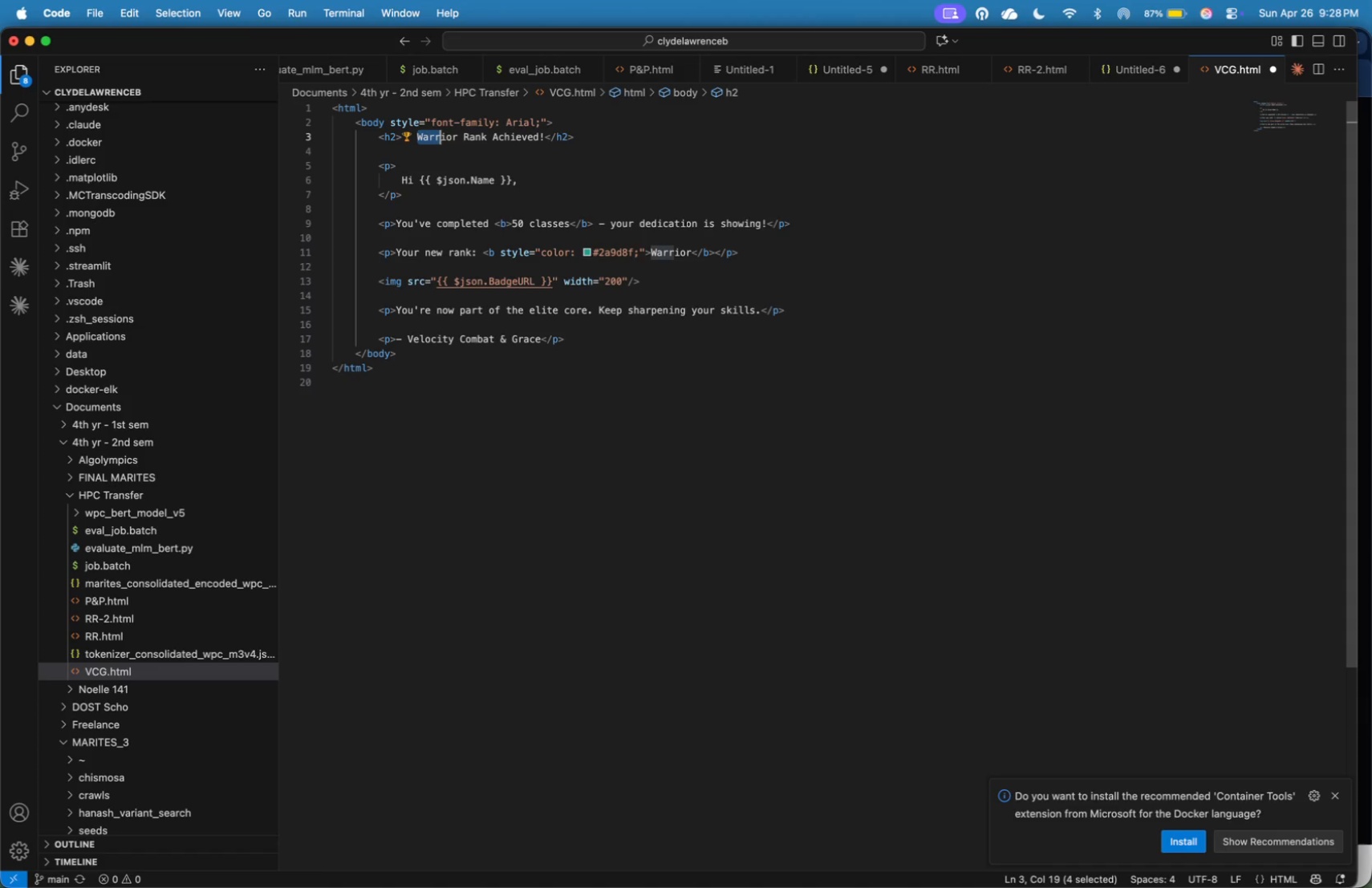 
key(Shift+ArrowRight)
 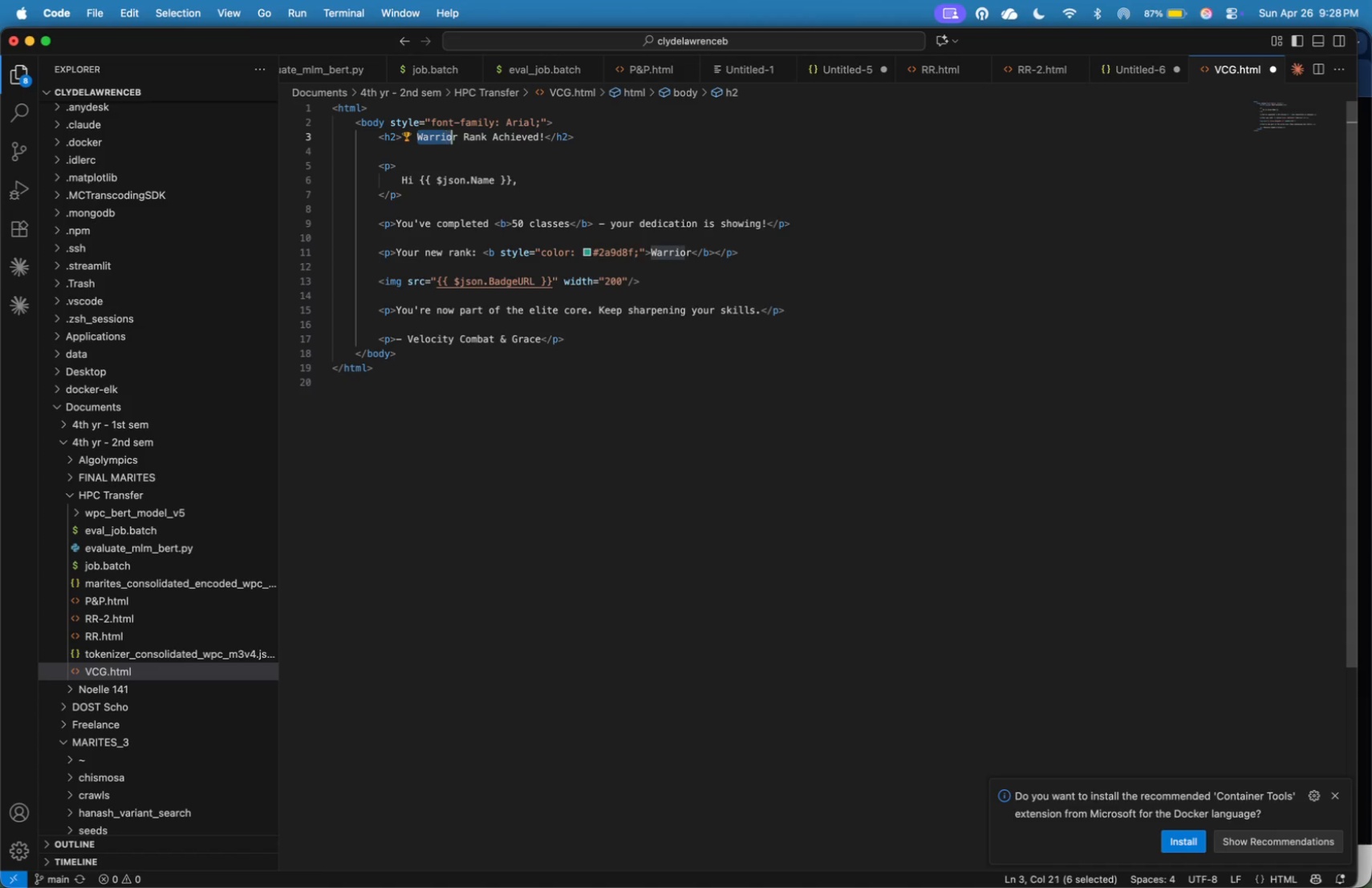 
key(Shift+ArrowRight)
 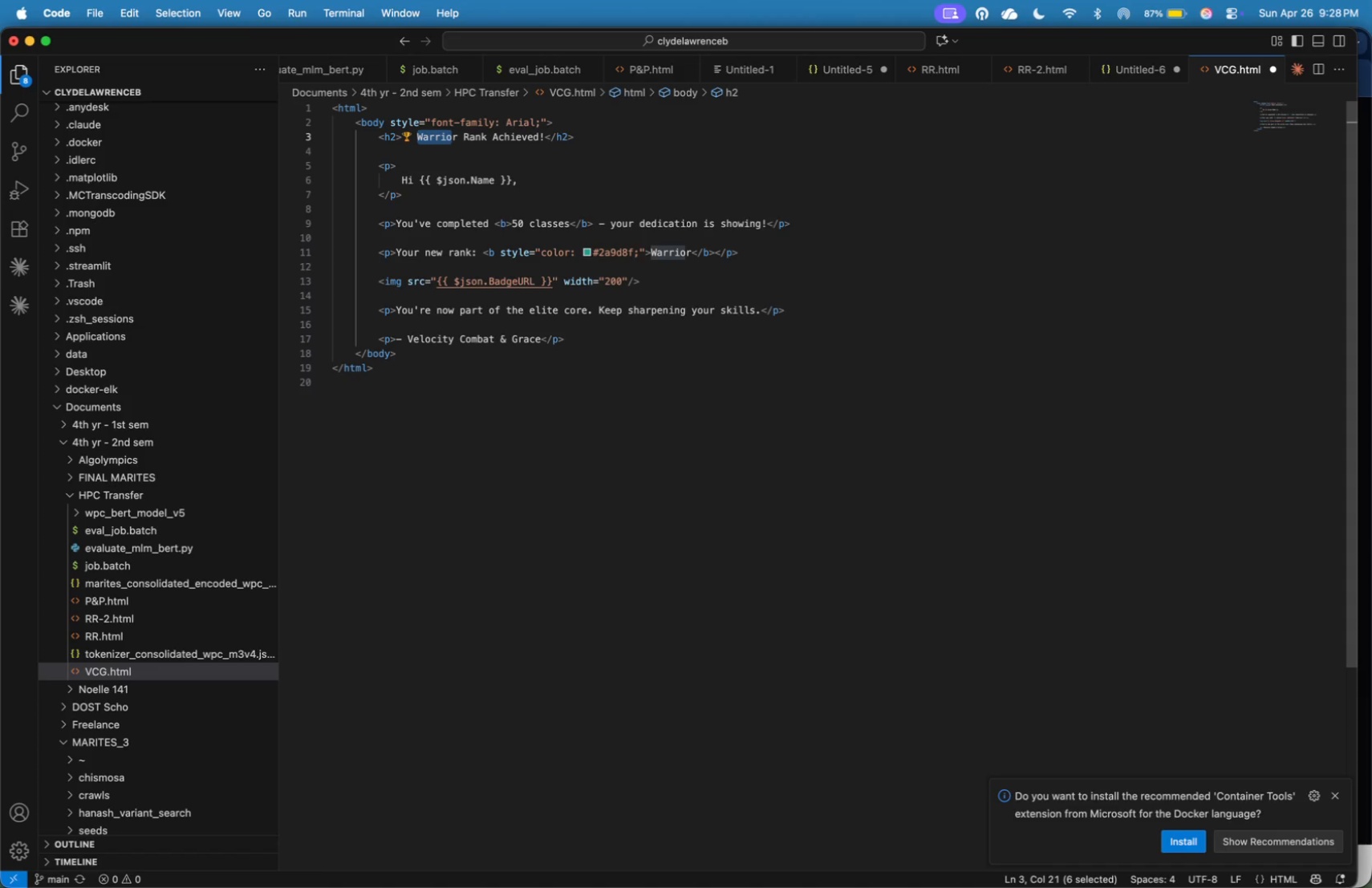 
key(Shift+ArrowRight)
 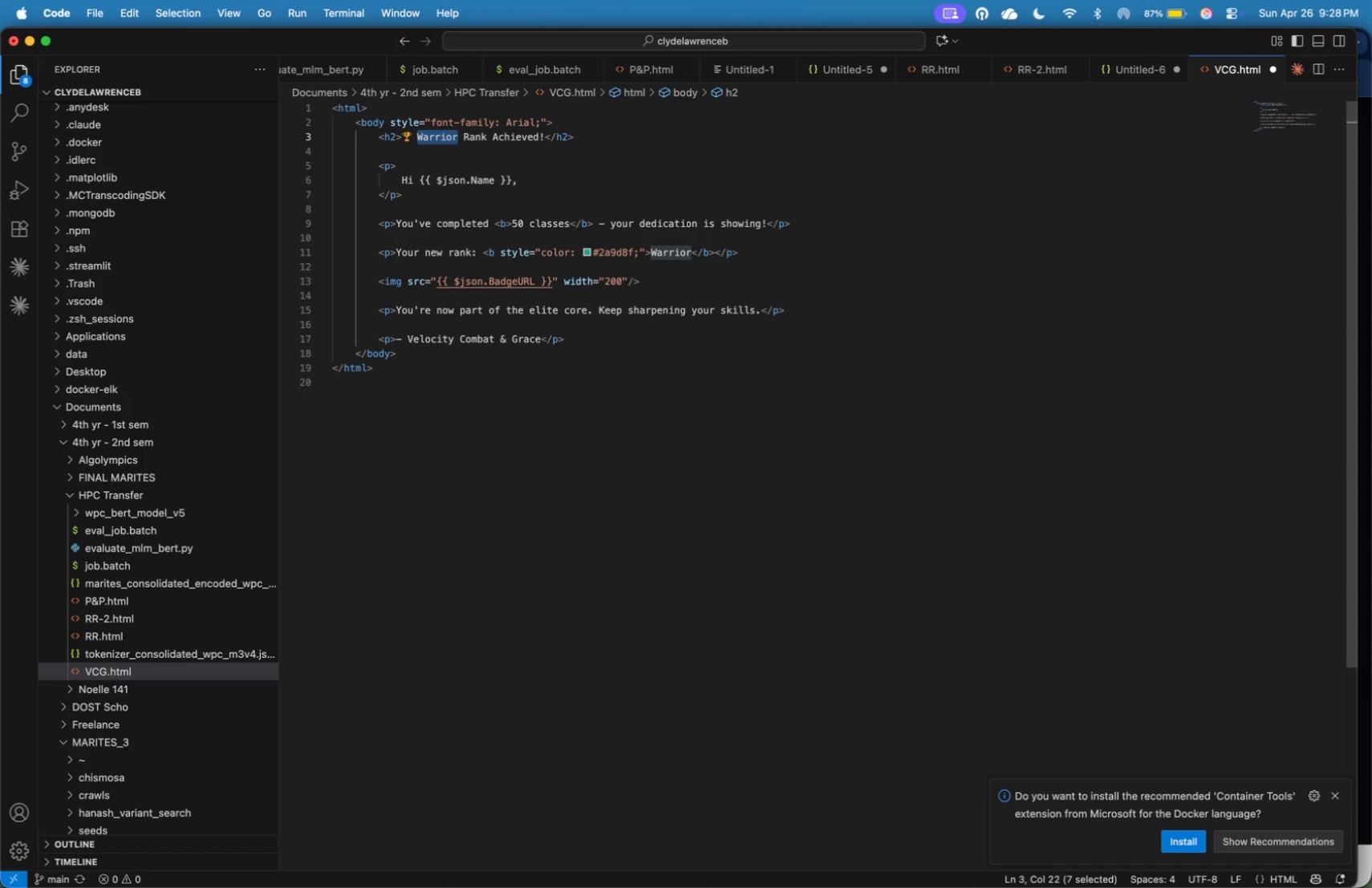 
type(Centurion)
 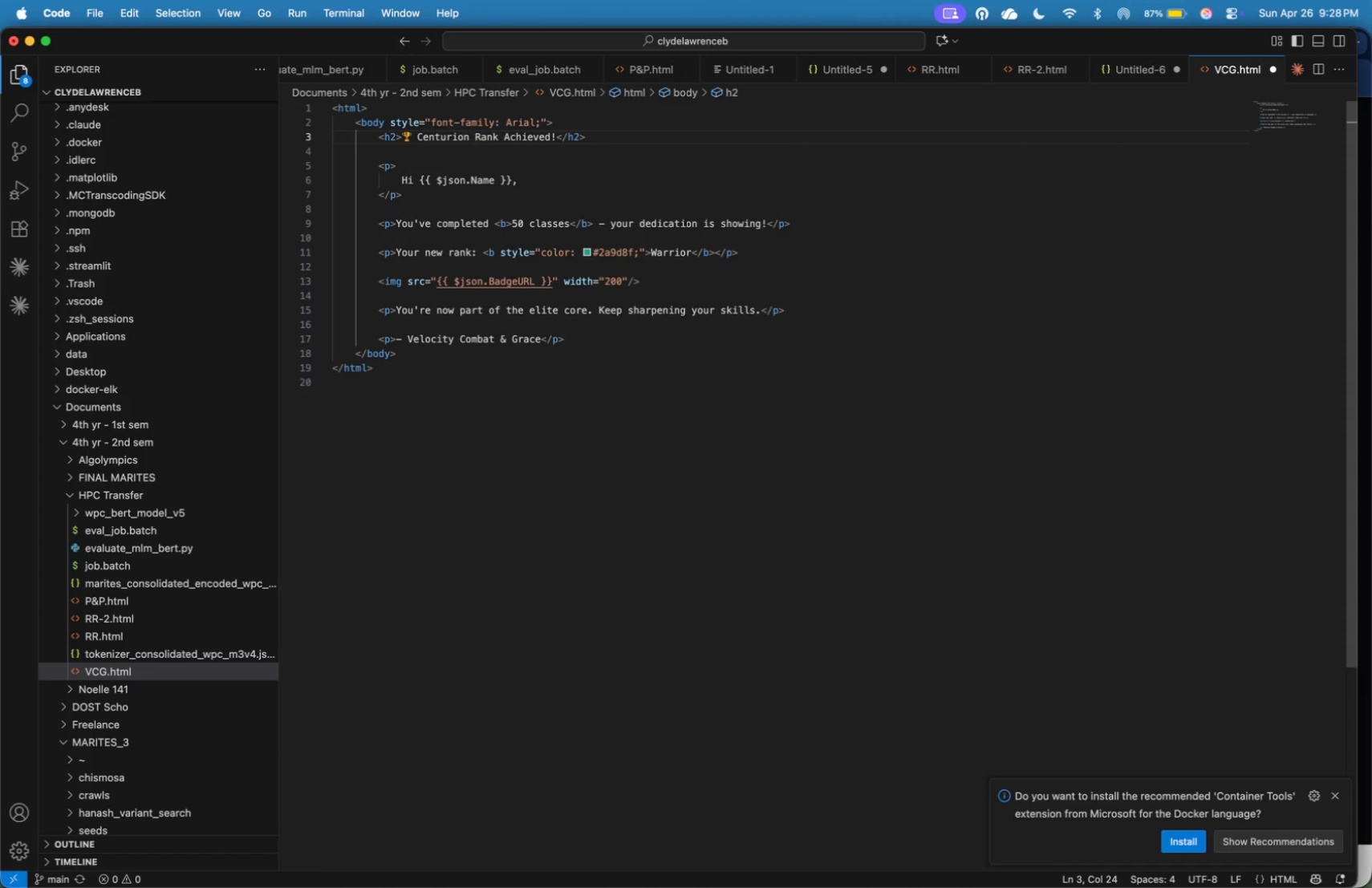 
hold_key(key=ArrowRight, duration=0.76)
 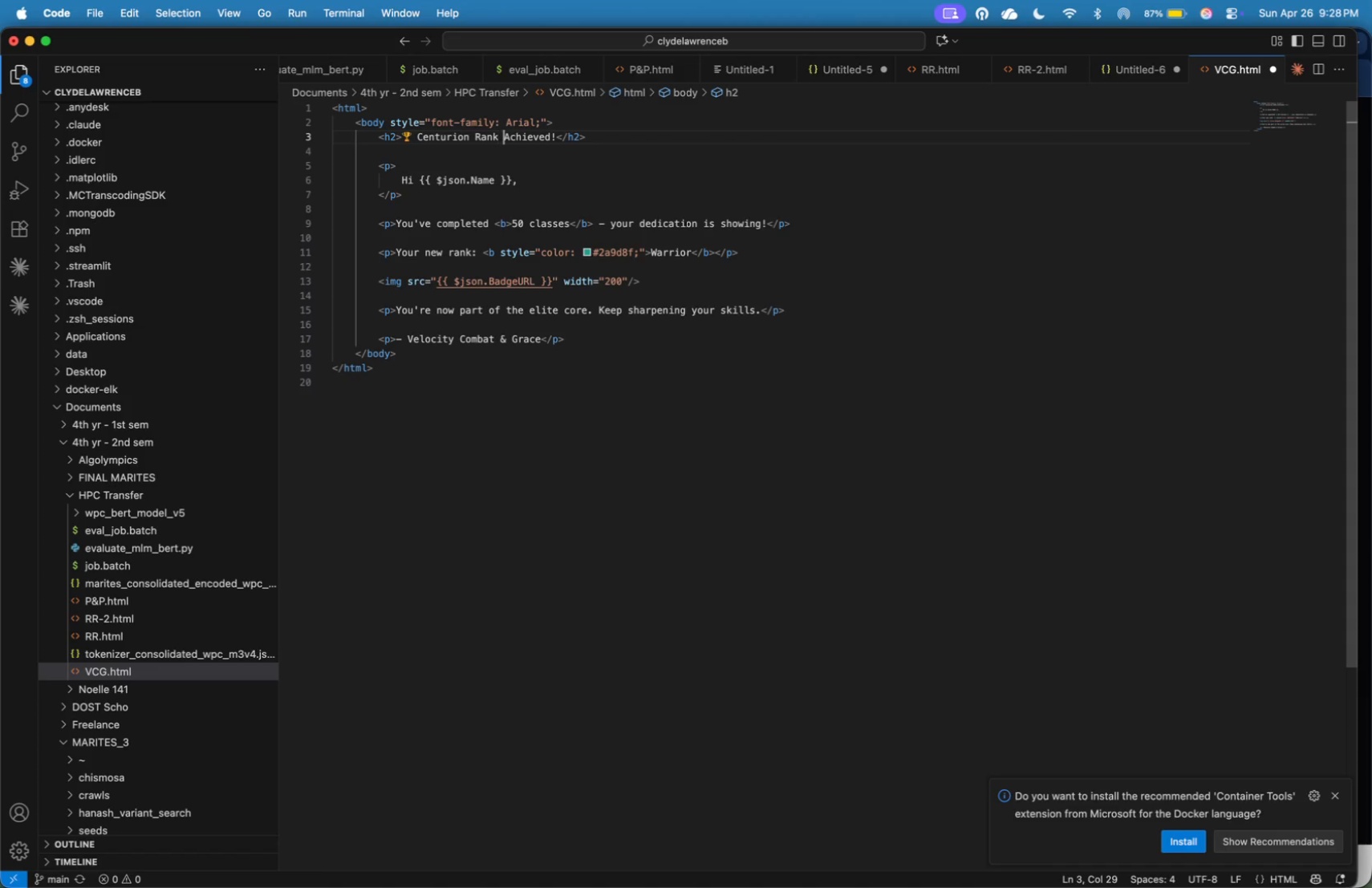 
key(ArrowRight)
 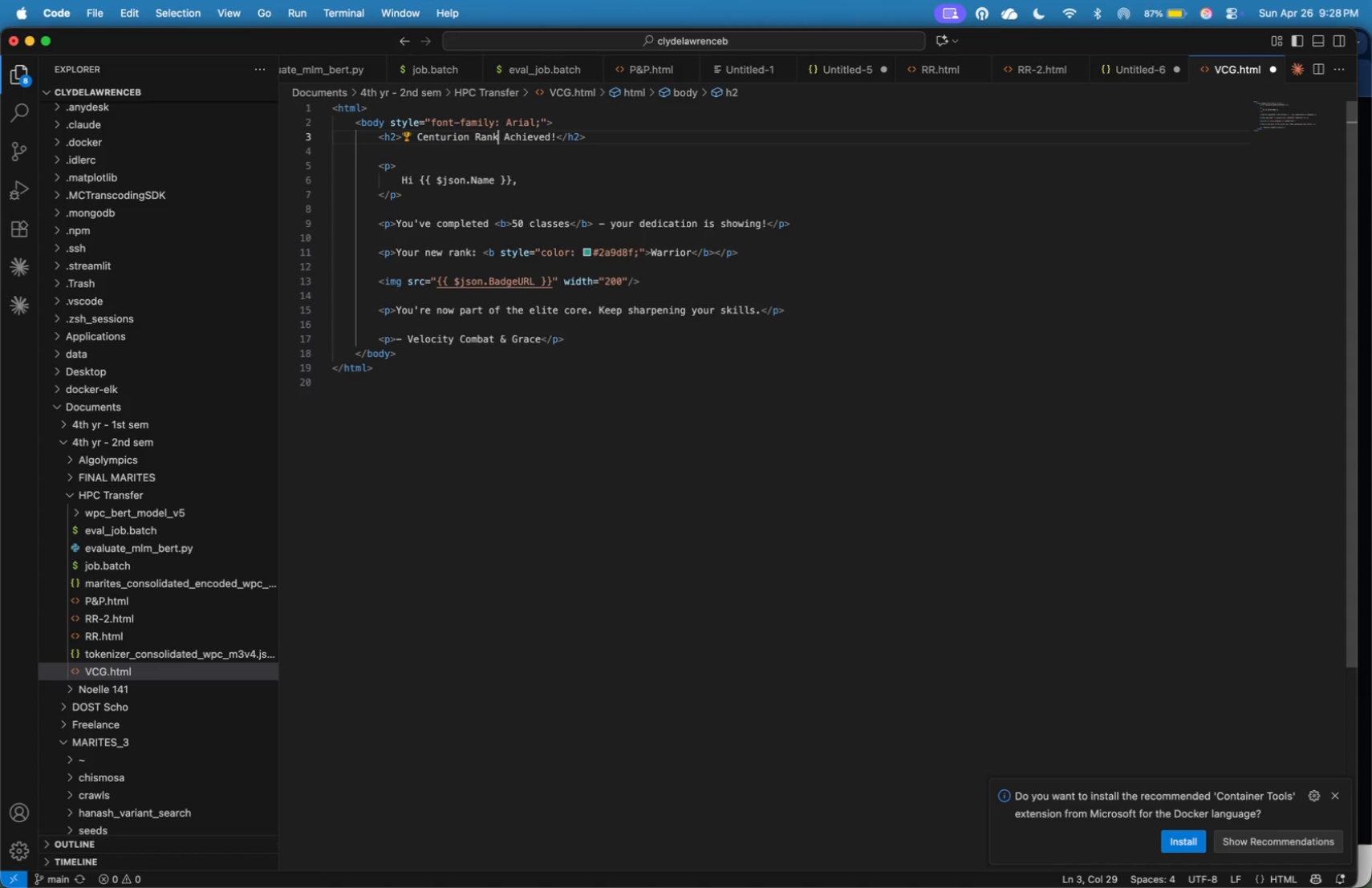 
key(ArrowLeft)
 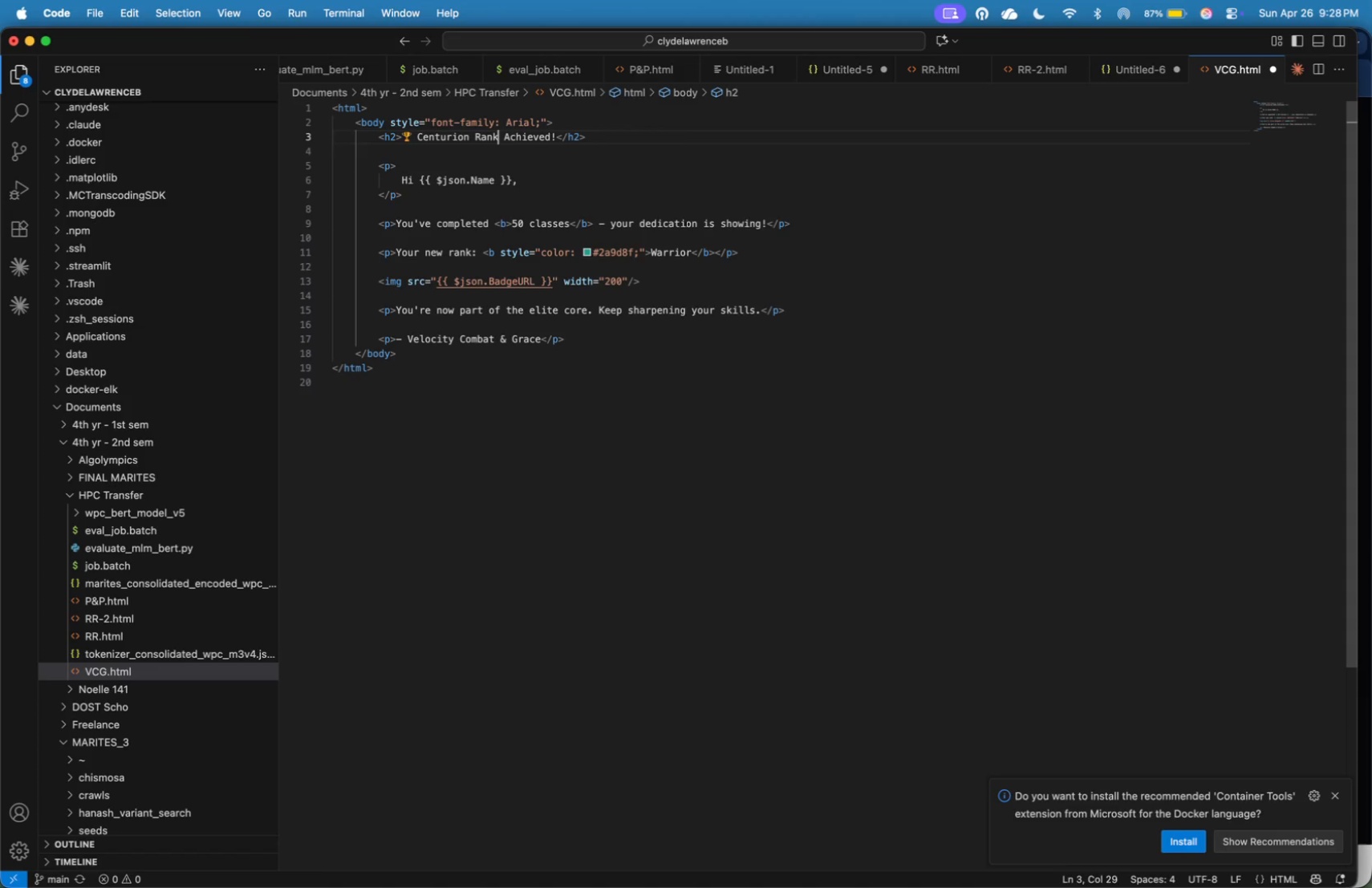 
hold_key(key=ArrowRight, duration=0.94)
 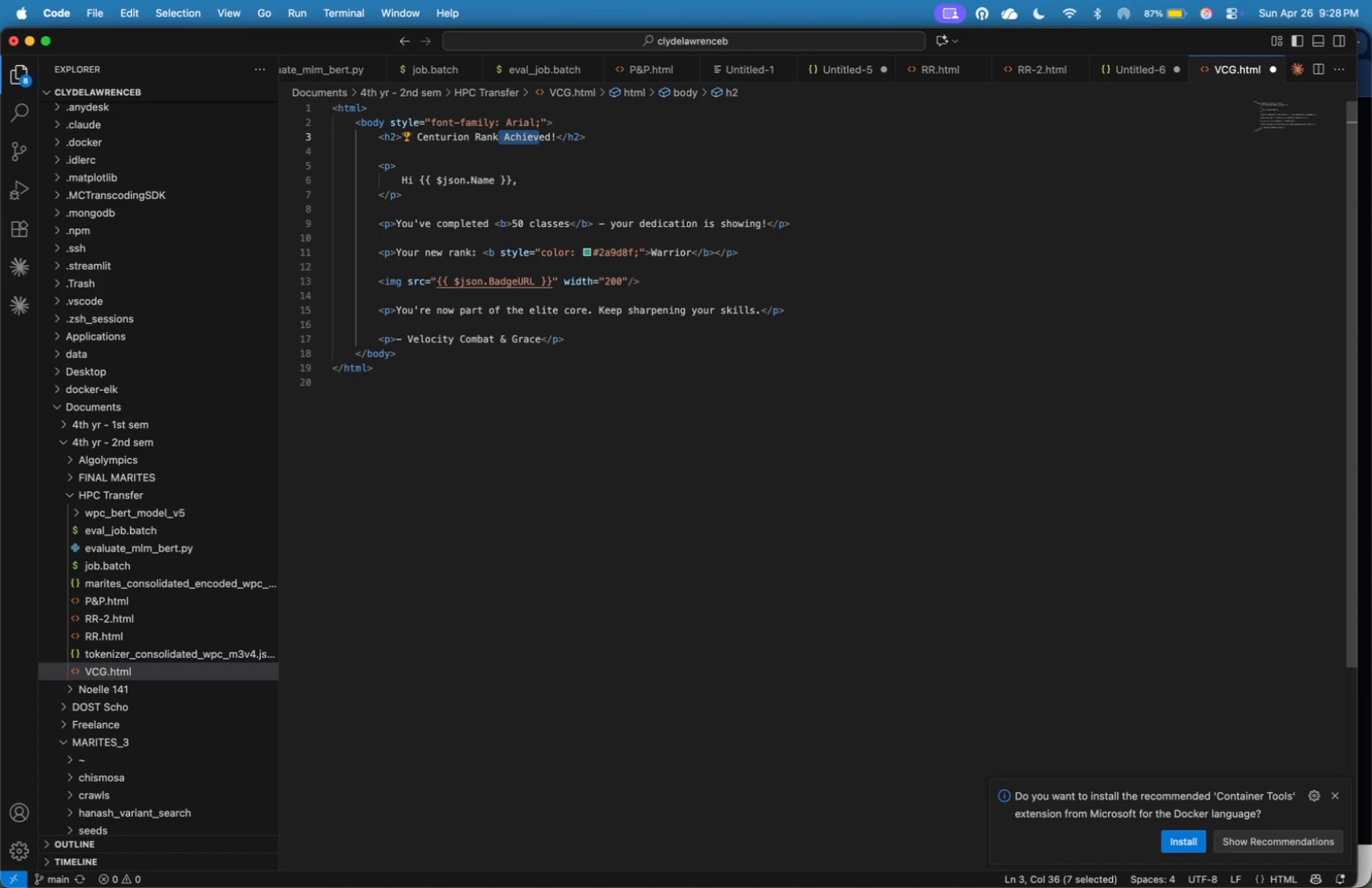 
key(Shift+ArrowRight)
 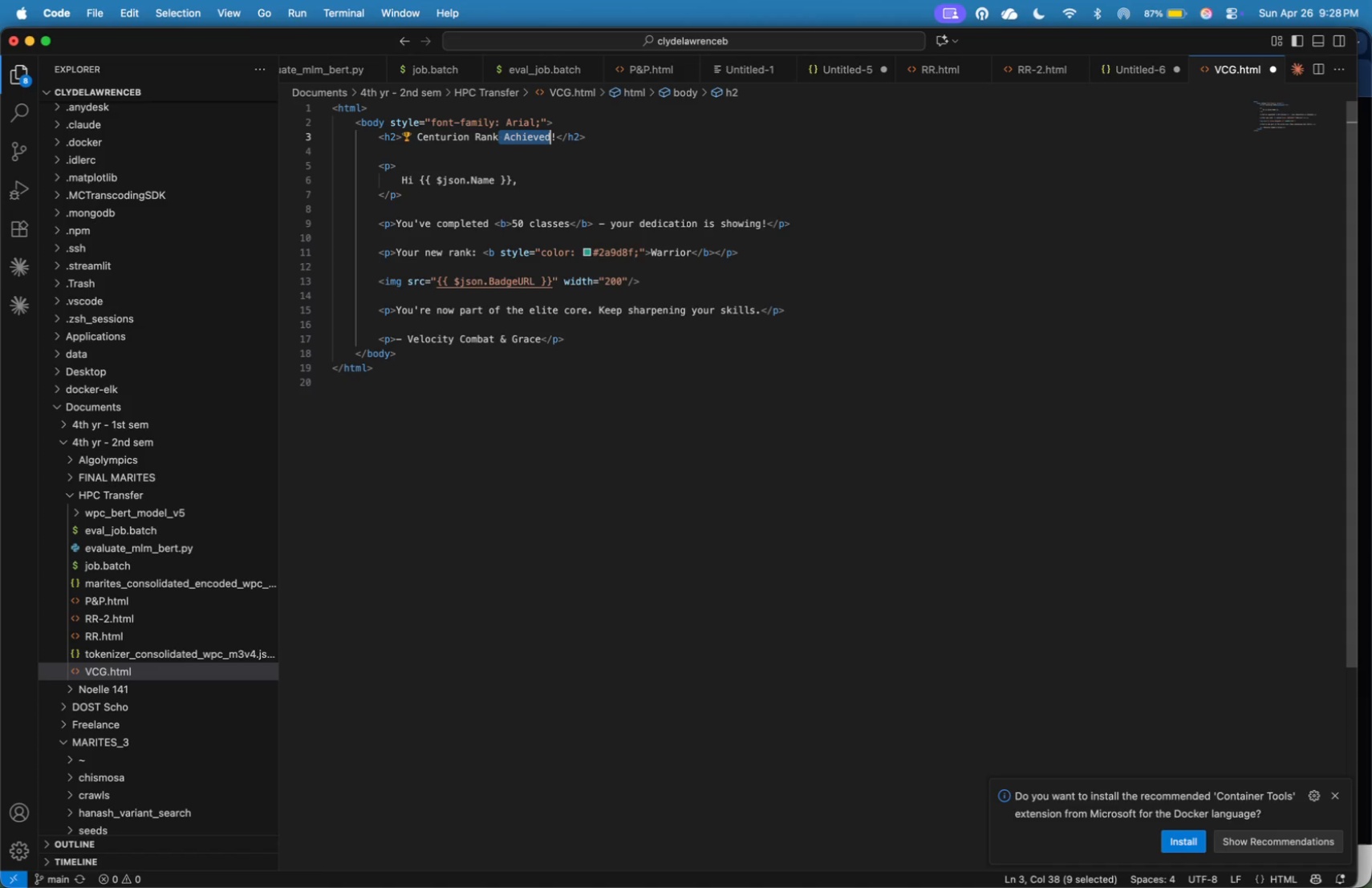 
key(Shift+ArrowRight)
 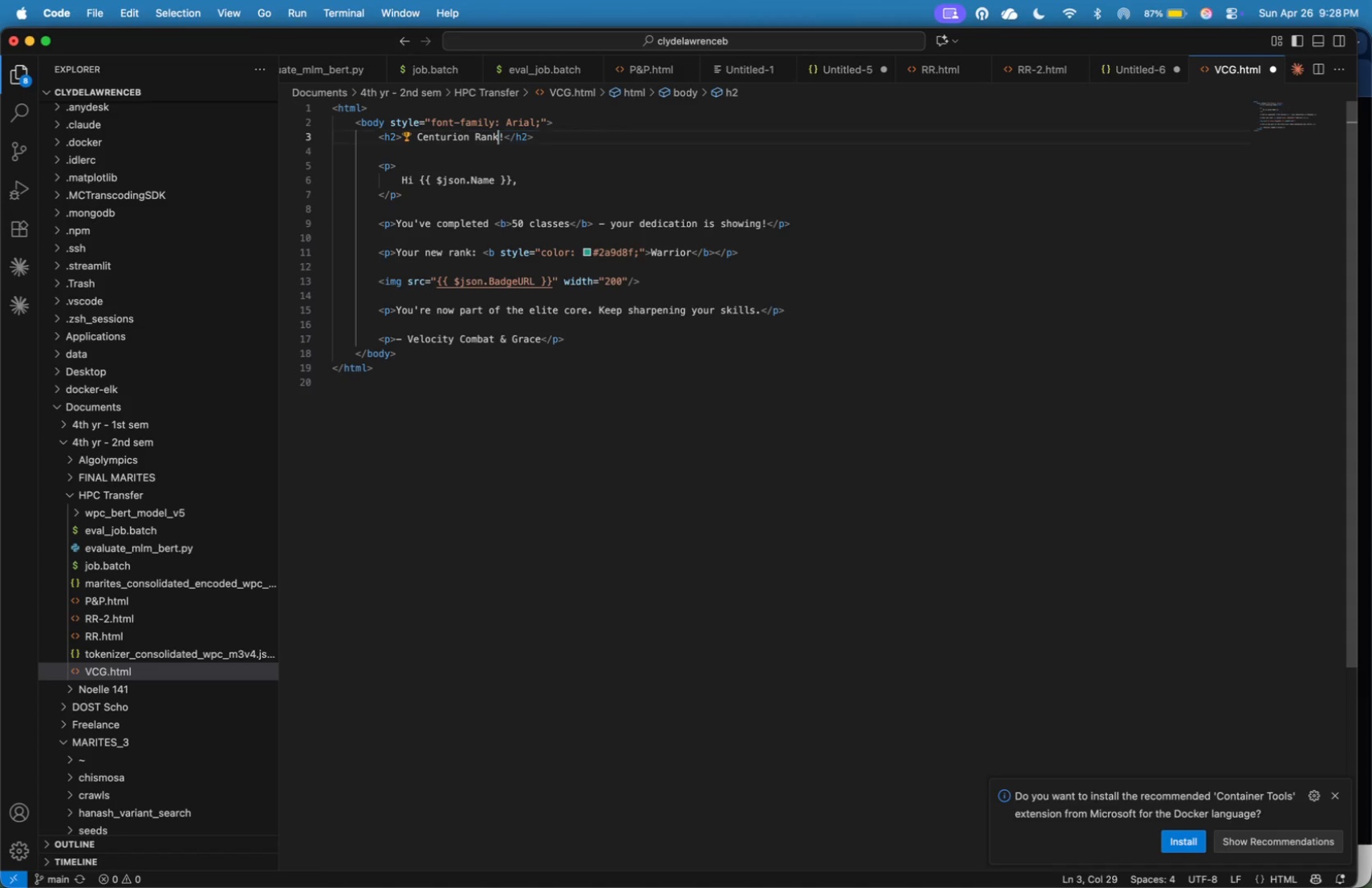 
key(Backspace)
 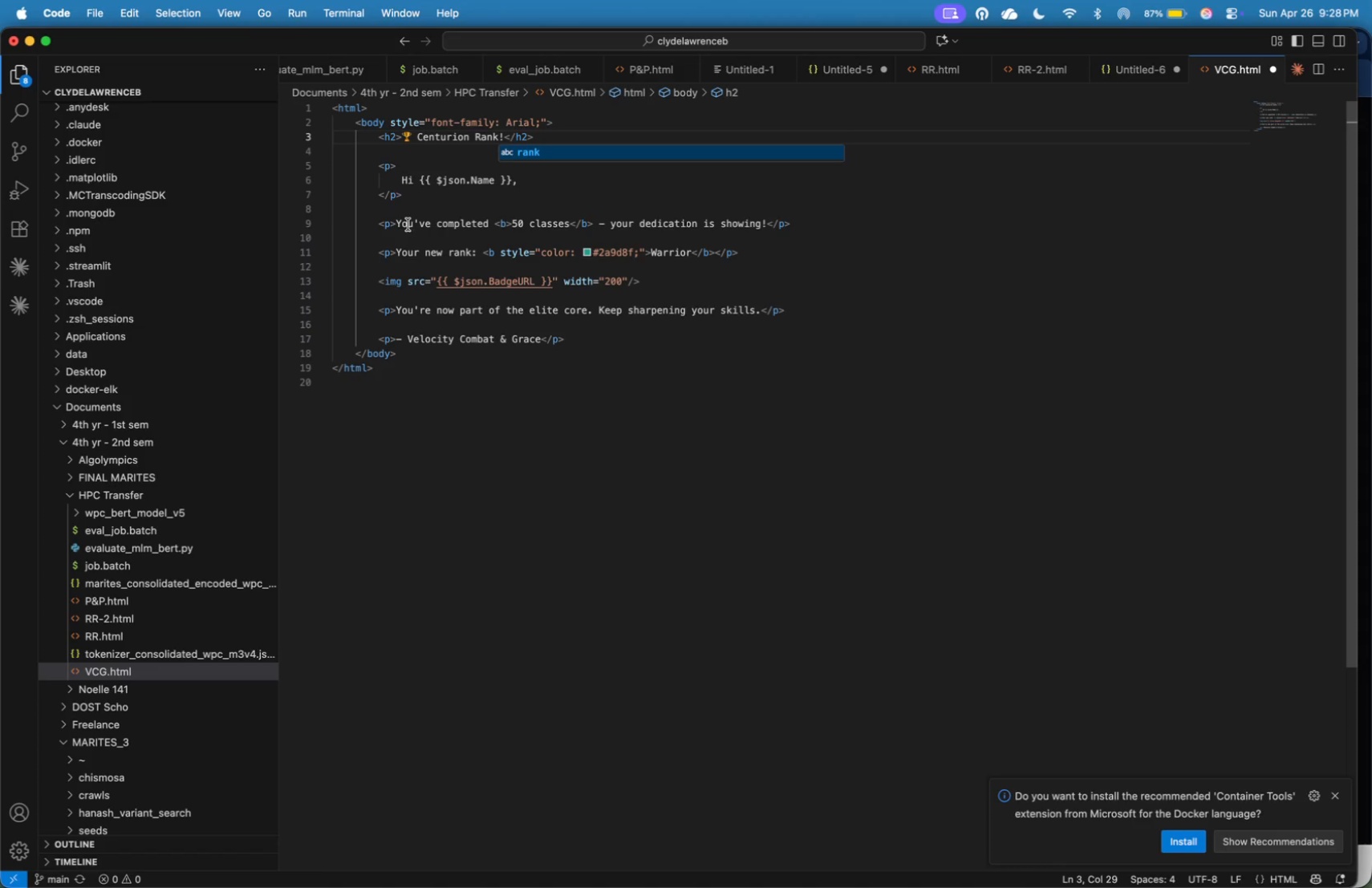 
wait(5.11)
 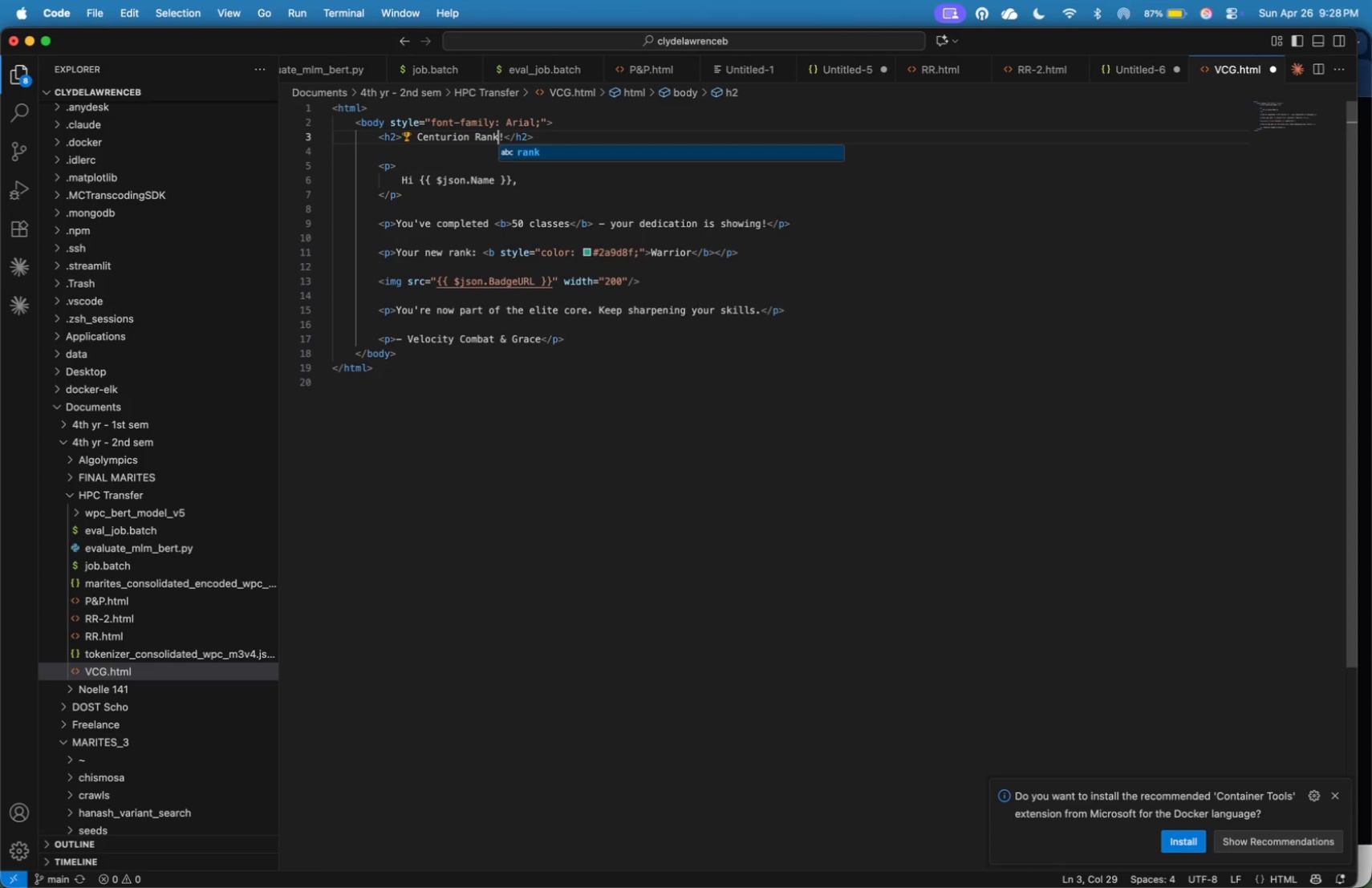 
double_click([420, 223])
 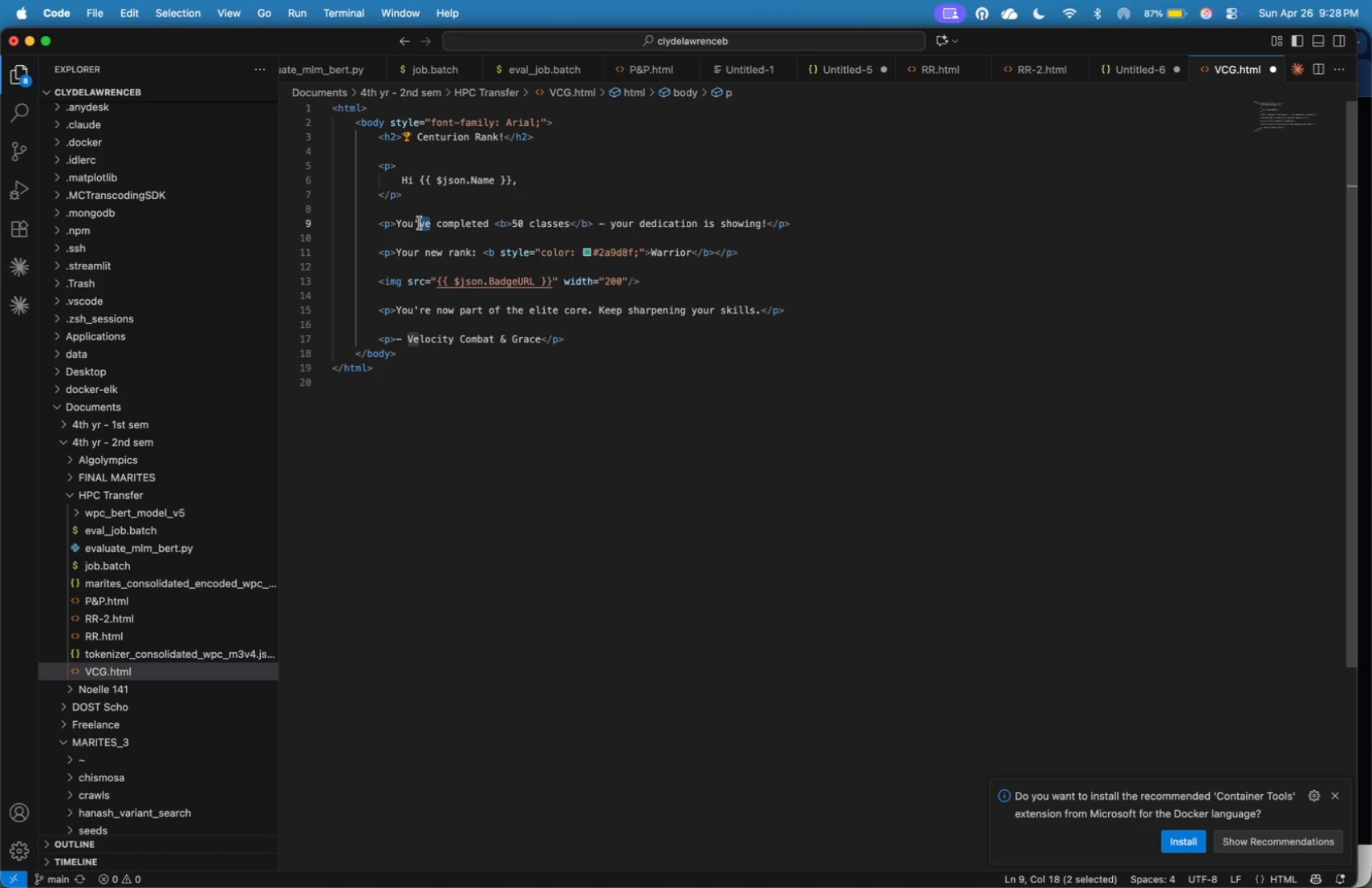 
key(Backspace)
key(Backspace)
key(Backspace)
key(Backspace)
key(Backspace)
type(1-- cl)
key(Backspace)
key(Backspace)
key(Backspace)
key(Backspace)
key(Backspace)
type(00 classes.)
 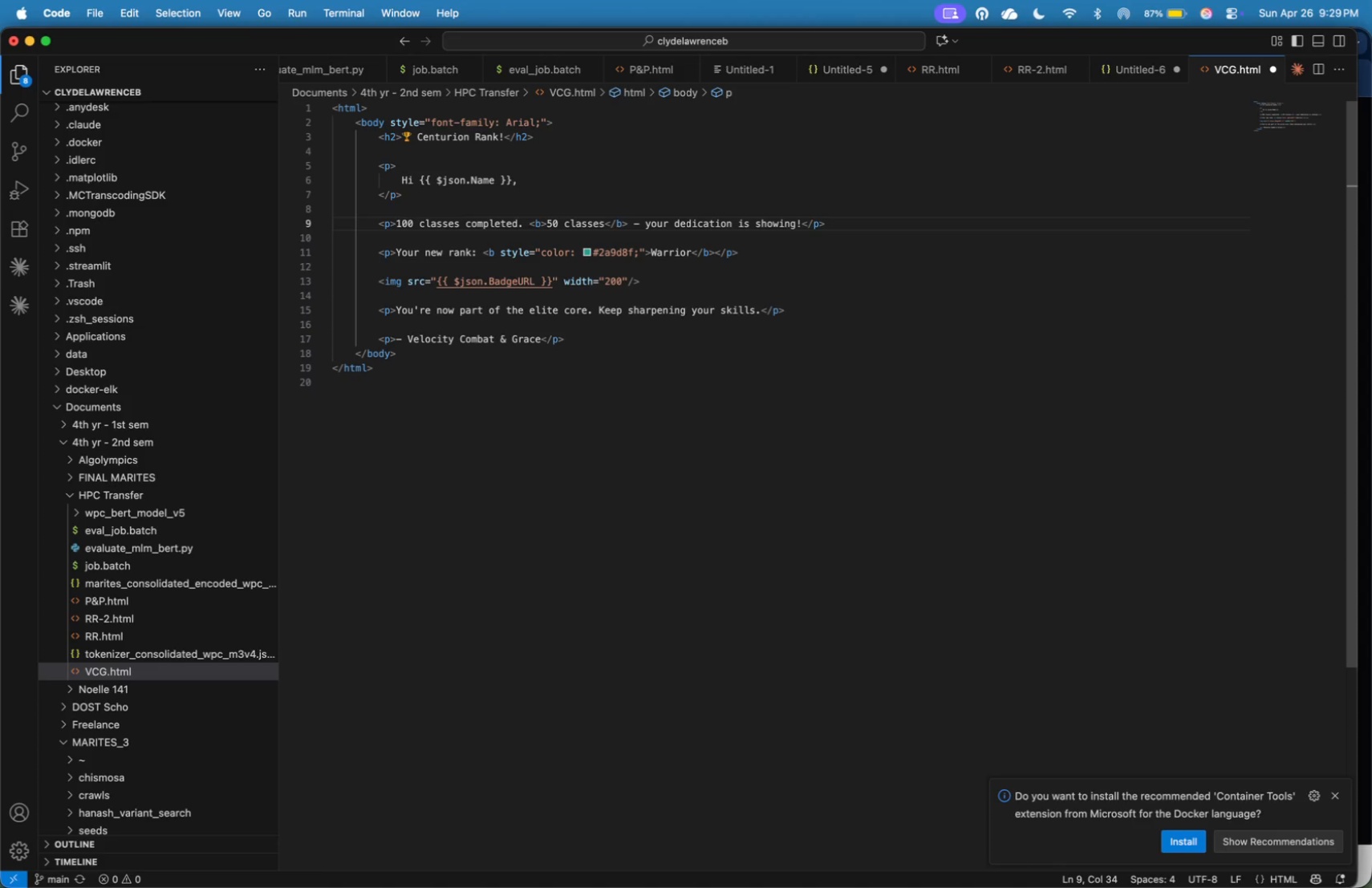 
hold_key(key=ArrowRight, duration=1.18)
 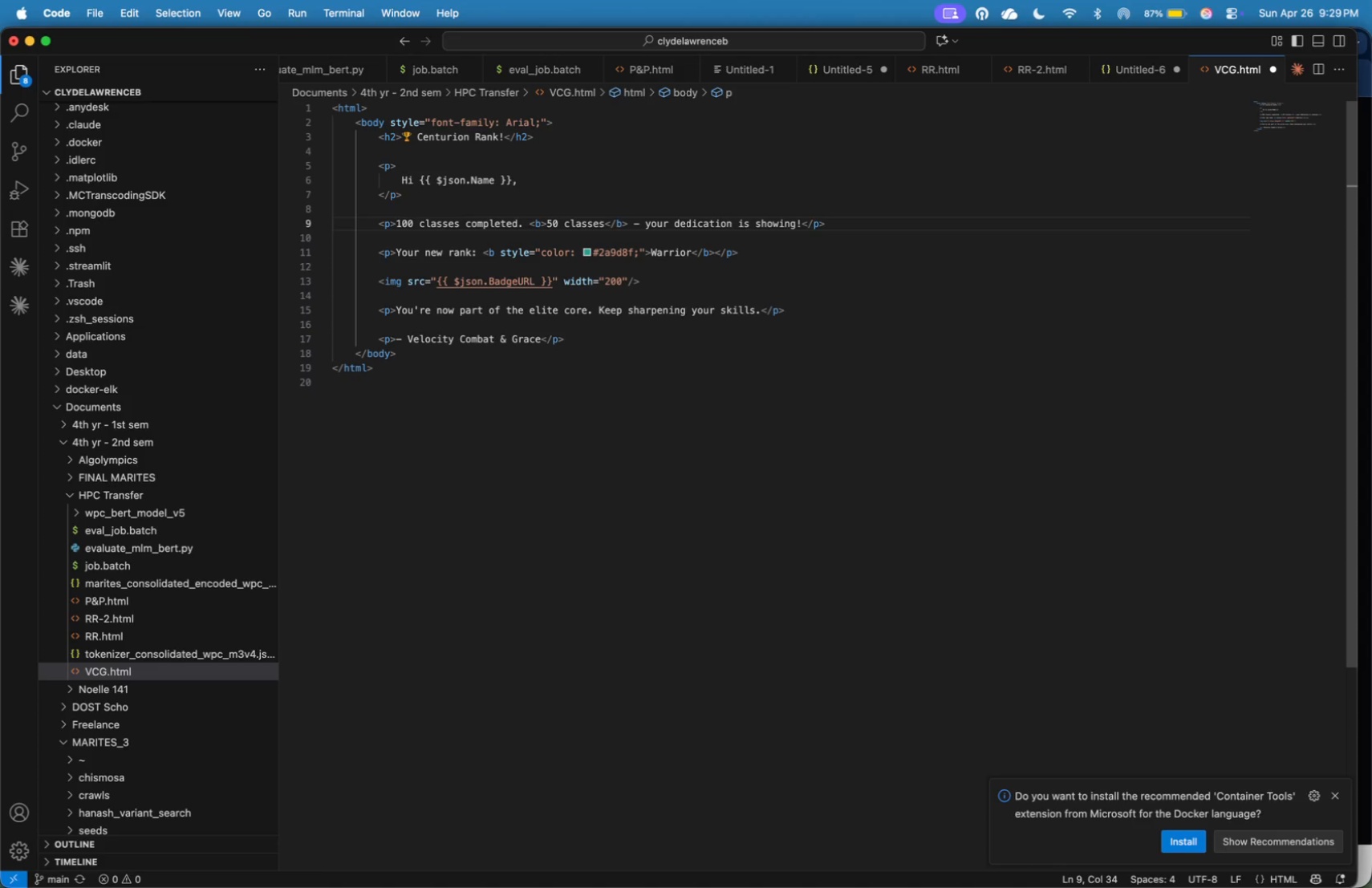 
type( This is a )
 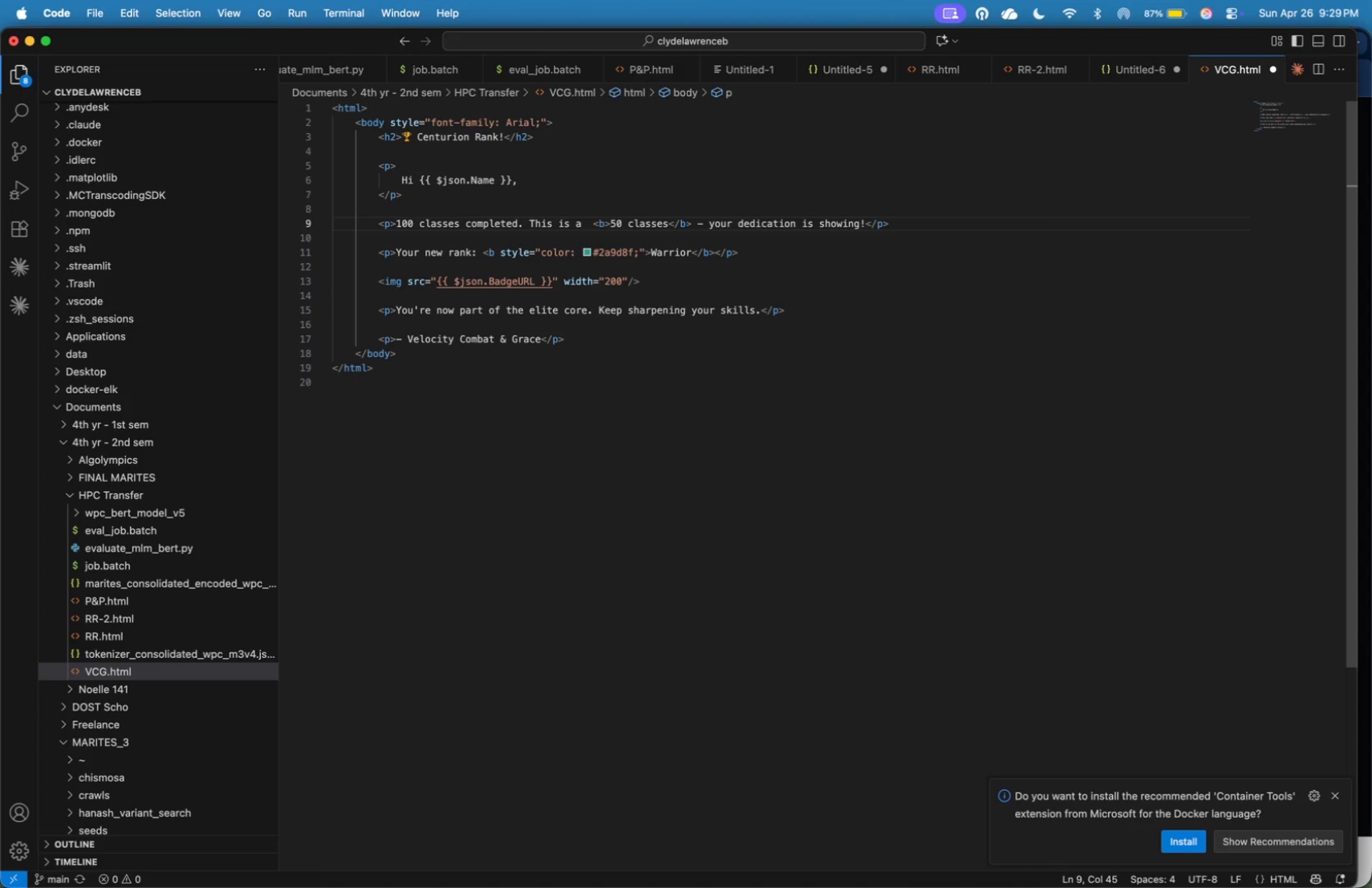 
wait(5.32)
 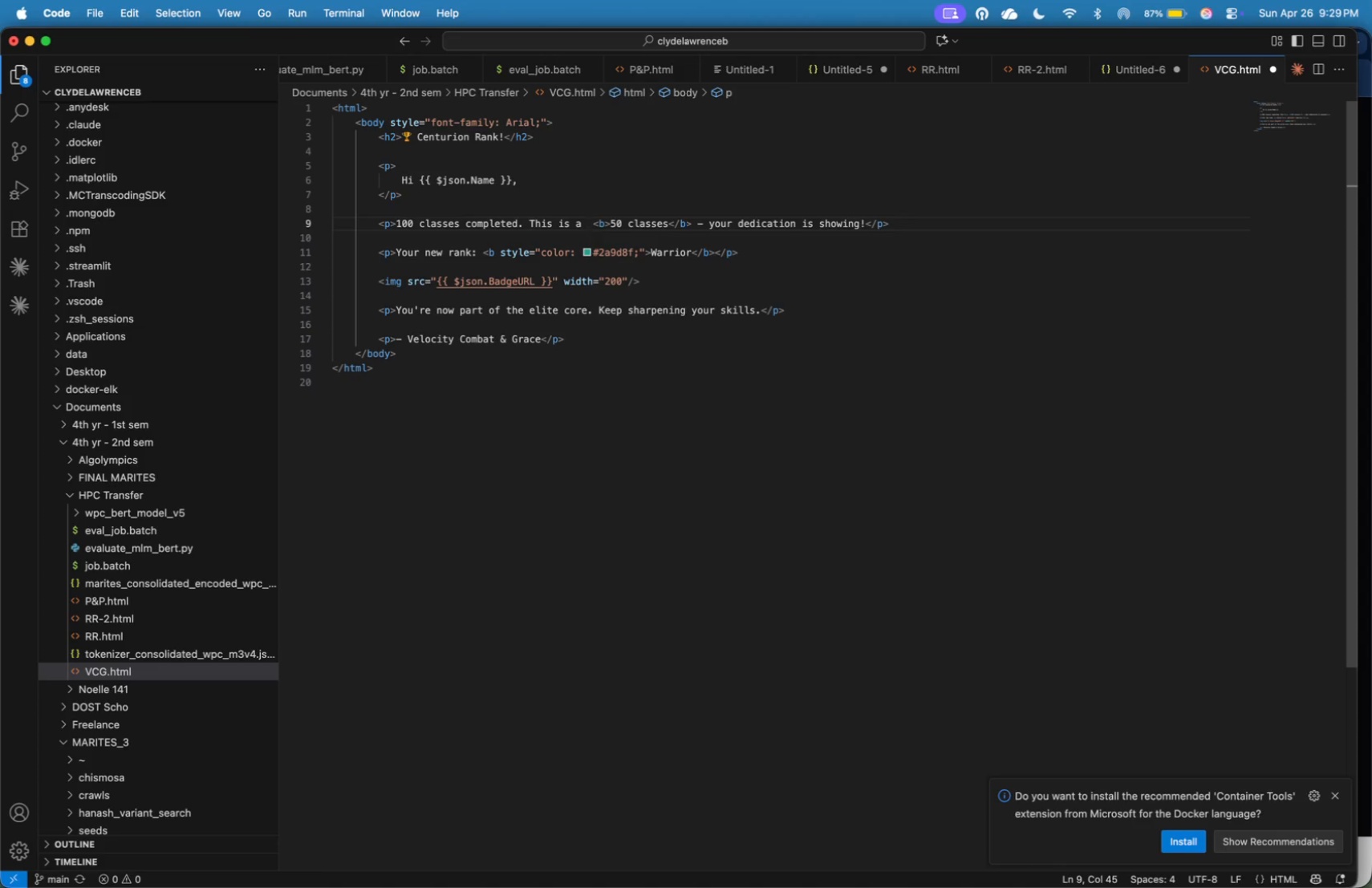 
type(legendary achievement)
 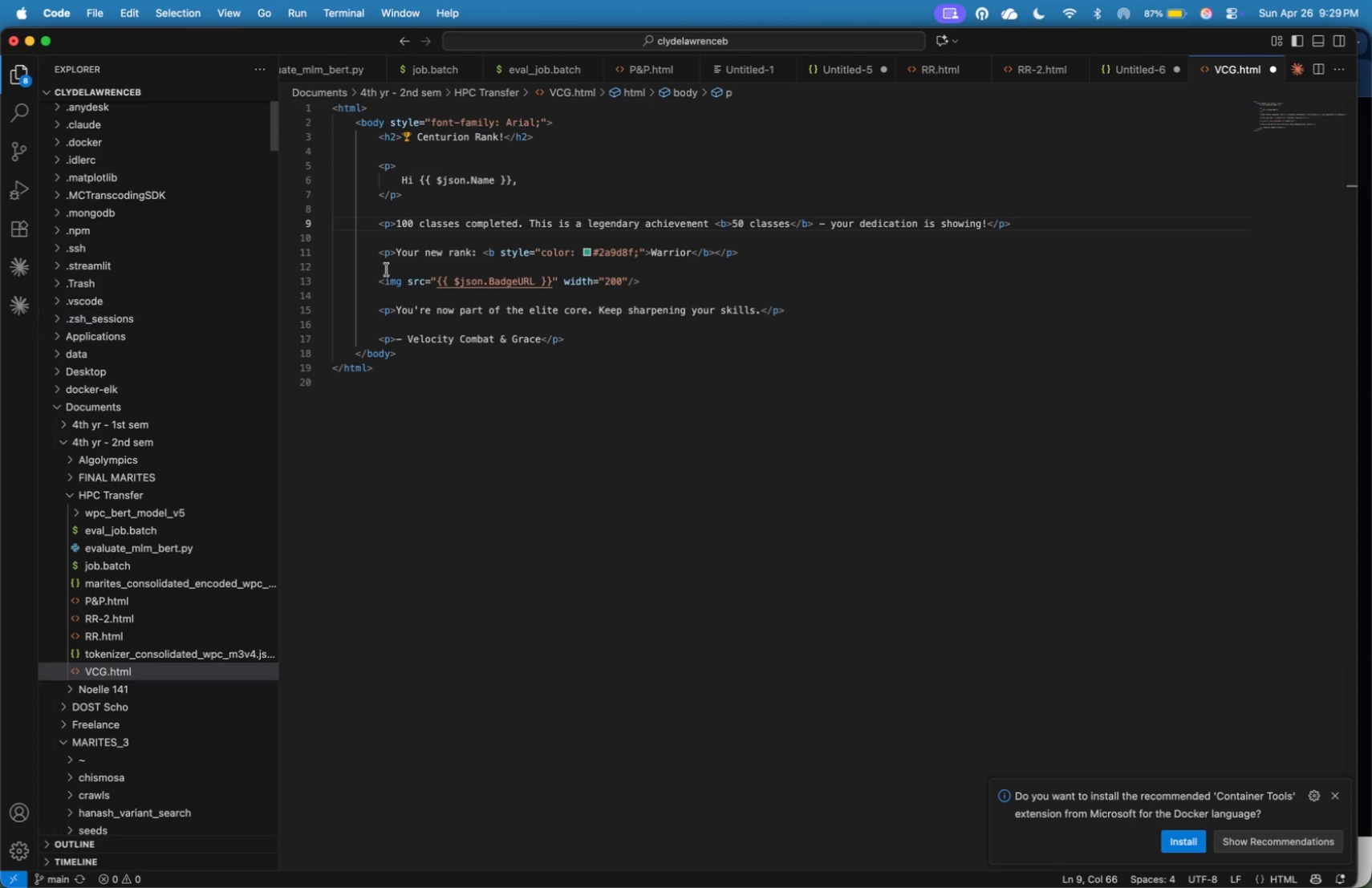 
left_click_drag(start_coordinate=[710, 226], to_coordinate=[984, 220])
 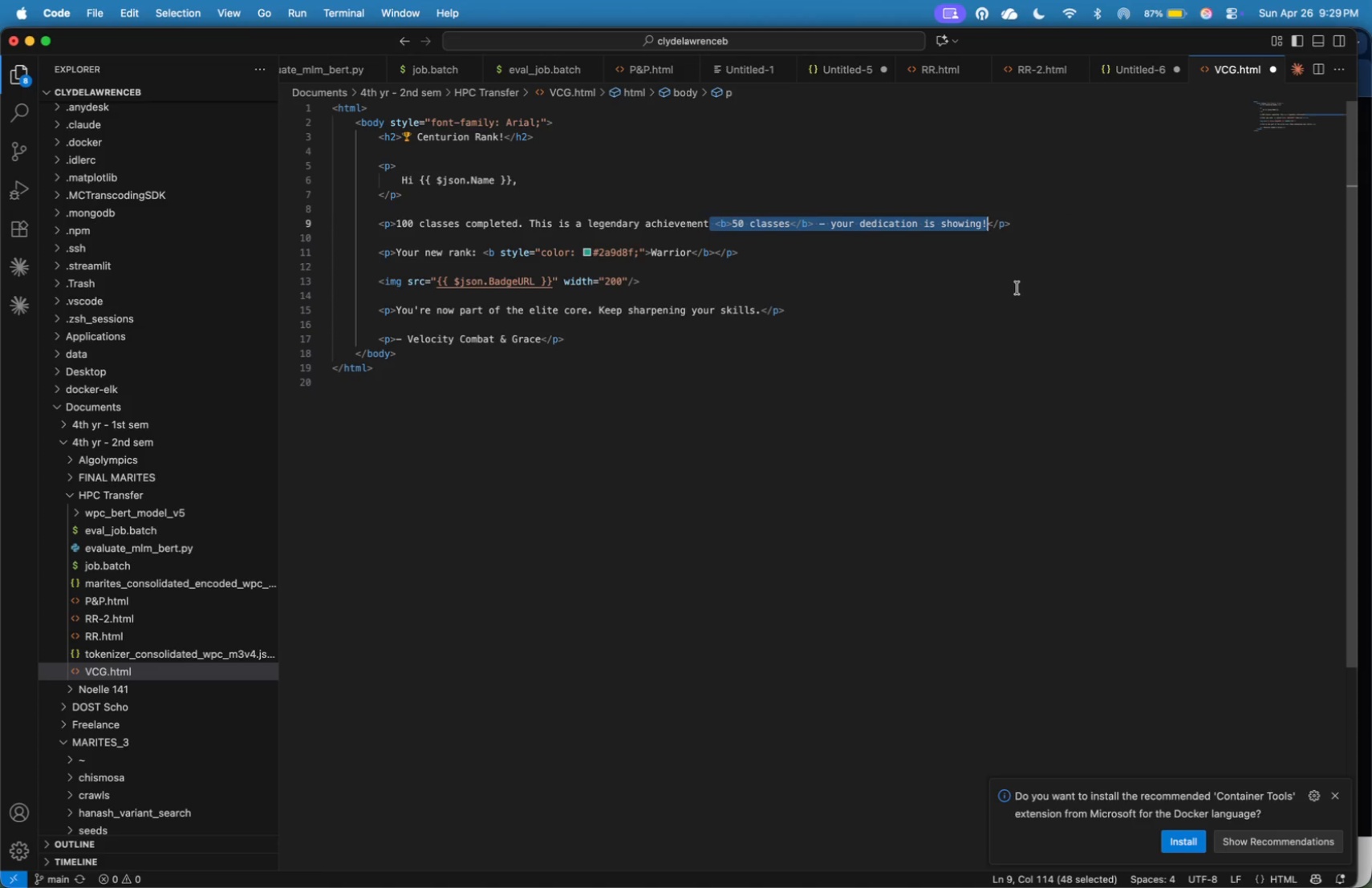 
key(Backspace)
 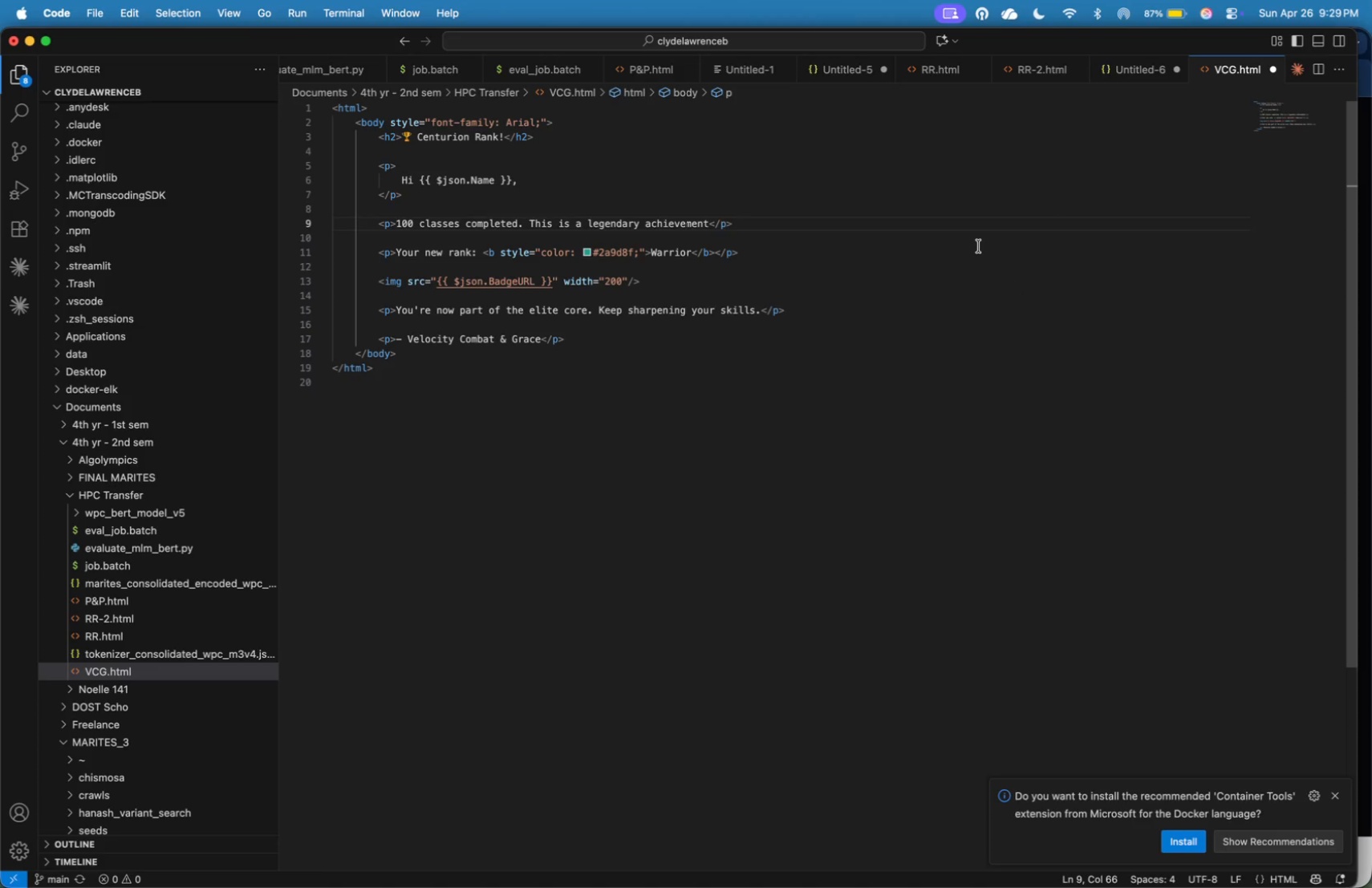 
left_click([973, 229])
 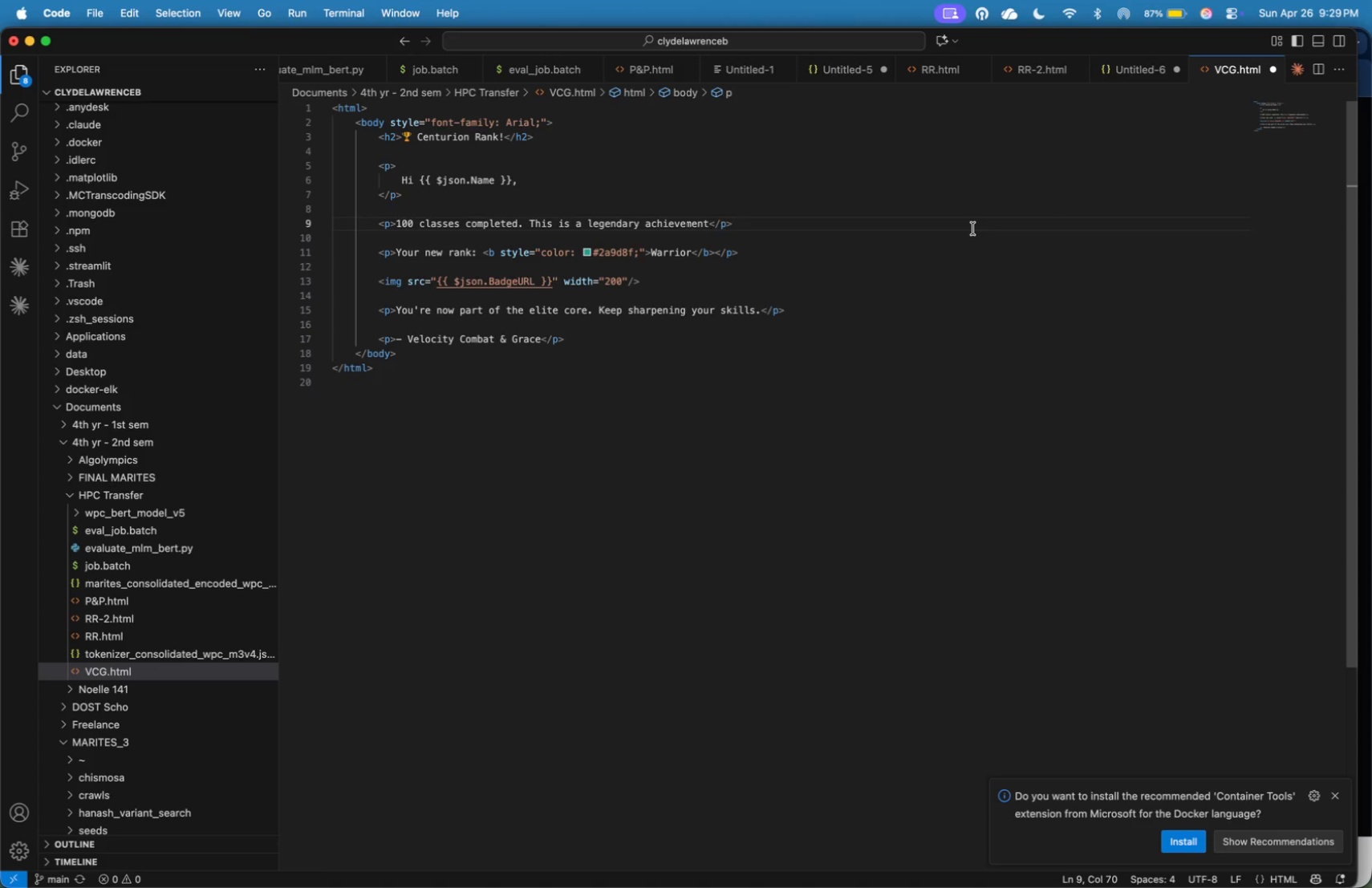 
wait(11.51)
 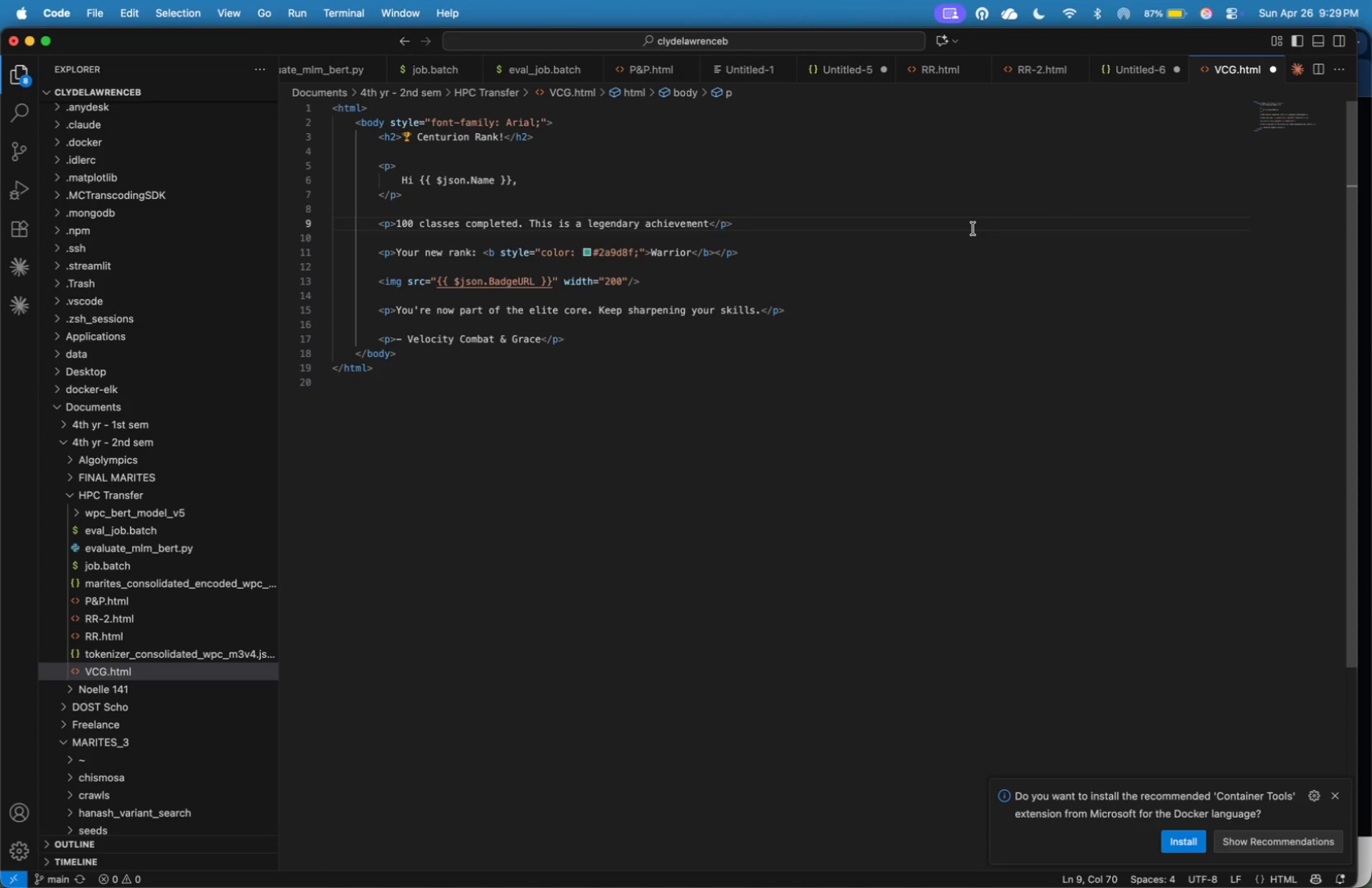 
key(Meta+CommandLeft)
 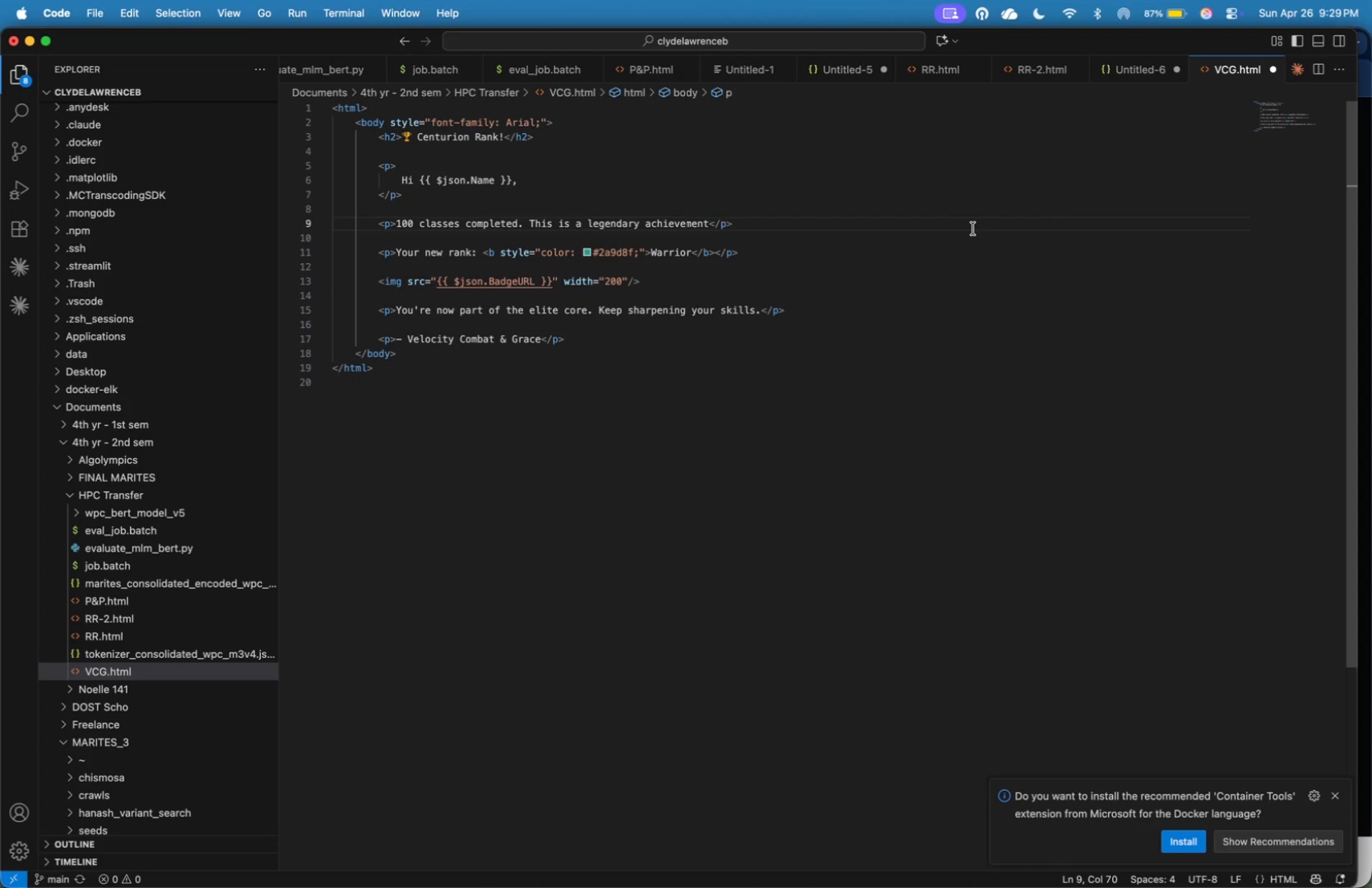 
key(Meta+Tab)
 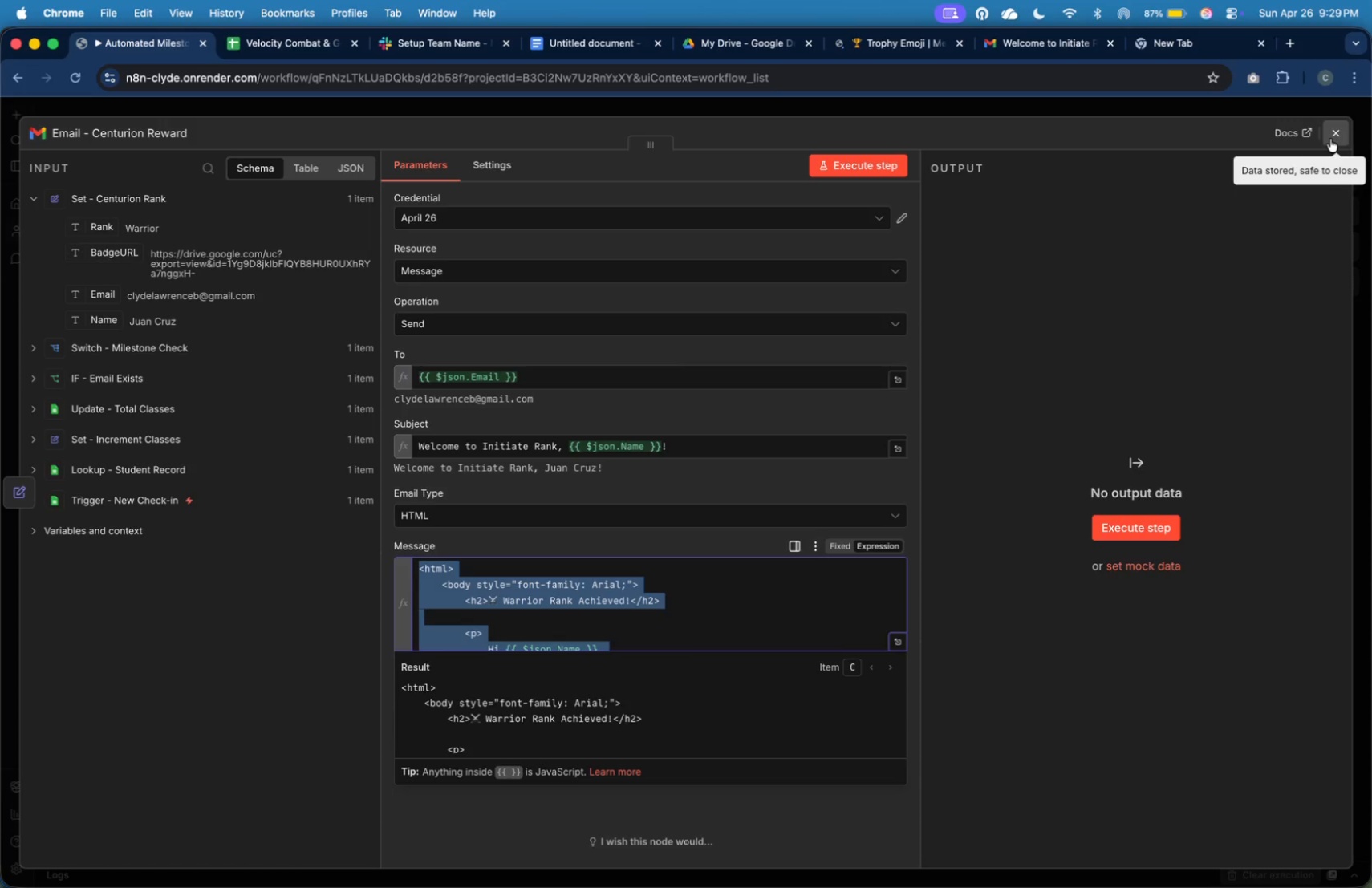 
double_click([1019, 492])
 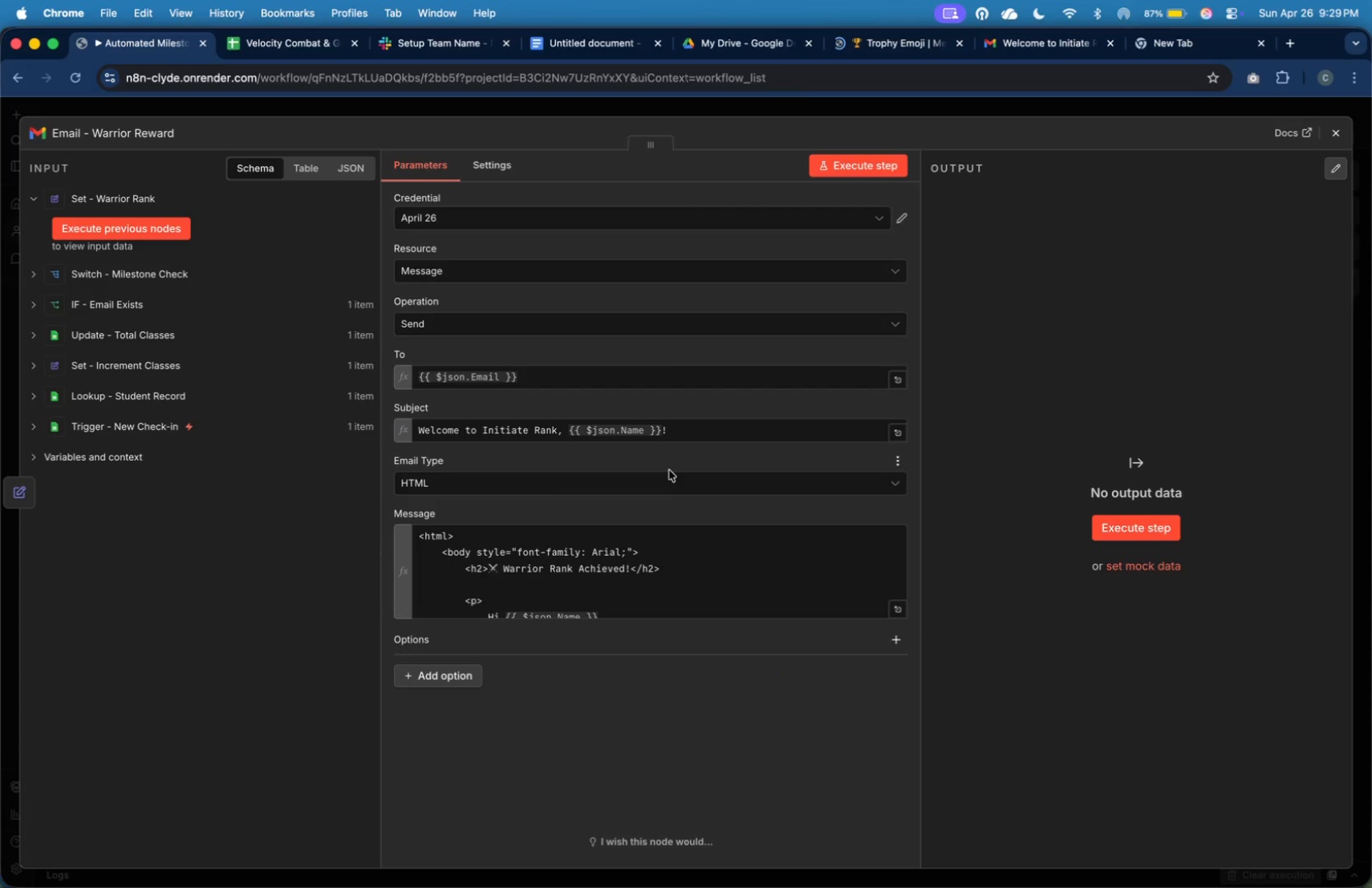 
left_click([687, 433])
 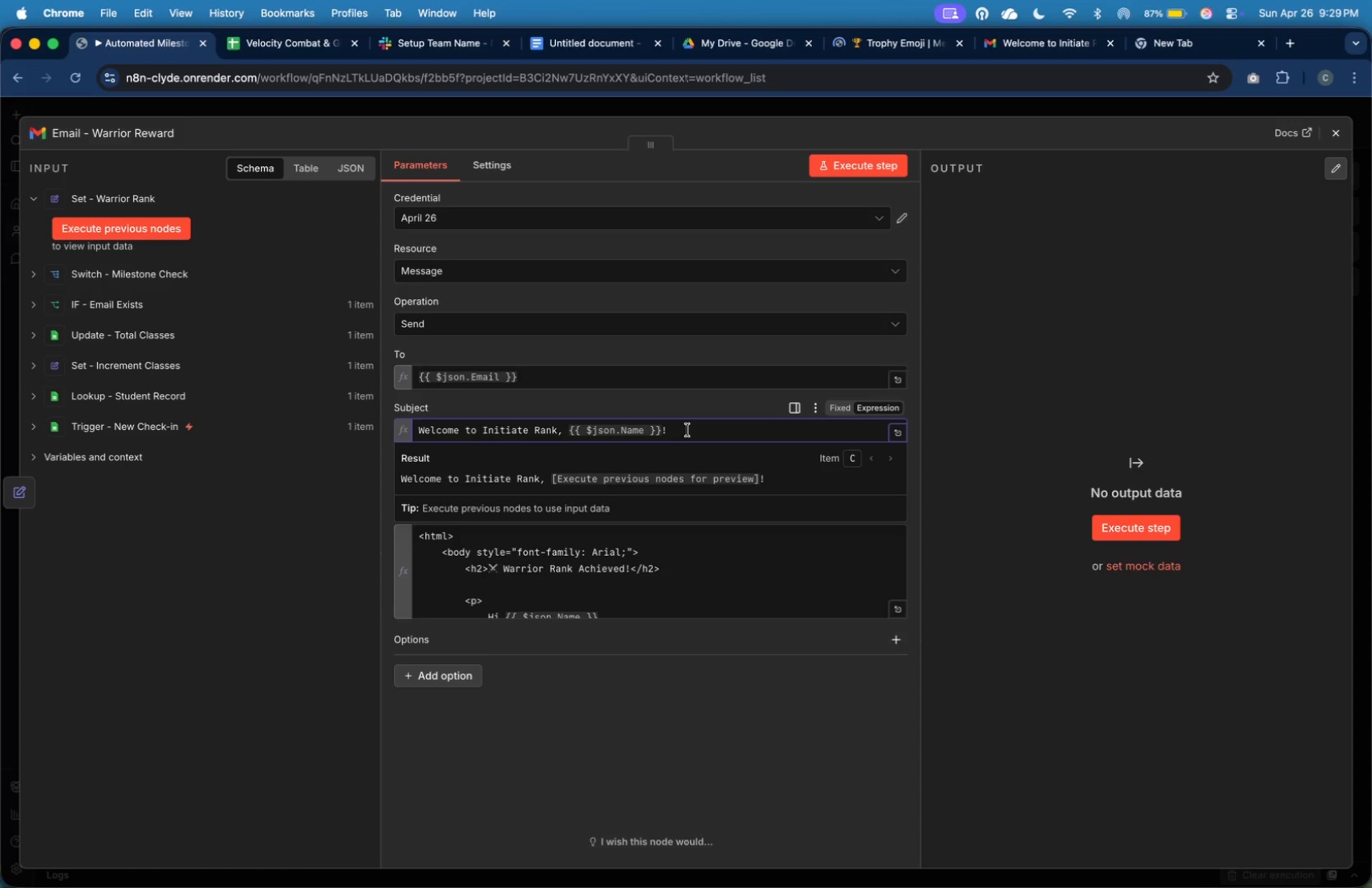 
wait(6.7)
 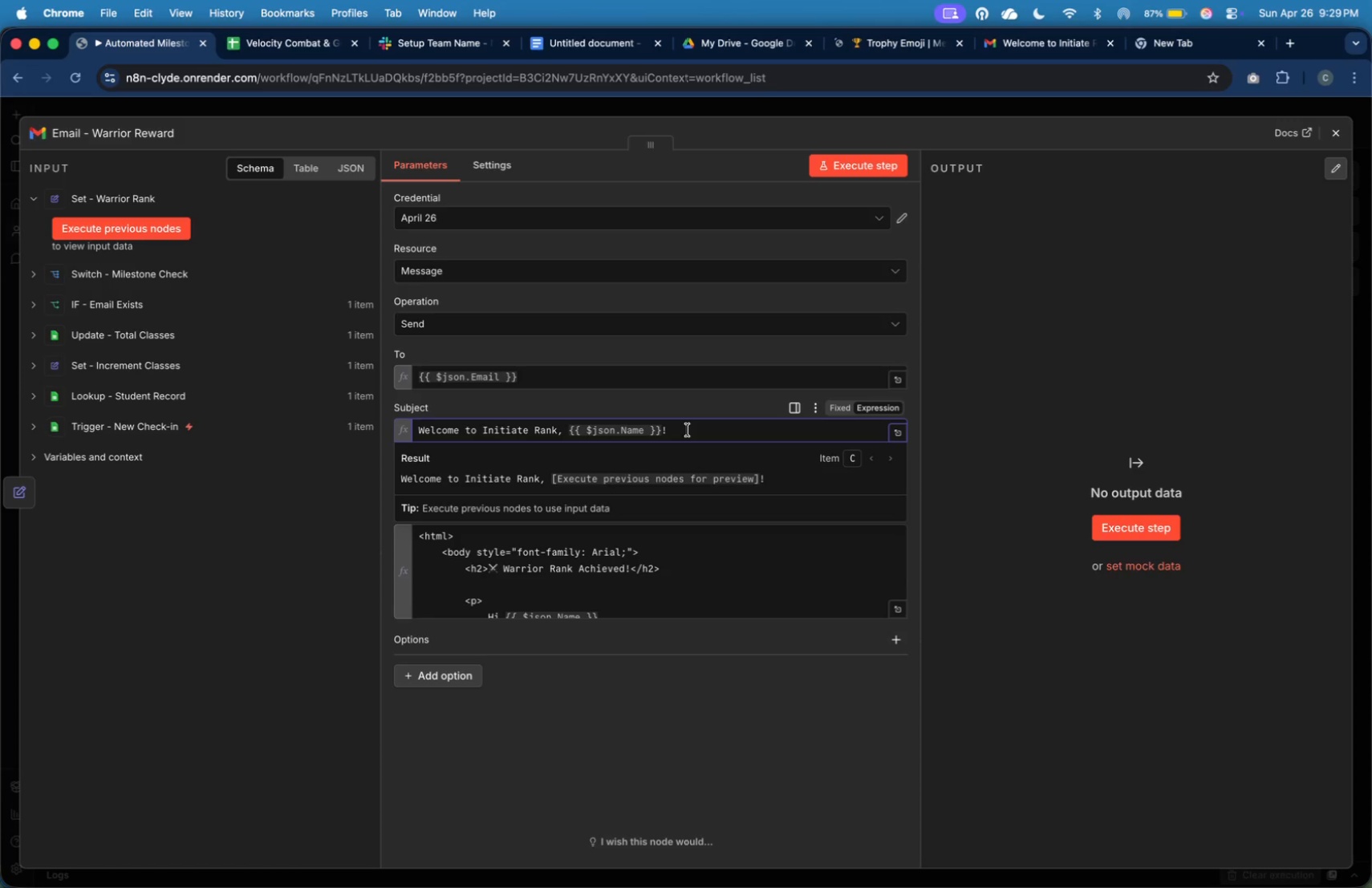 
key(Meta+CommandLeft)
 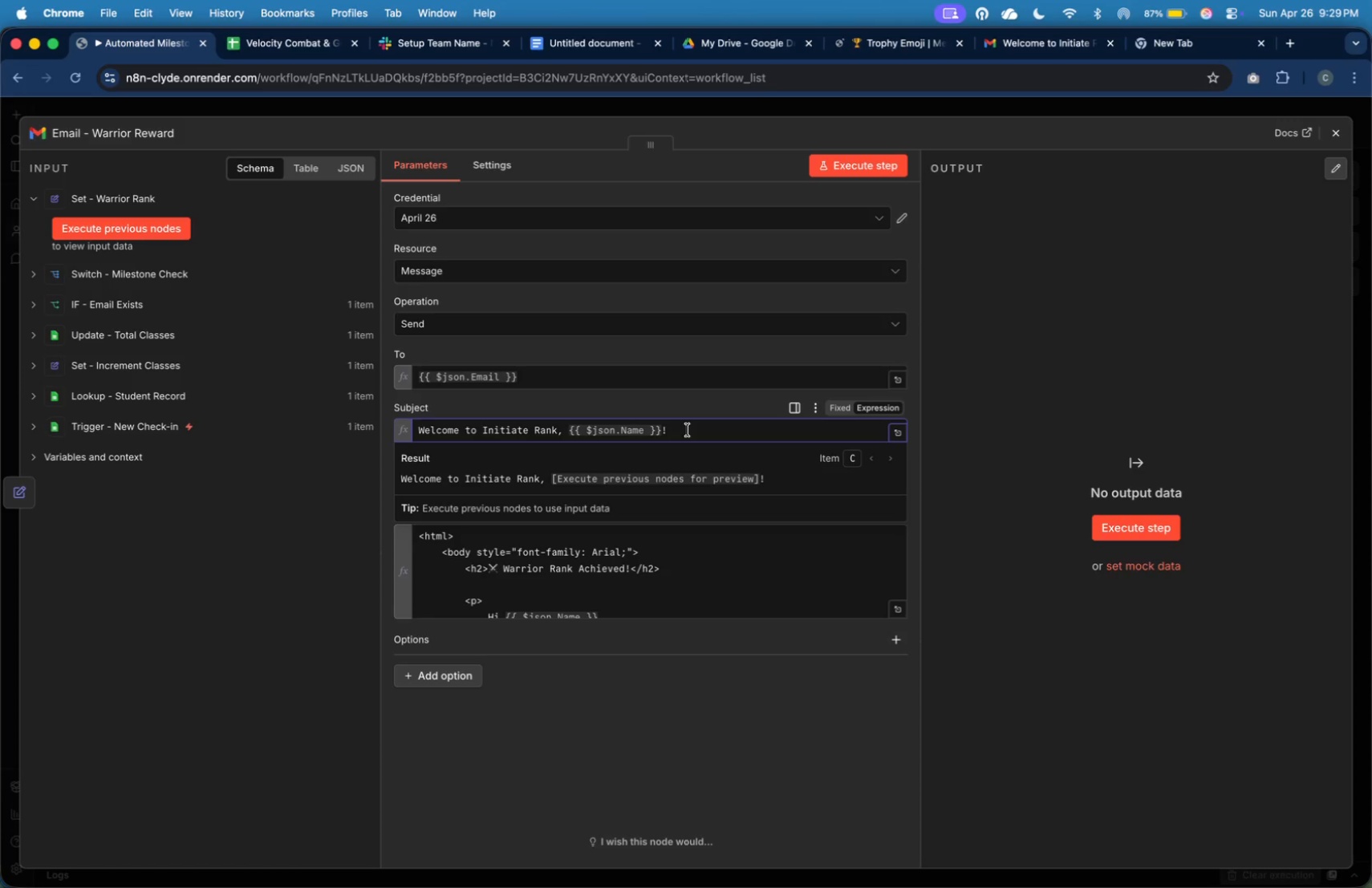 
key(Meta+A)
 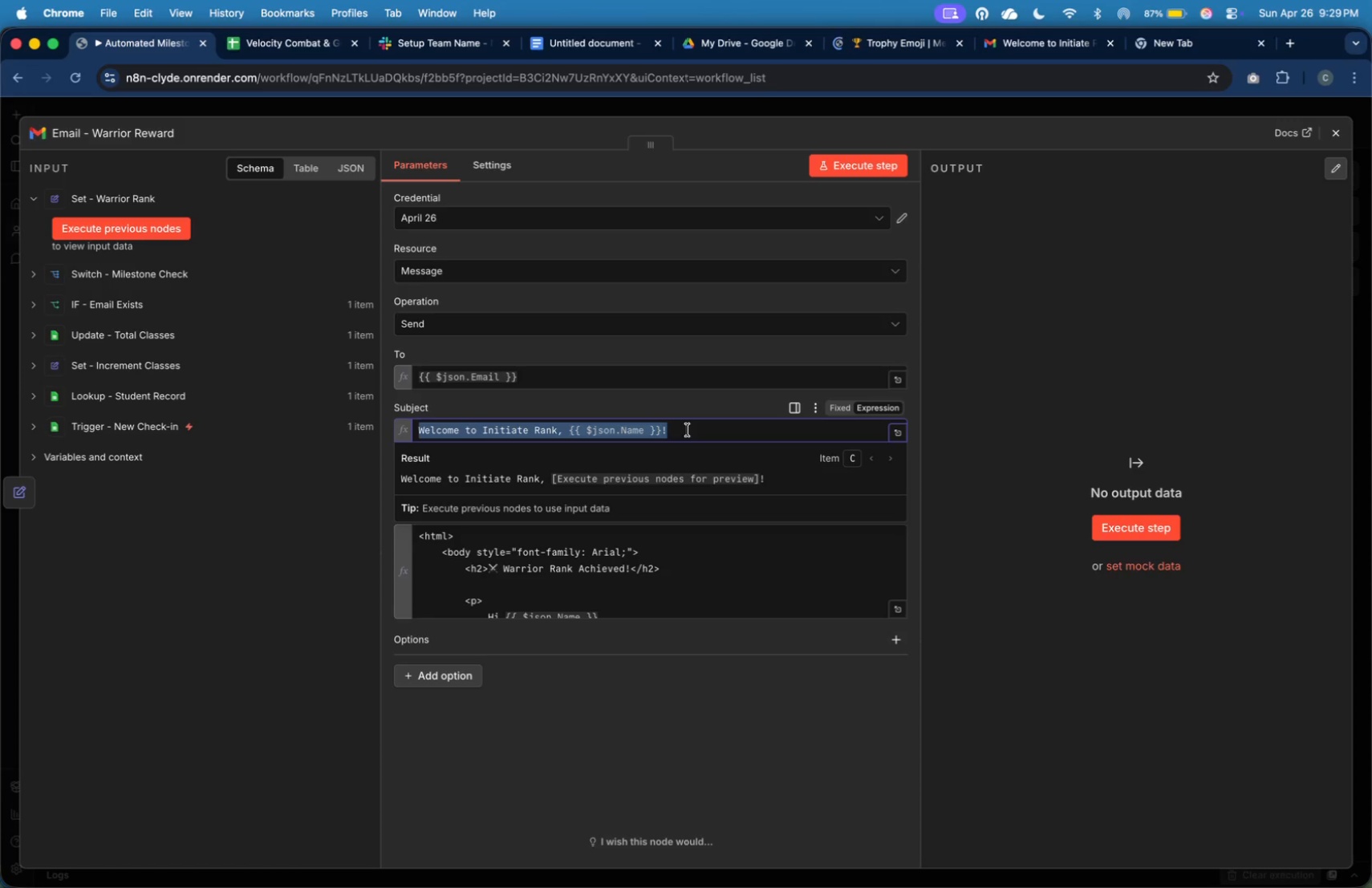 
type(Warriro)
key(Backspace)
key(Backspace)
type(or Status Achieved, )
 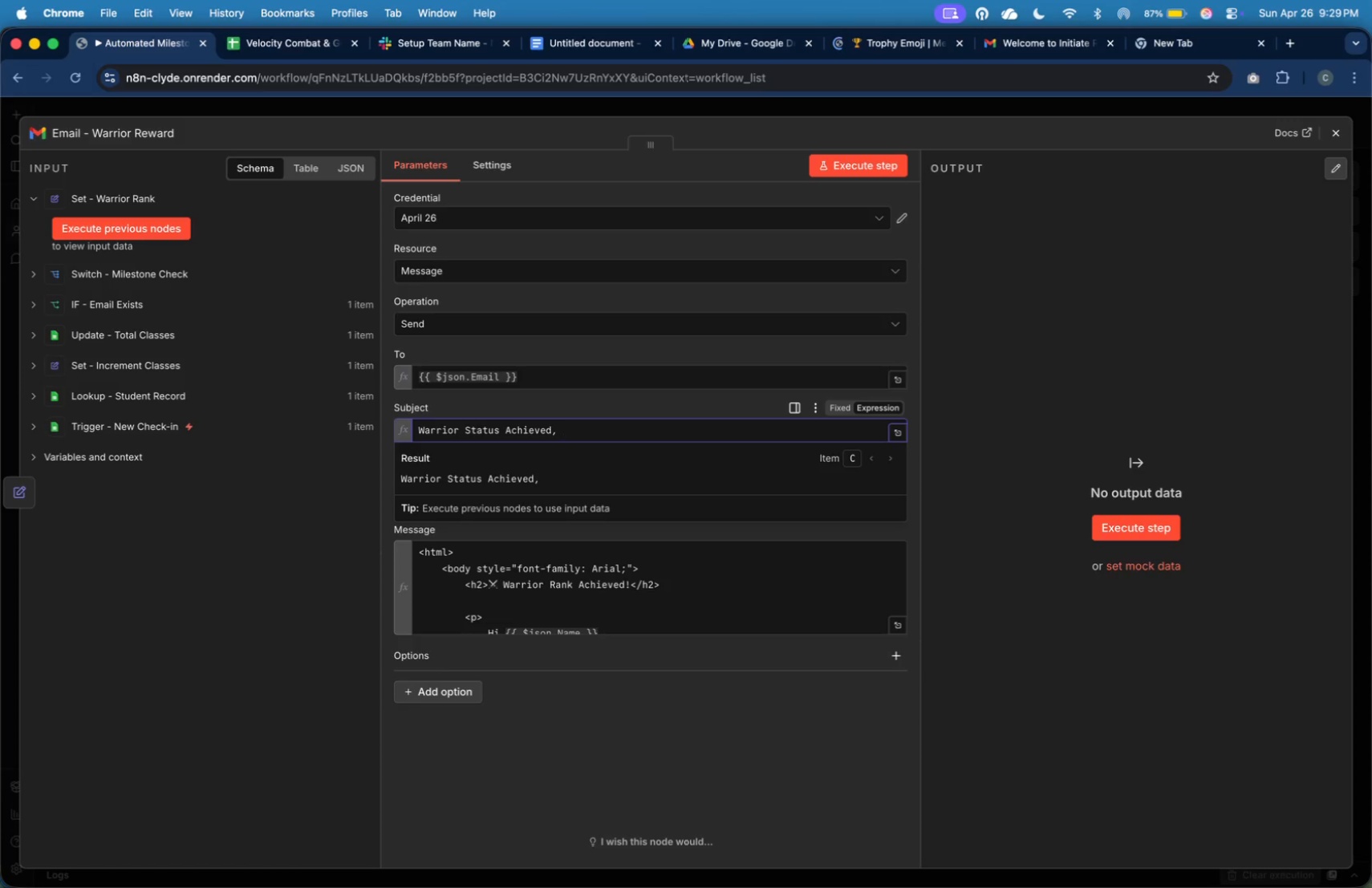 
wait(5.19)
 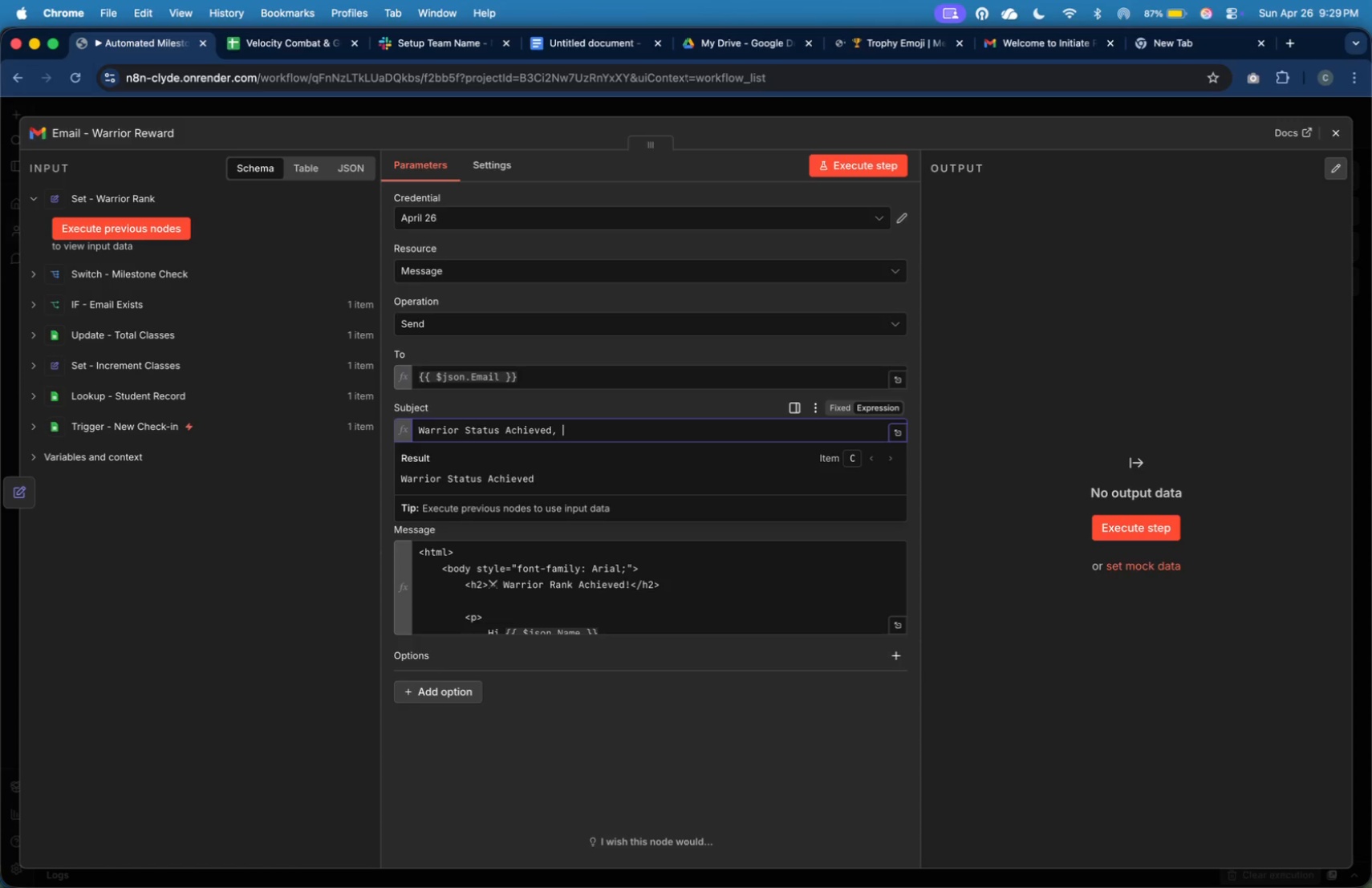 
left_click([1334, 128])
 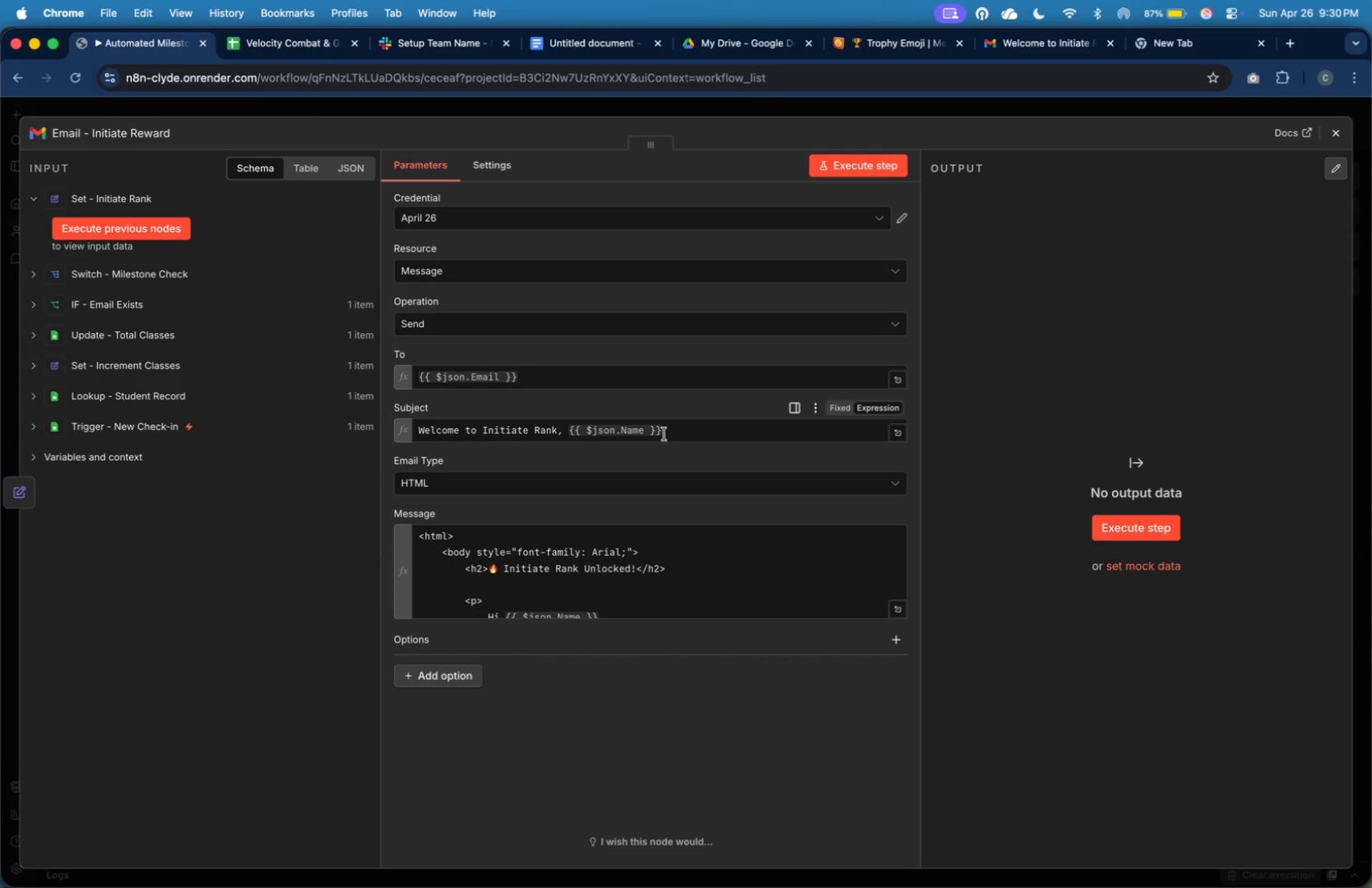 
left_click_drag(start_coordinate=[679, 427], to_coordinate=[569, 424])
 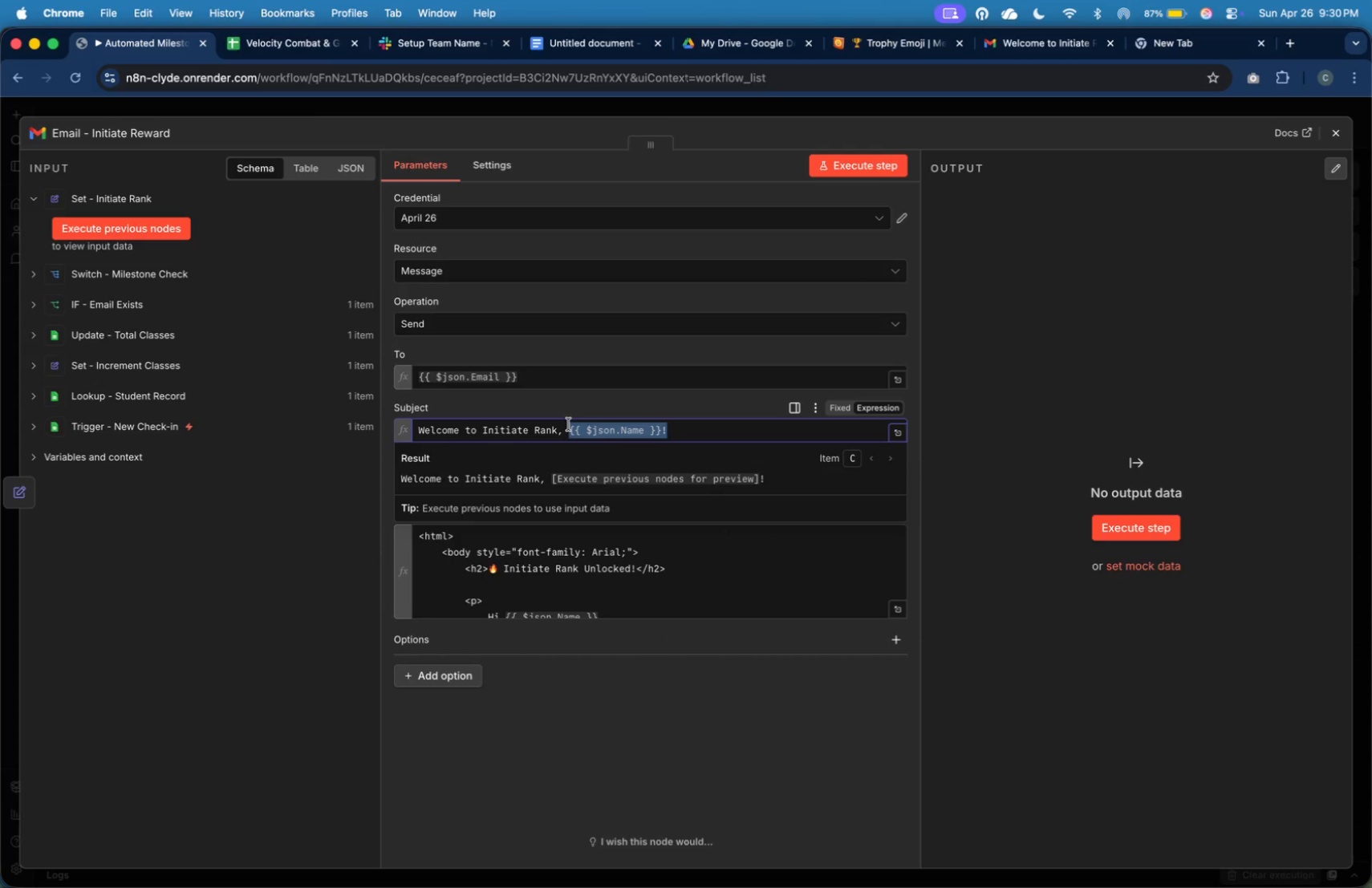 
key(Meta+C)
 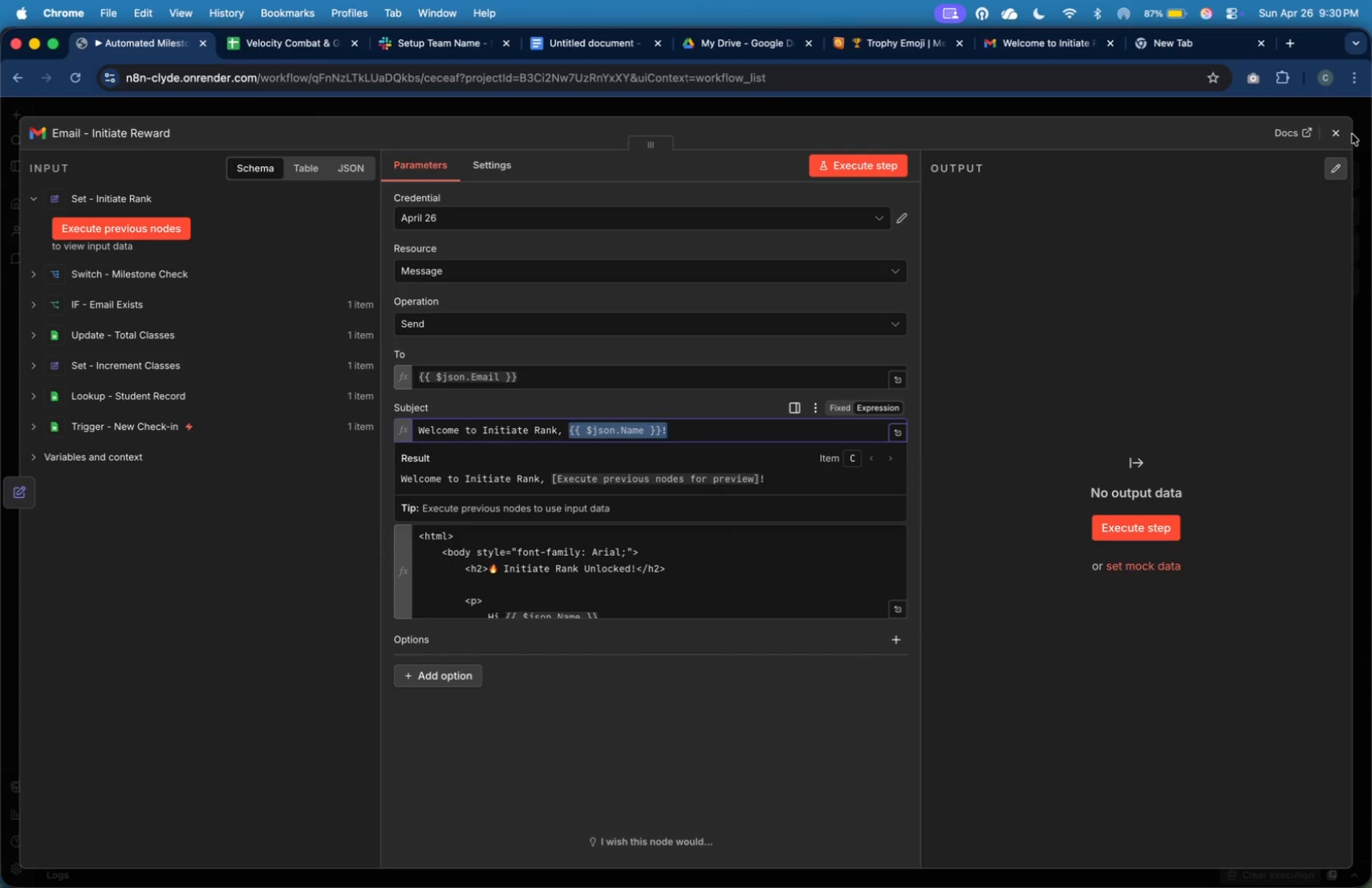 
left_click([1340, 136])
 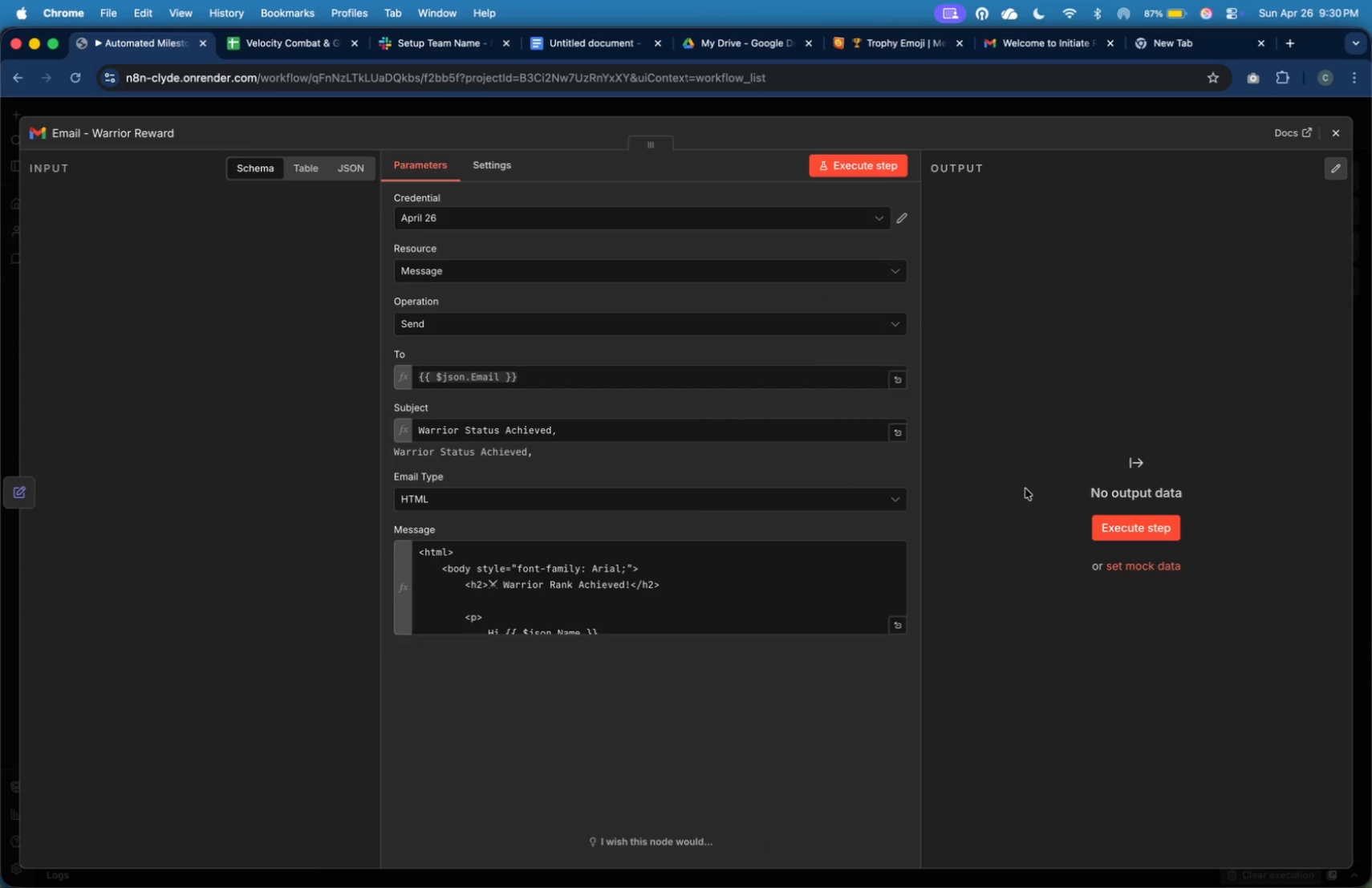 
left_click([680, 432])
 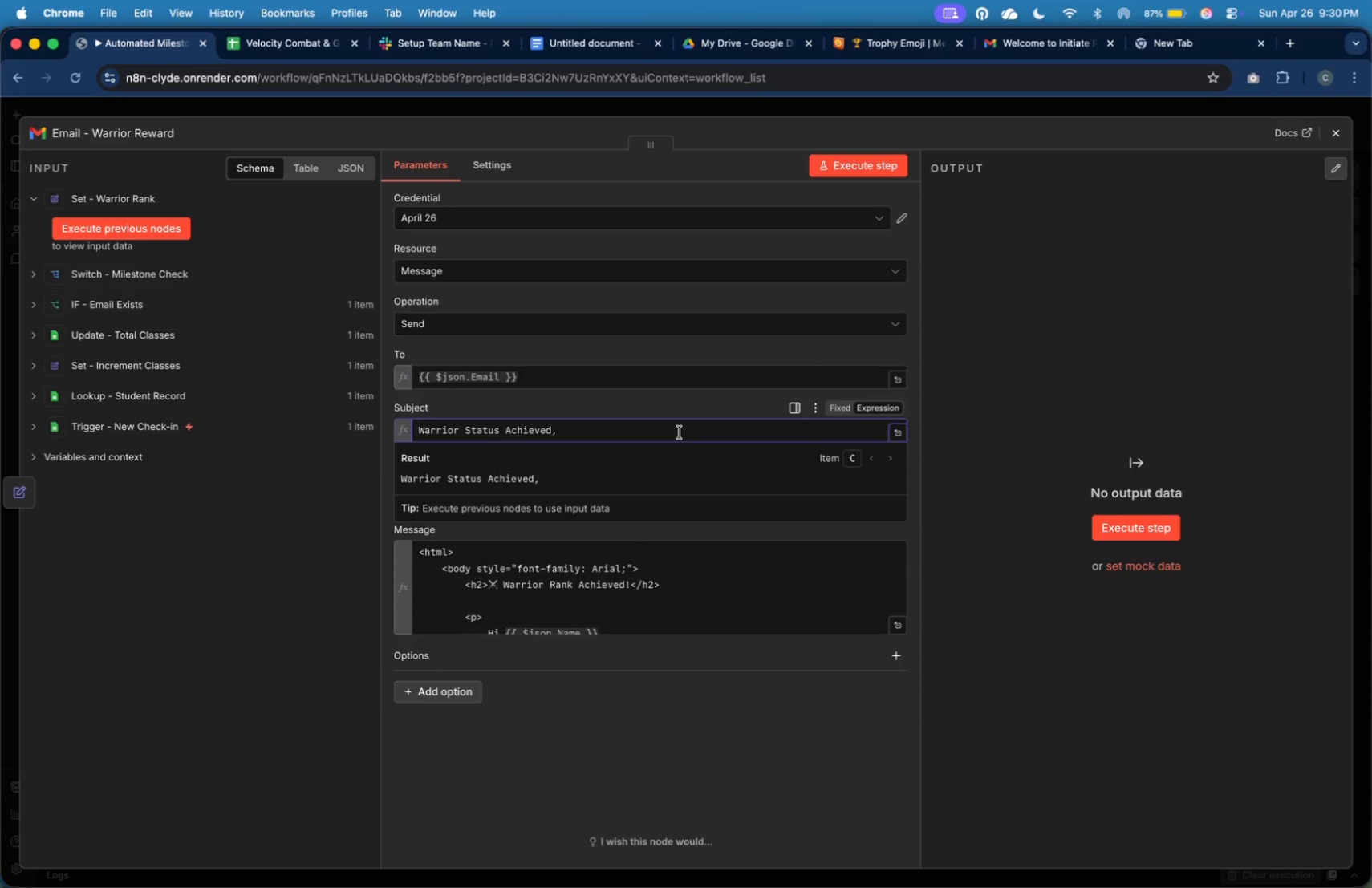 
key(Meta+V)
 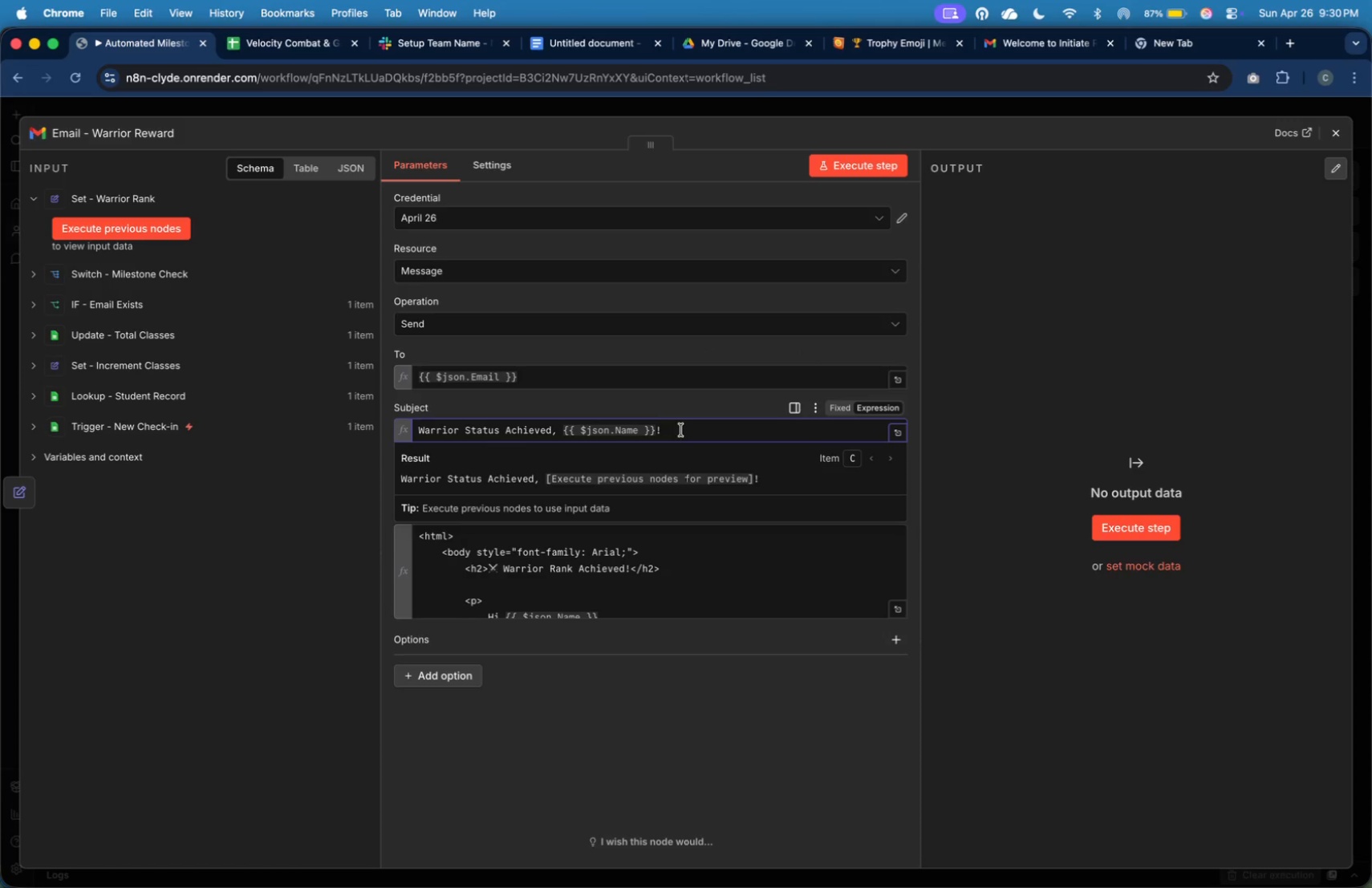 
wait(10.56)
 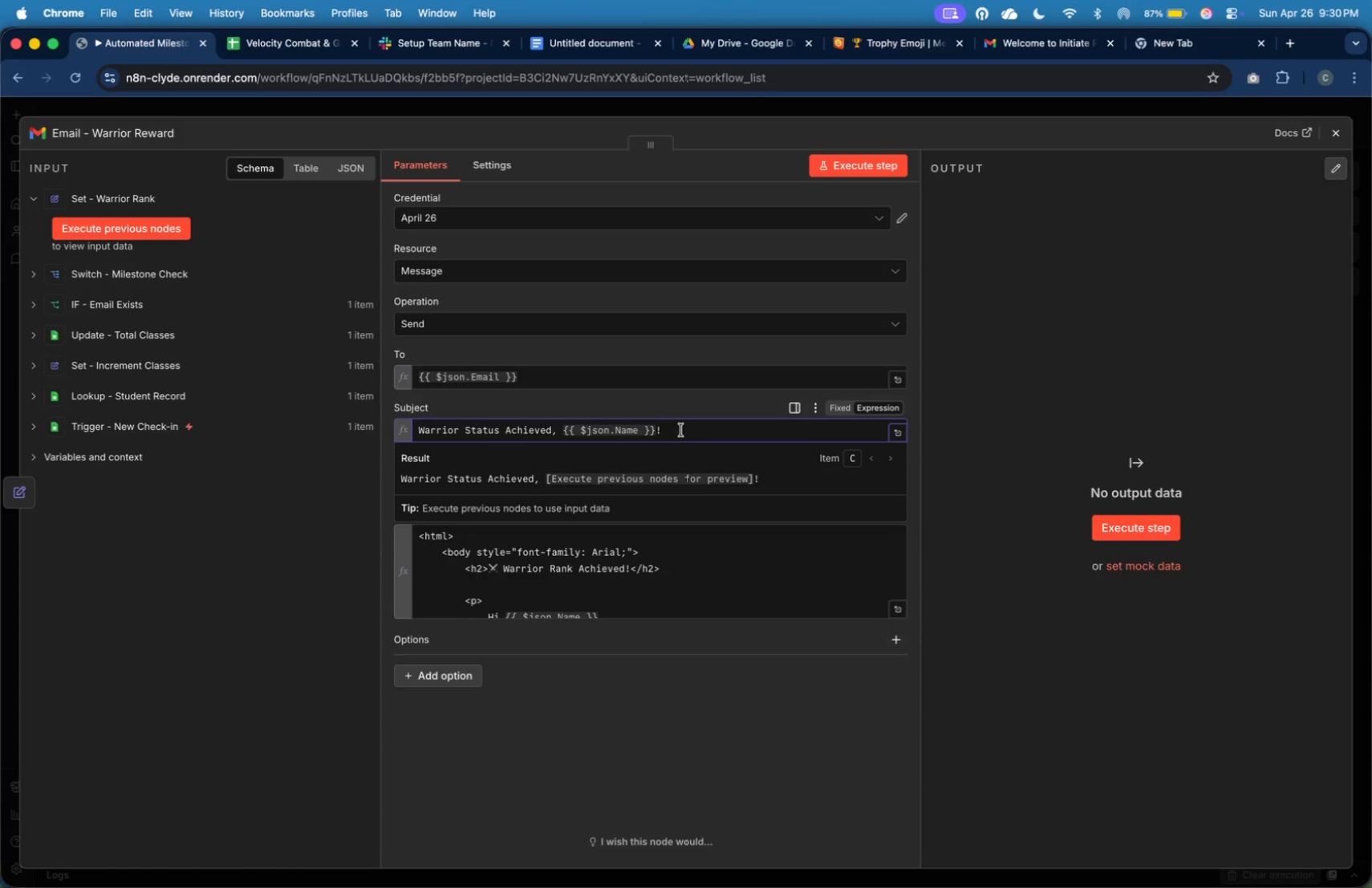 
left_click([1328, 132])
 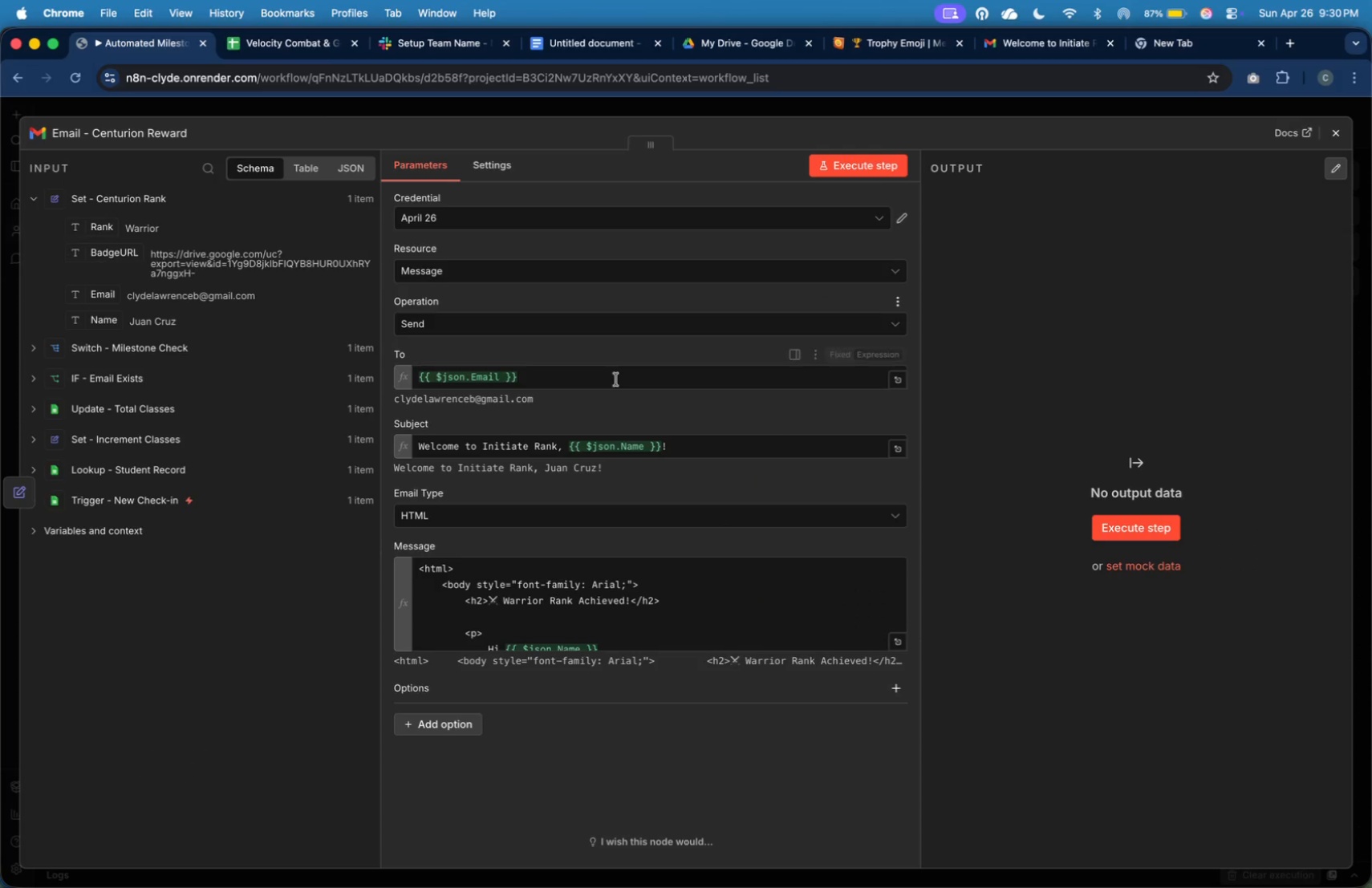 
left_click([697, 453])
 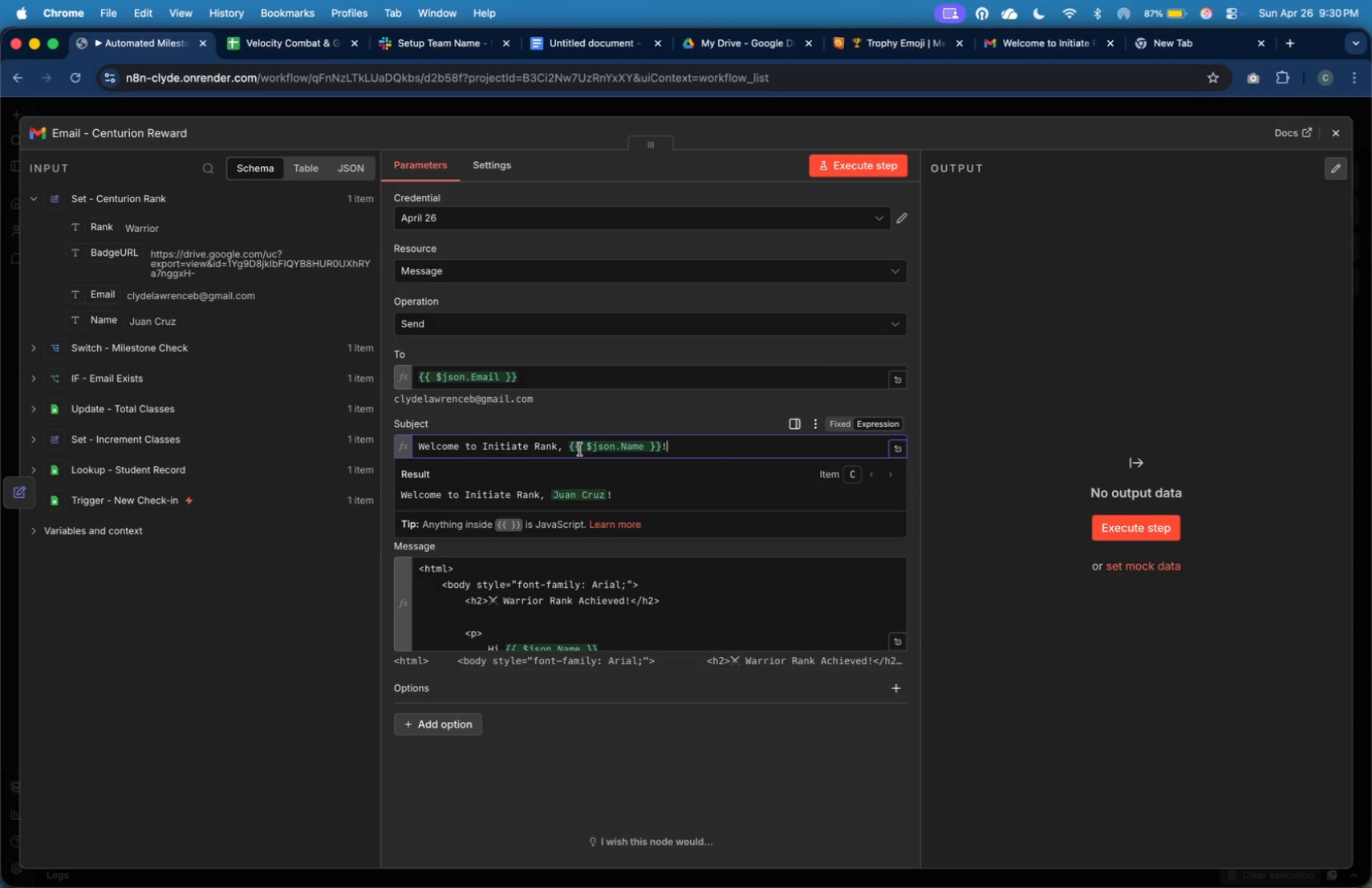 
key(Meta+A)
 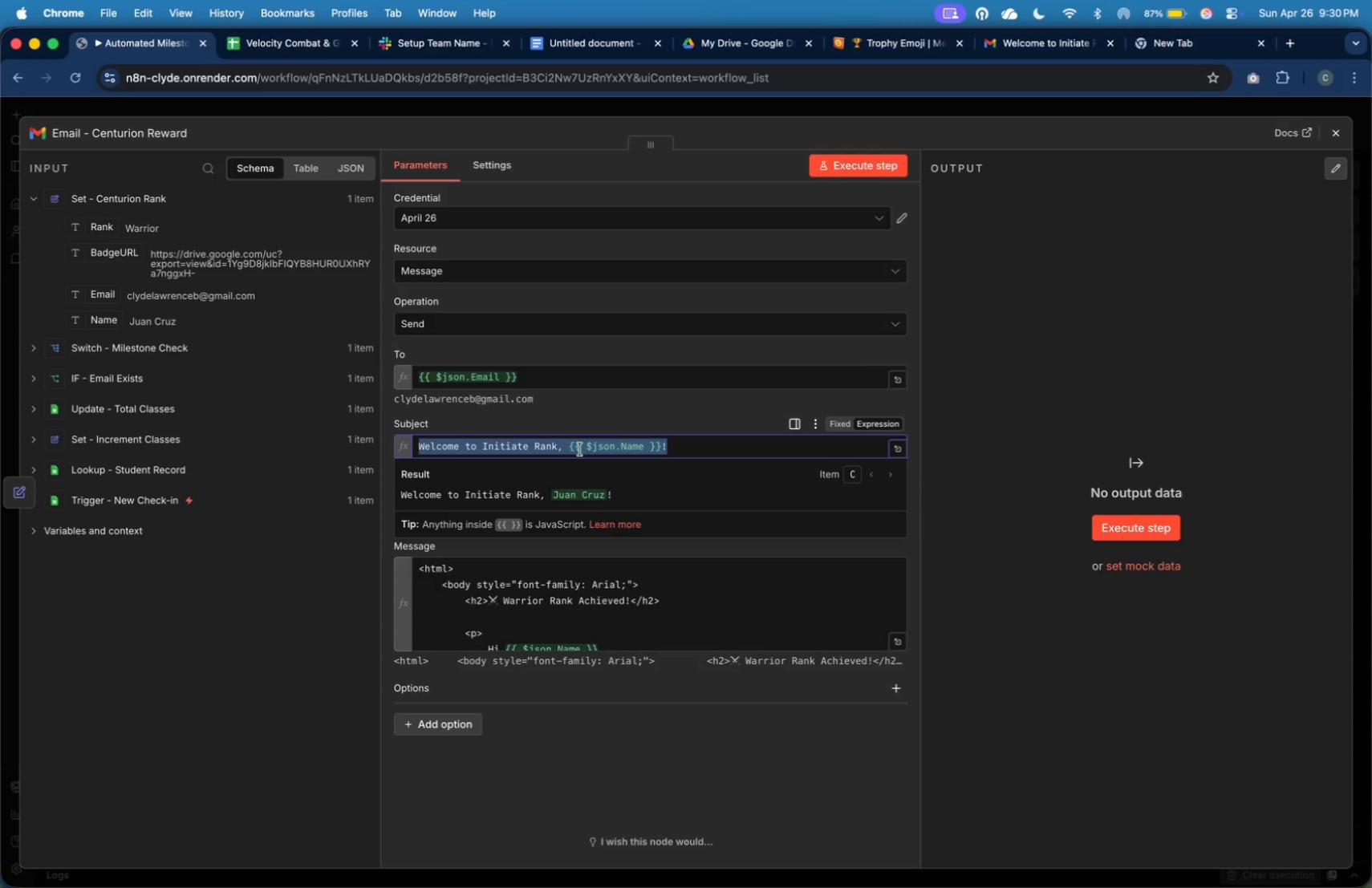 
type(Centurion Rank Unlocked! )
 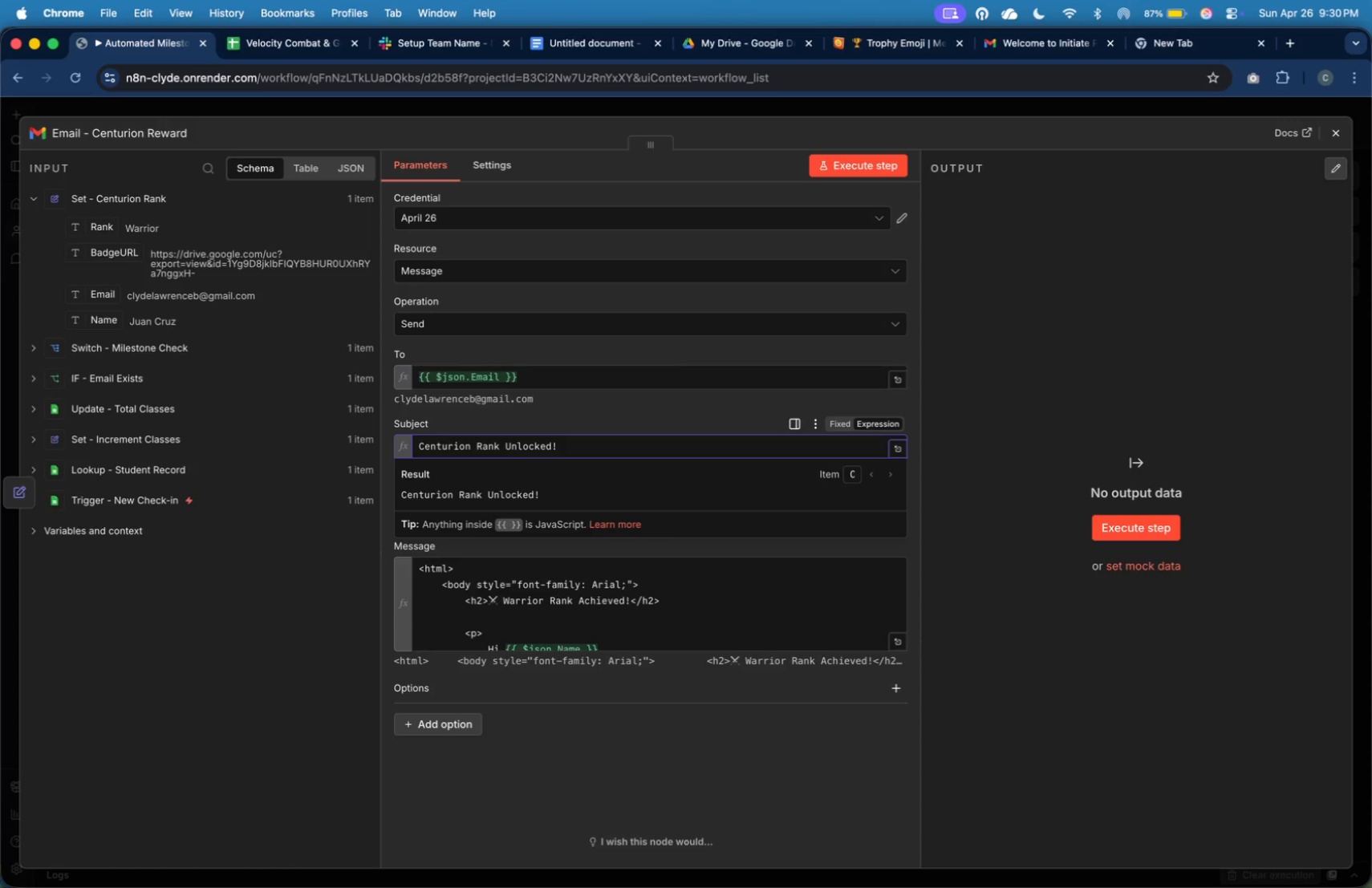 
wait(5.68)
 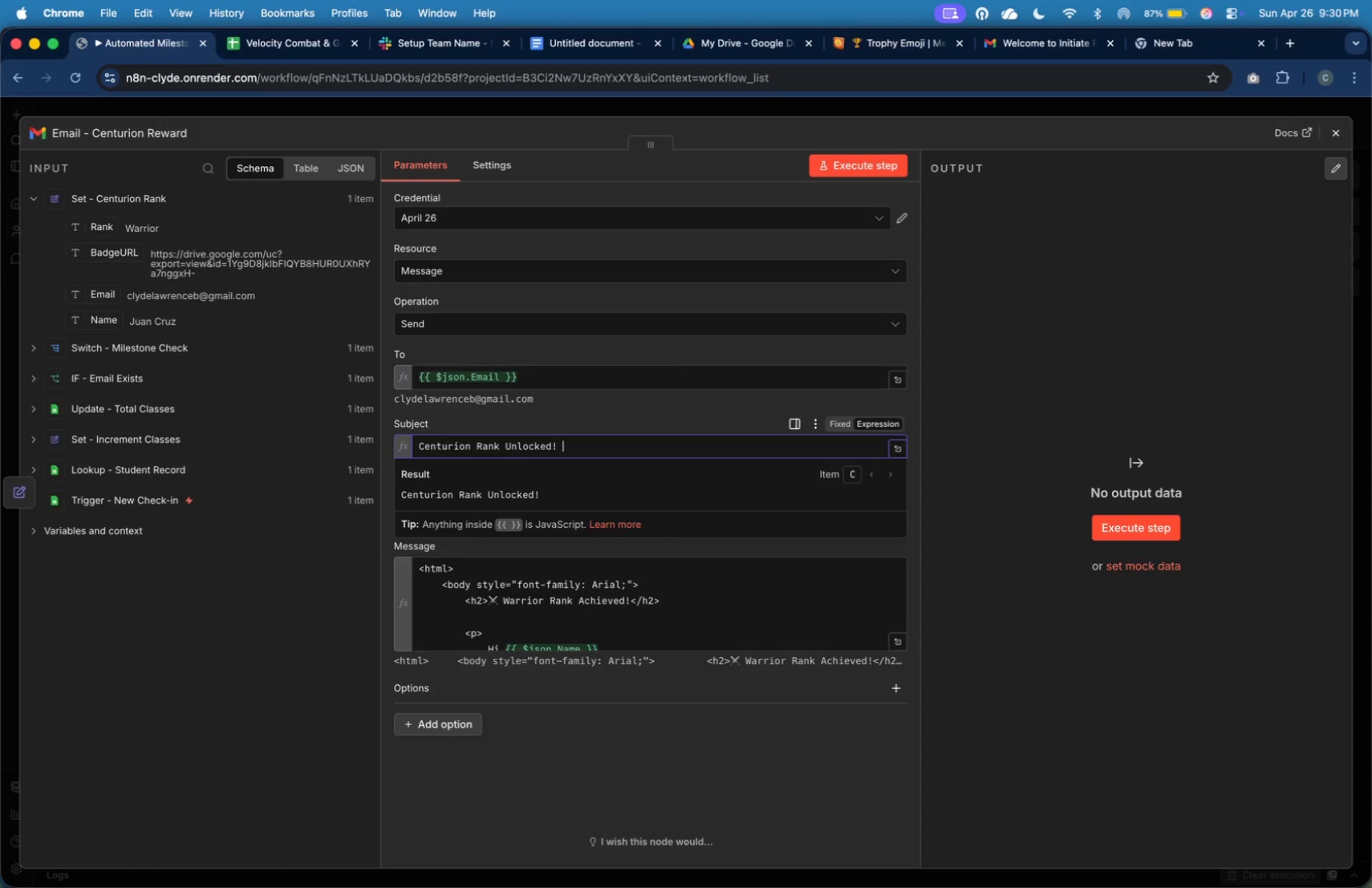 
key(Backspace)
 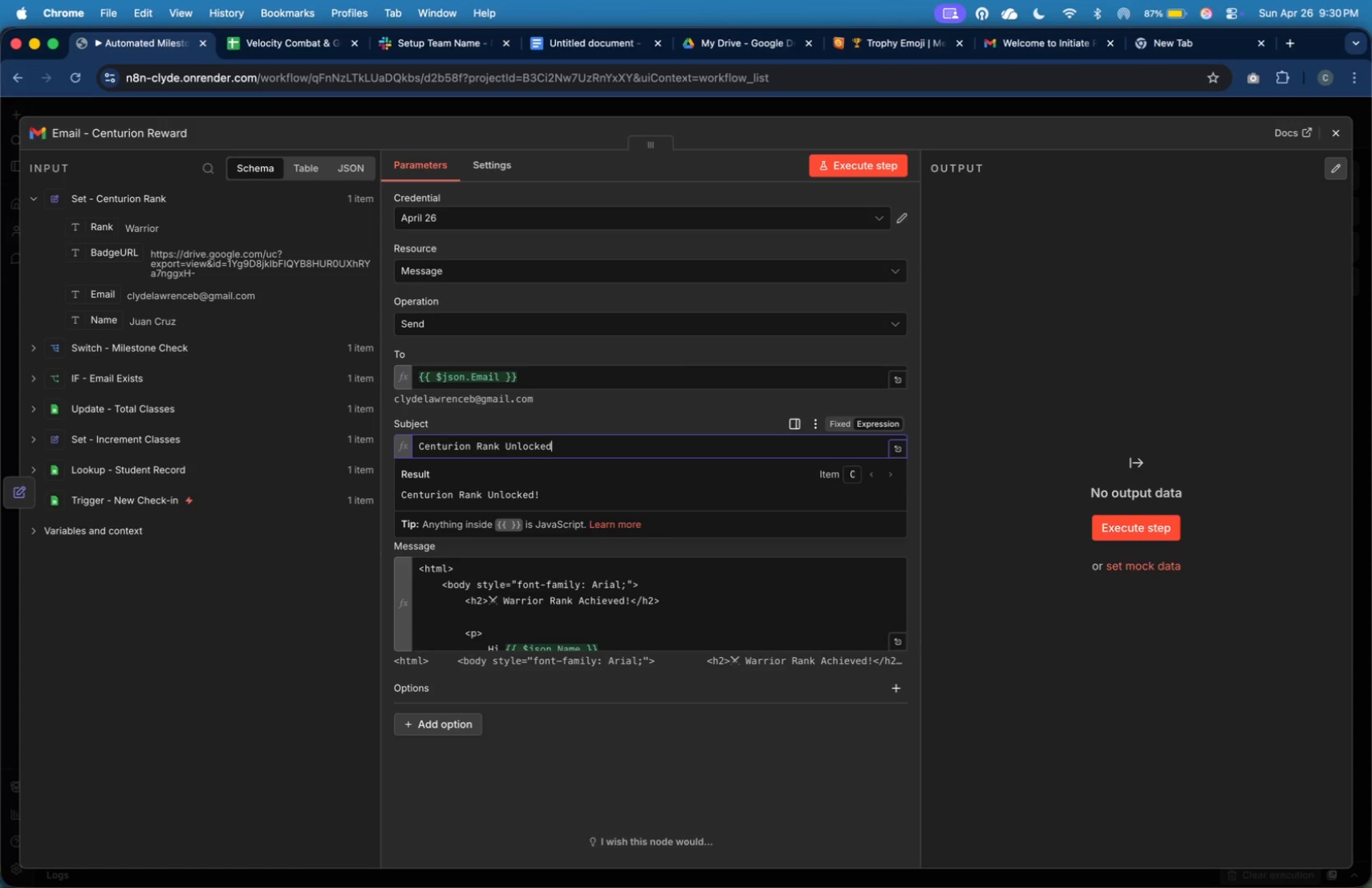 
key(Backspace)
 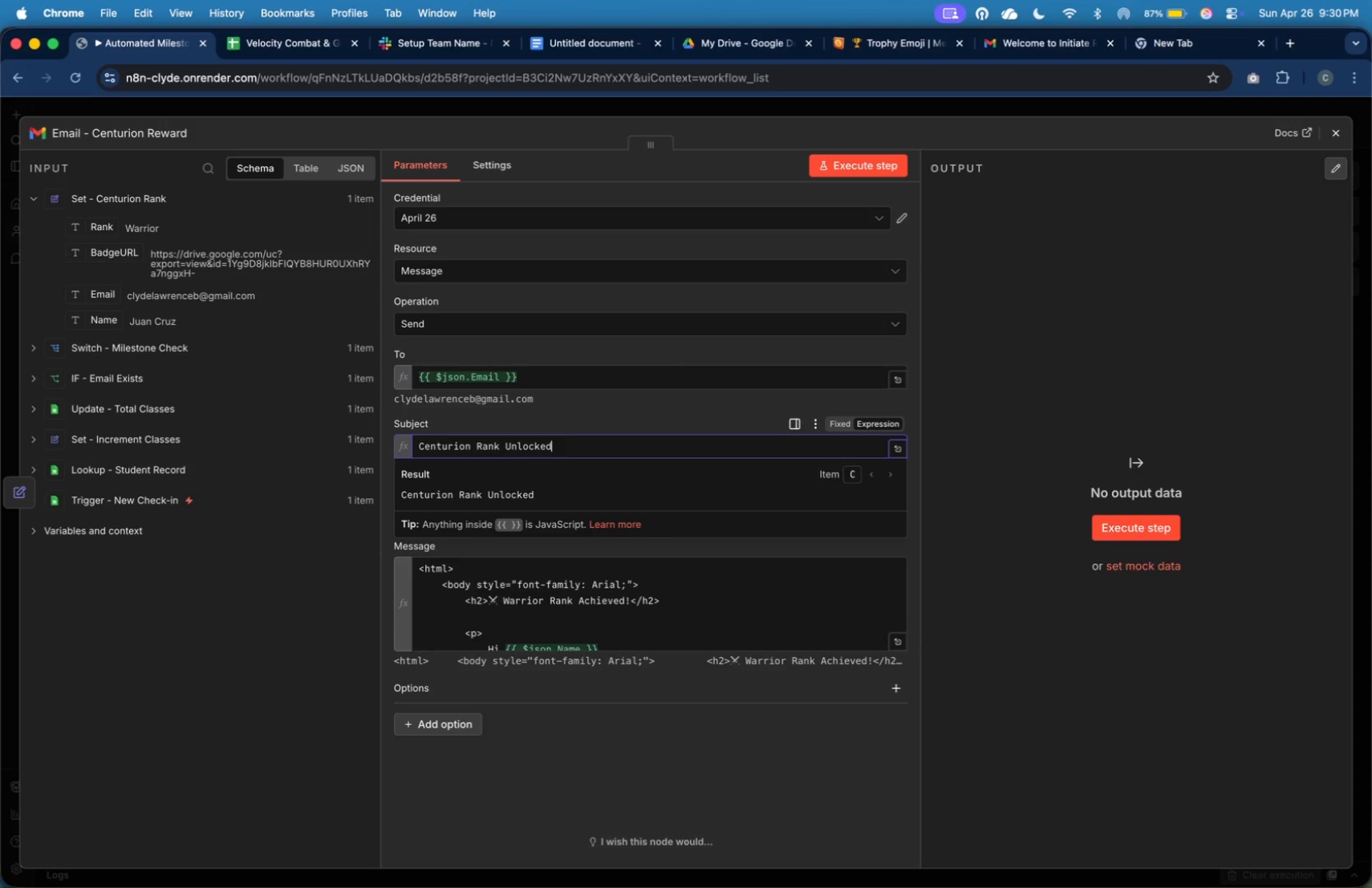 
key(Comma)
 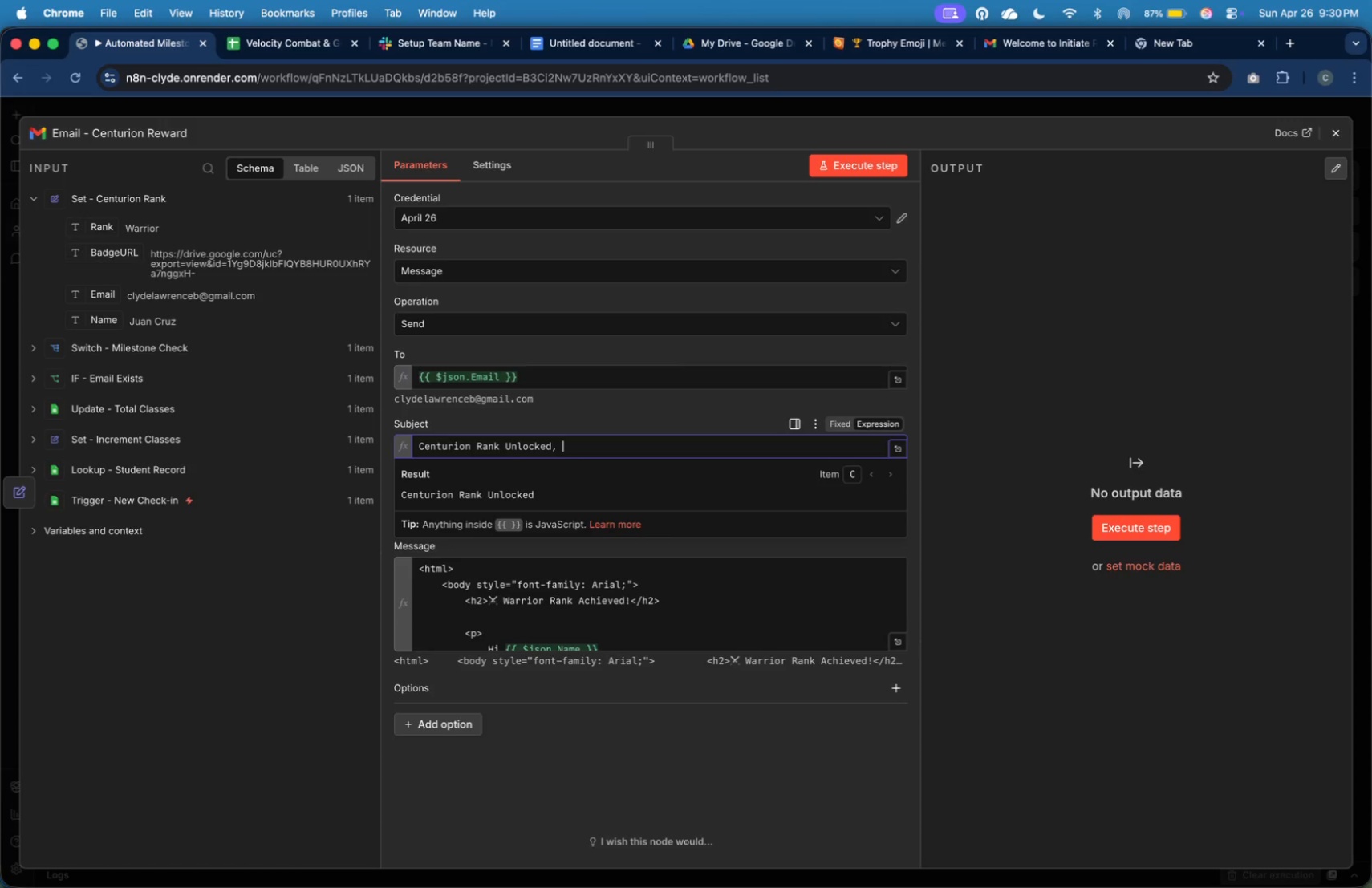 
key(Space)
 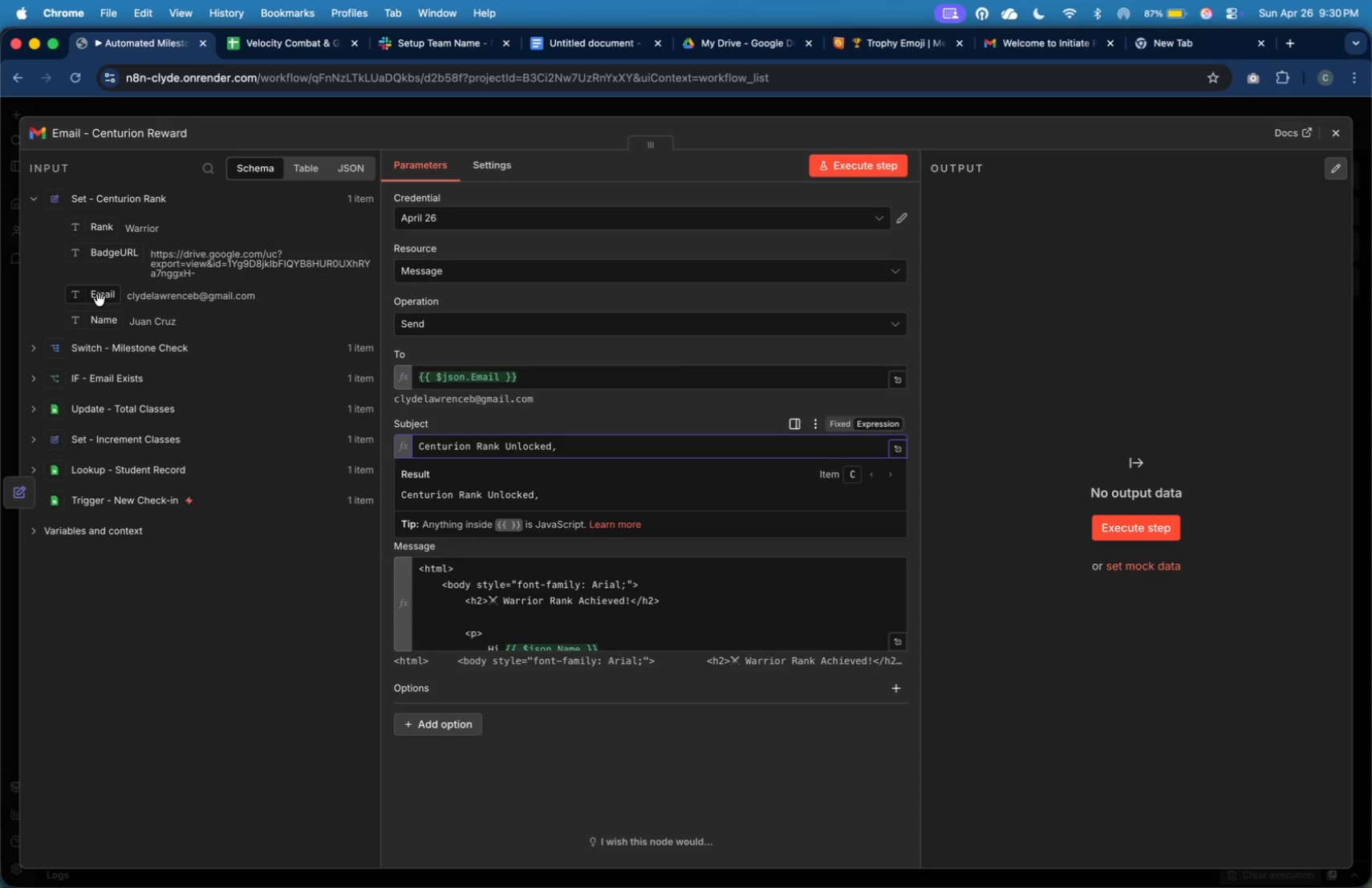 
left_click_drag(start_coordinate=[103, 326], to_coordinate=[593, 447])
 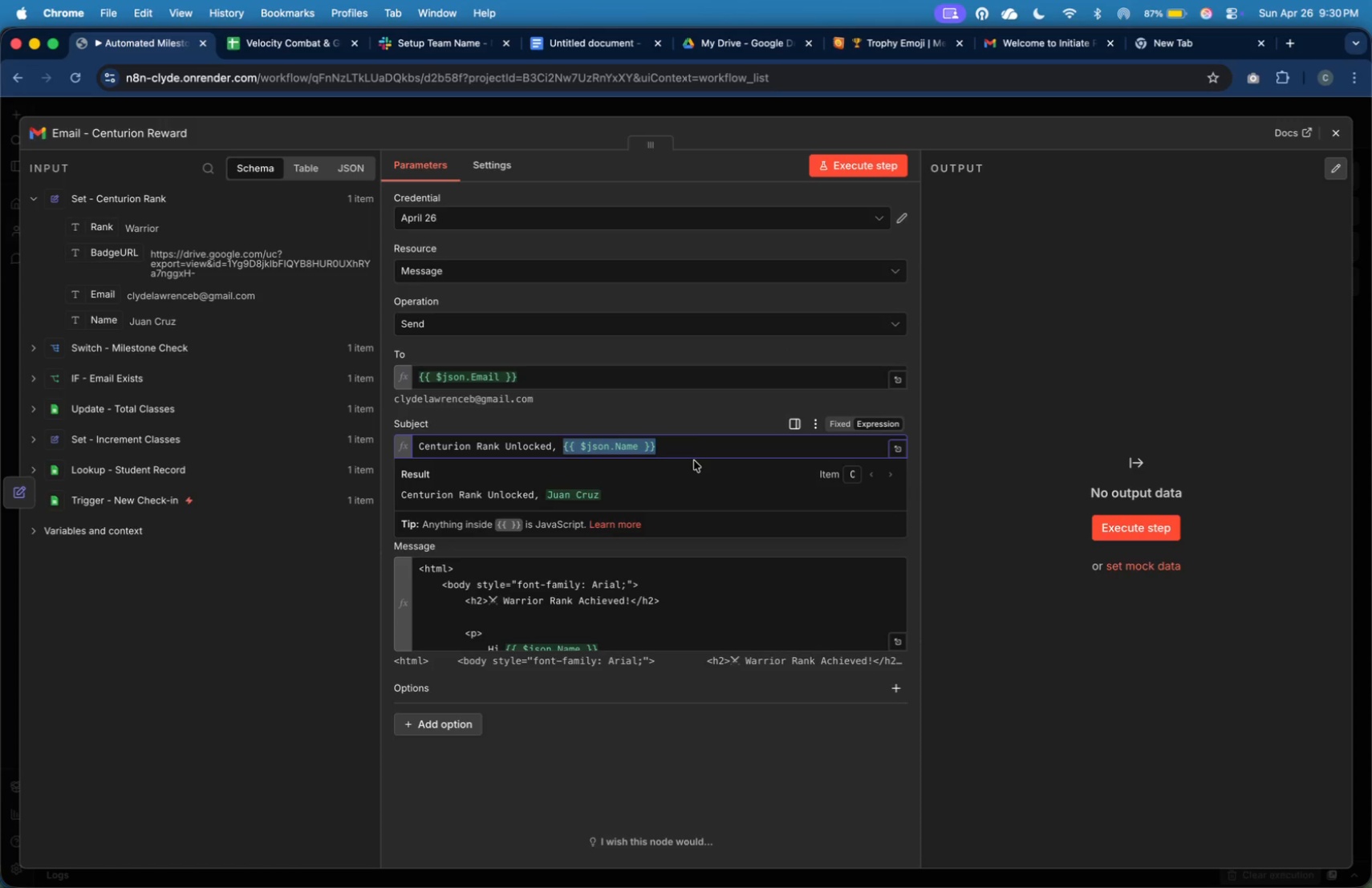 
left_click([696, 450])
 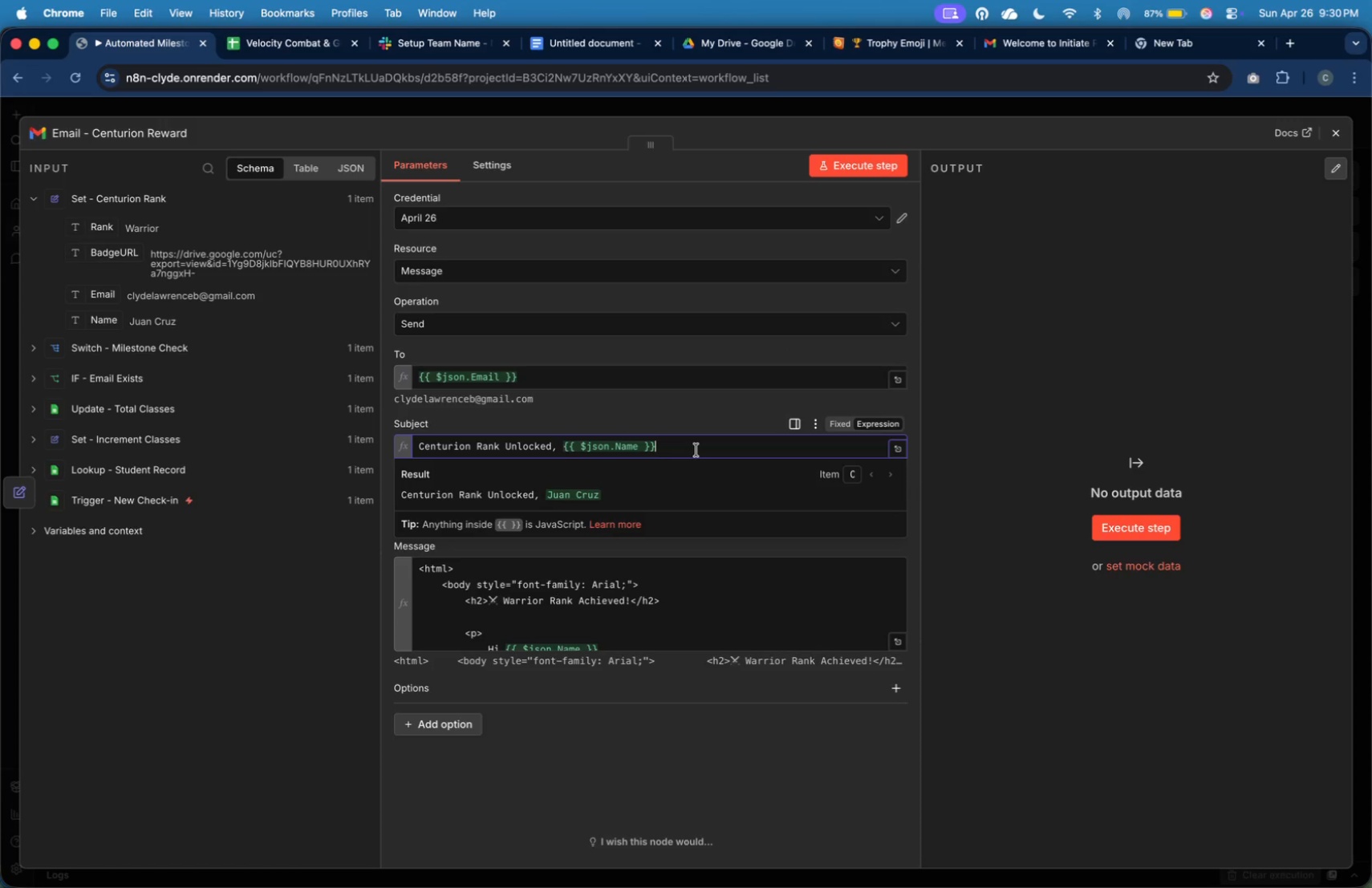 
key(Shift+1)
 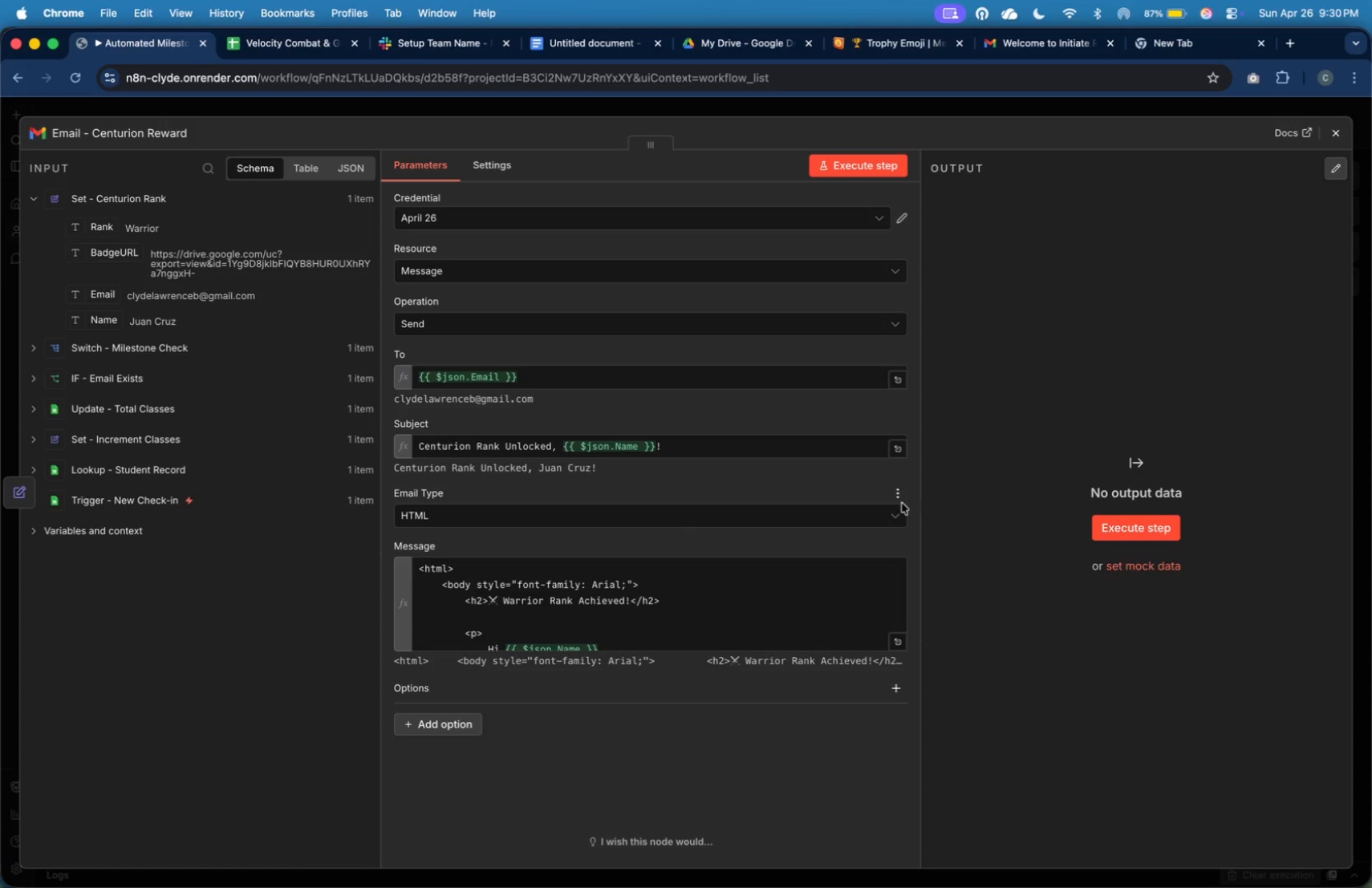 
wait(6.1)
 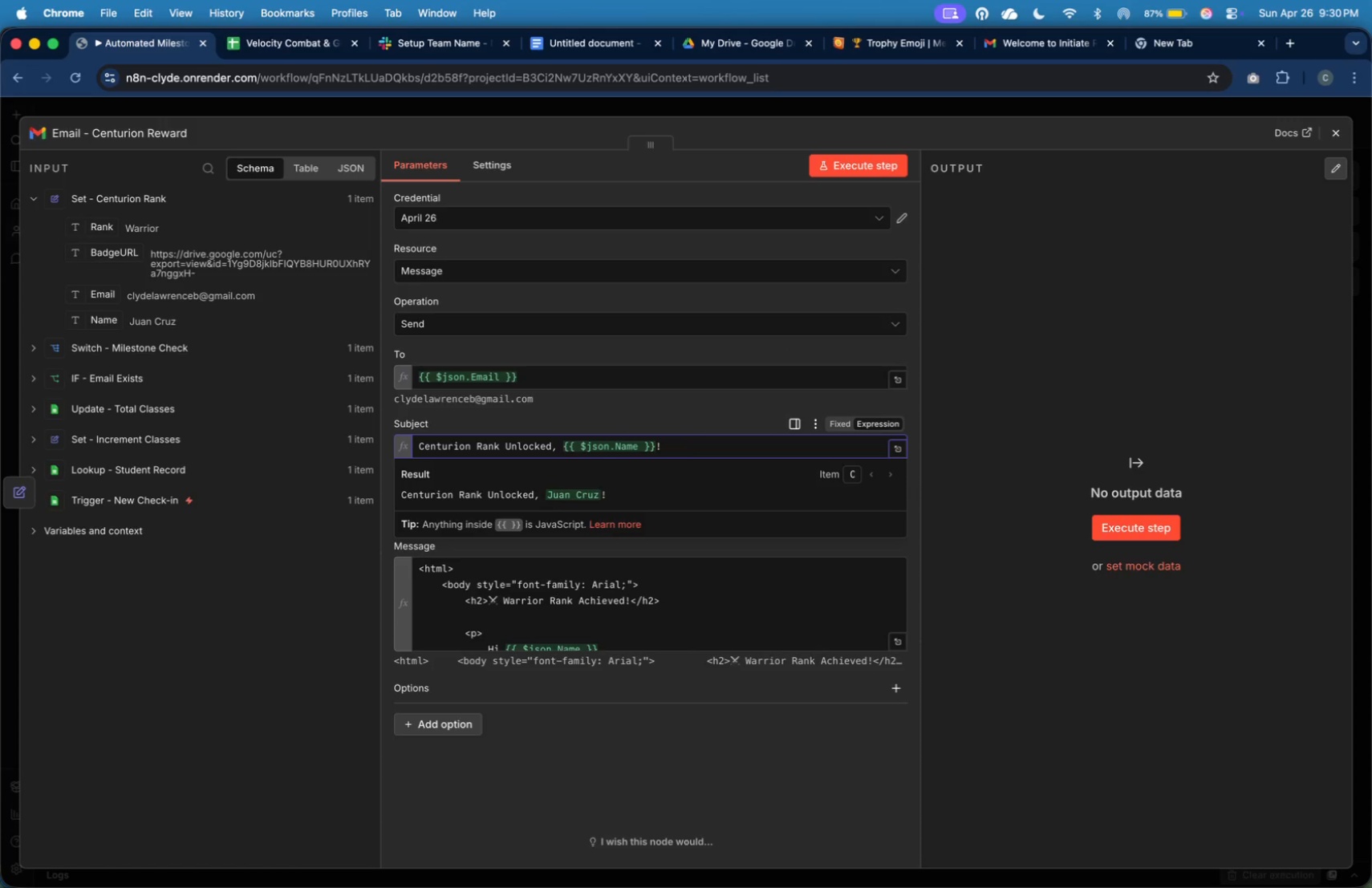 
left_click([897, 642])
 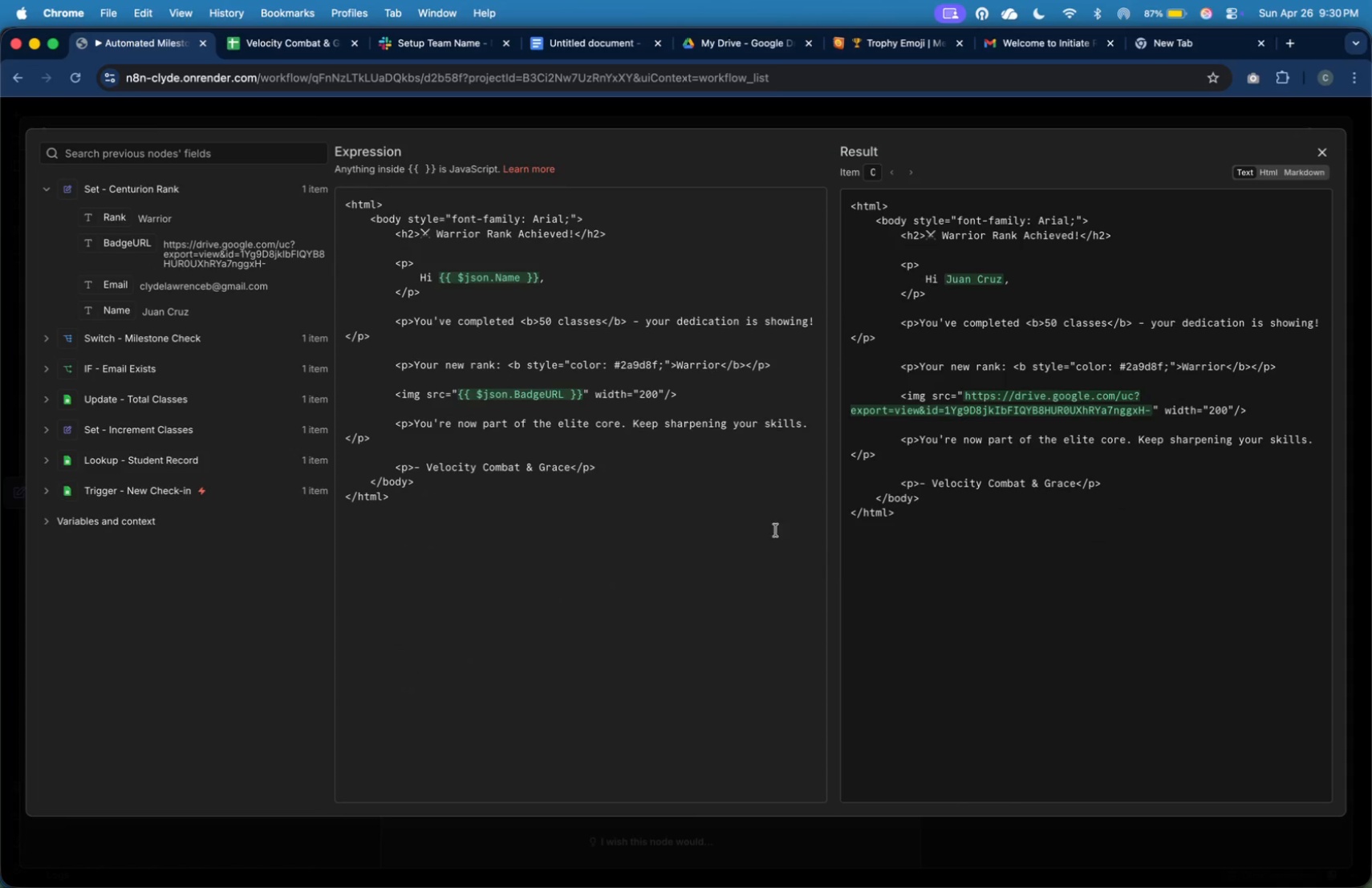 
left_click([755, 517])
 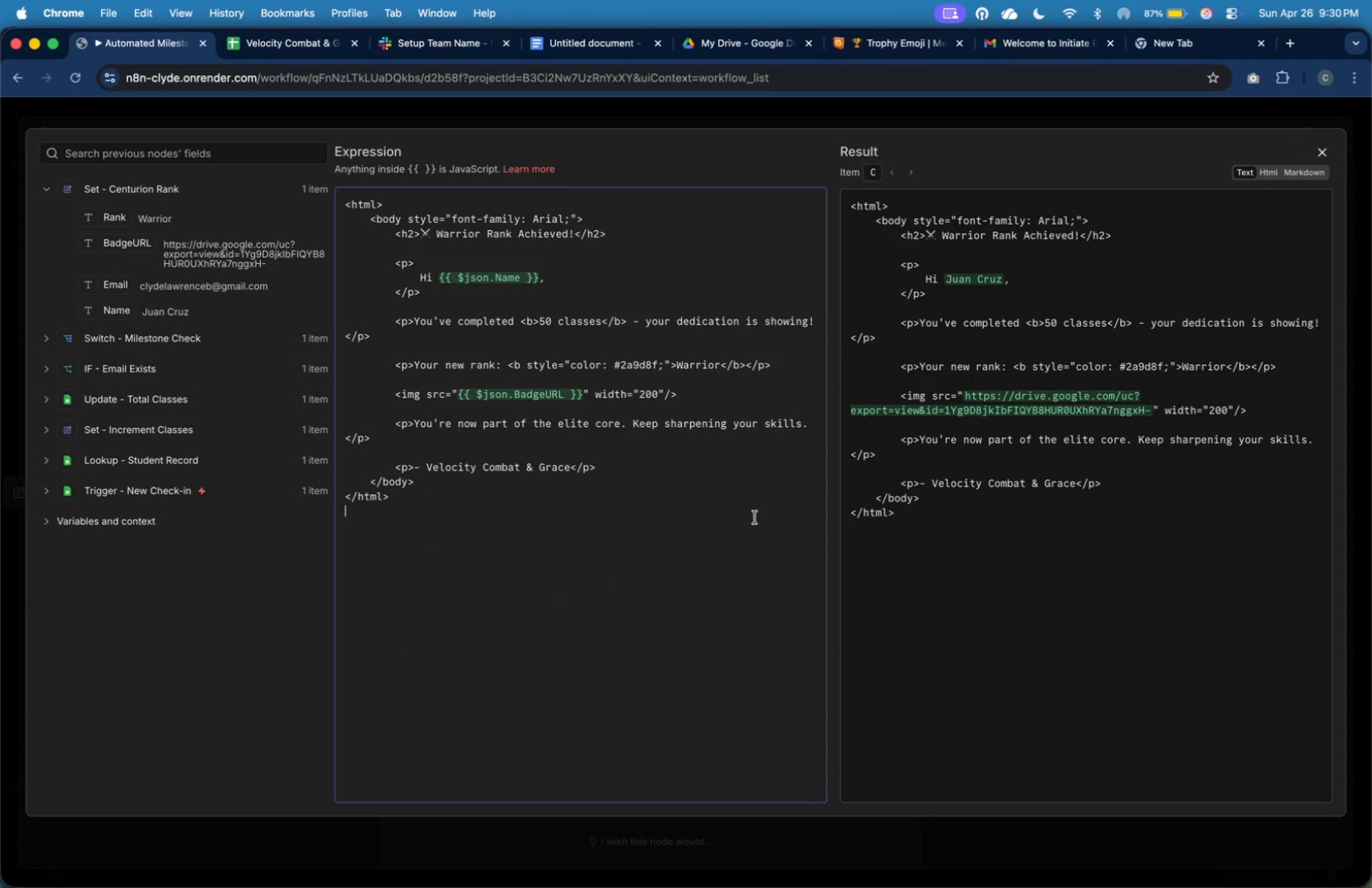 
key(Meta+A)
 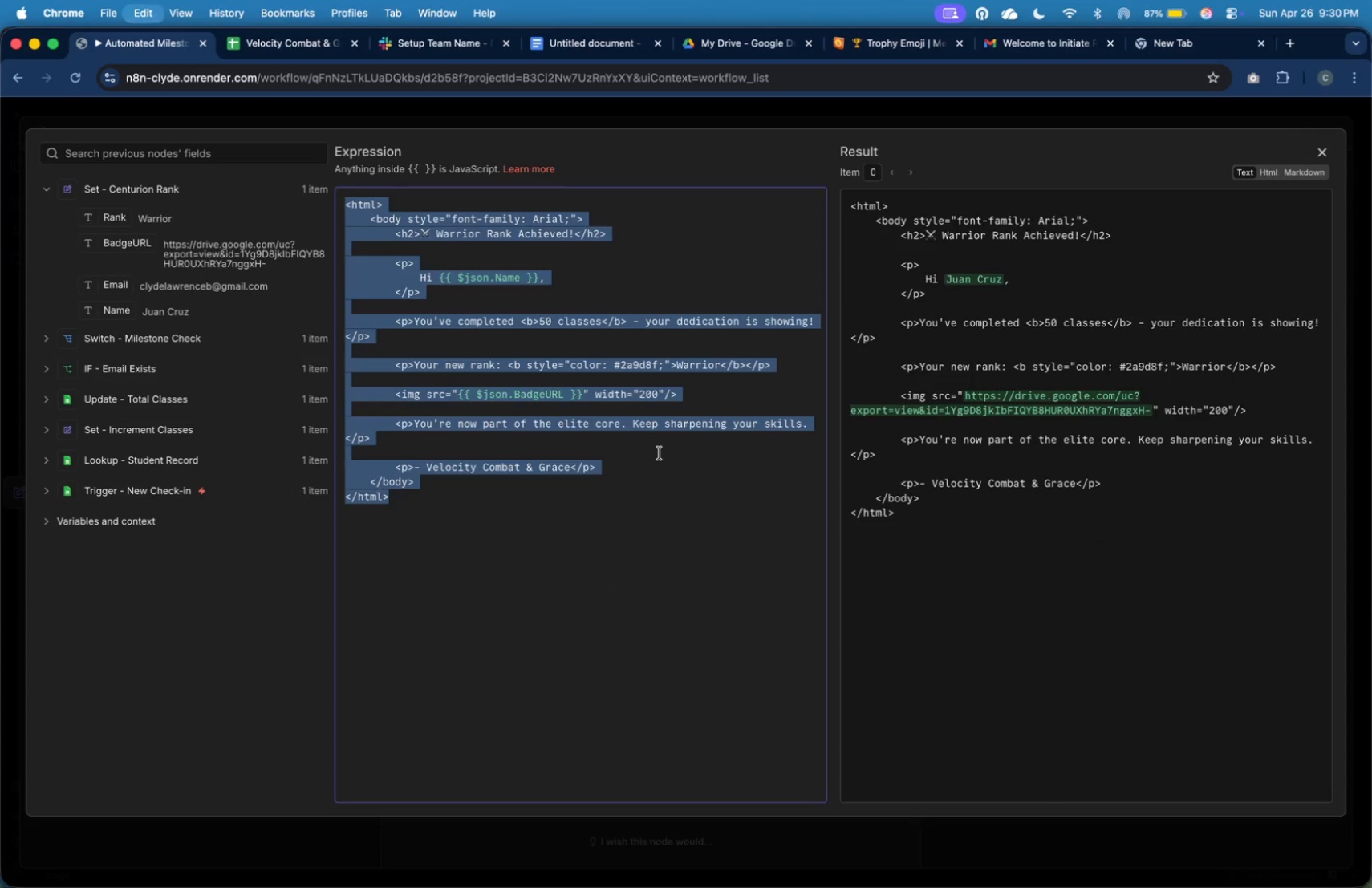 
key(Meta+C)
 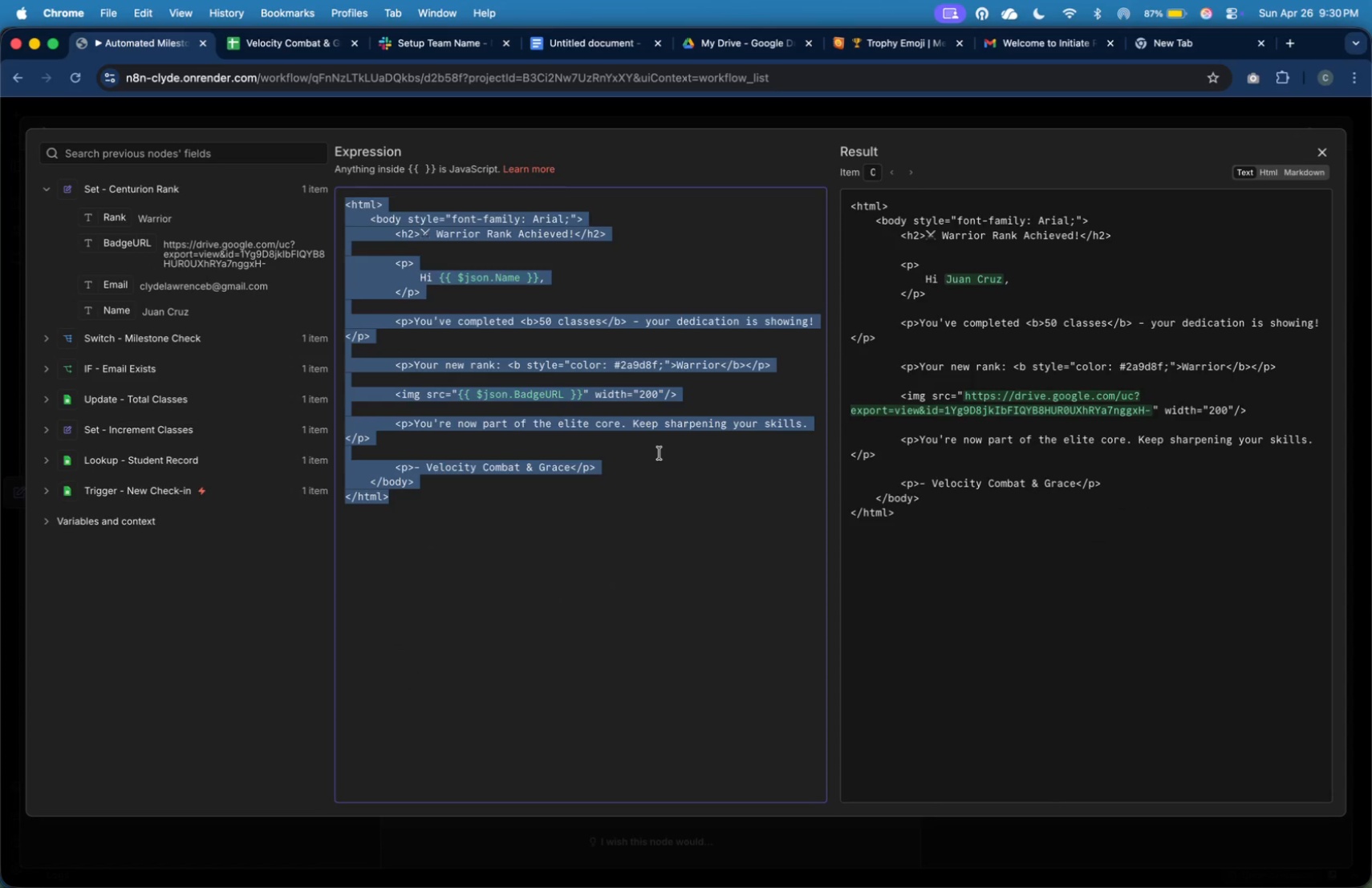 
key(Meta+Tab)
 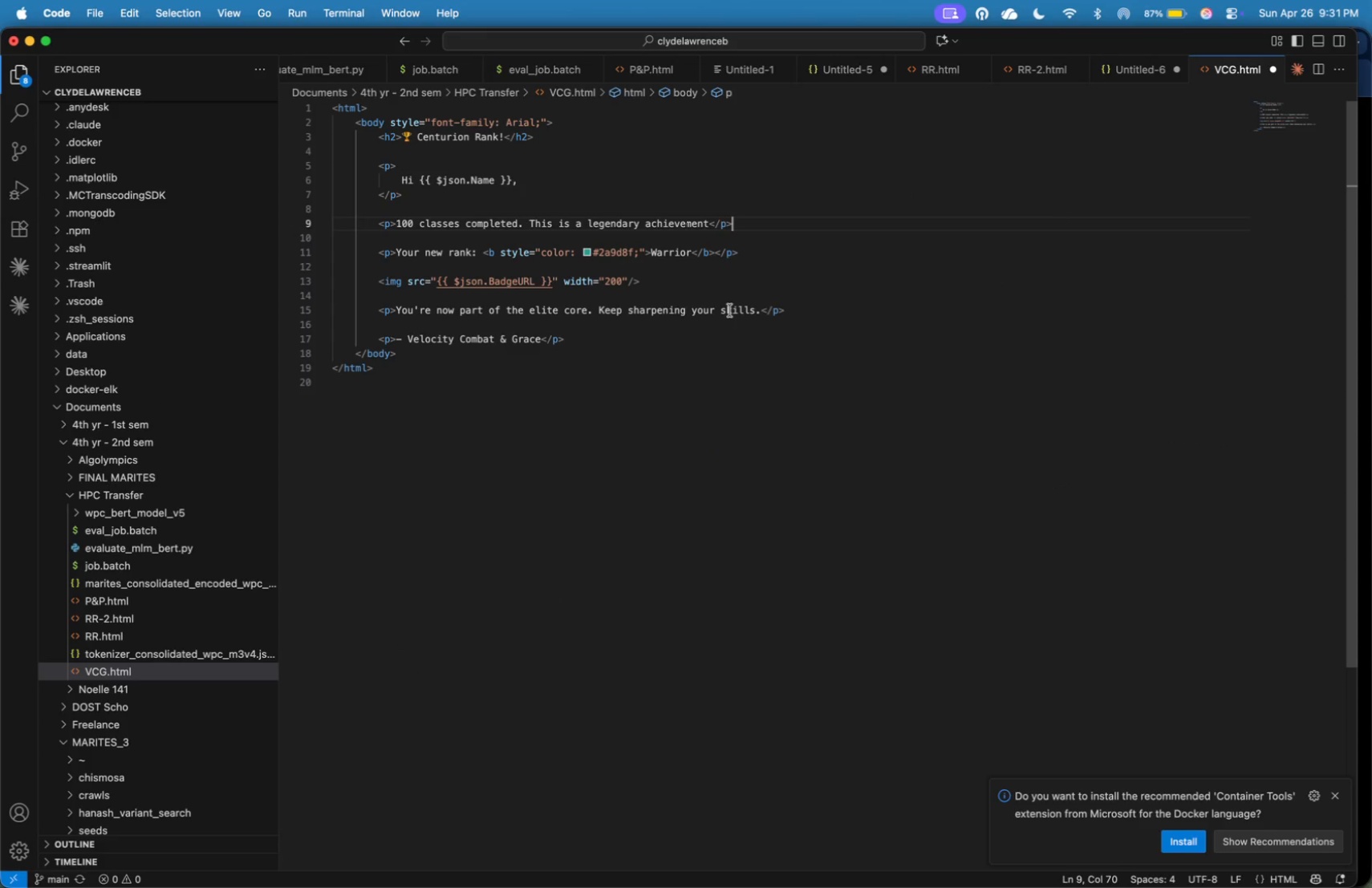 
wait(5.79)
 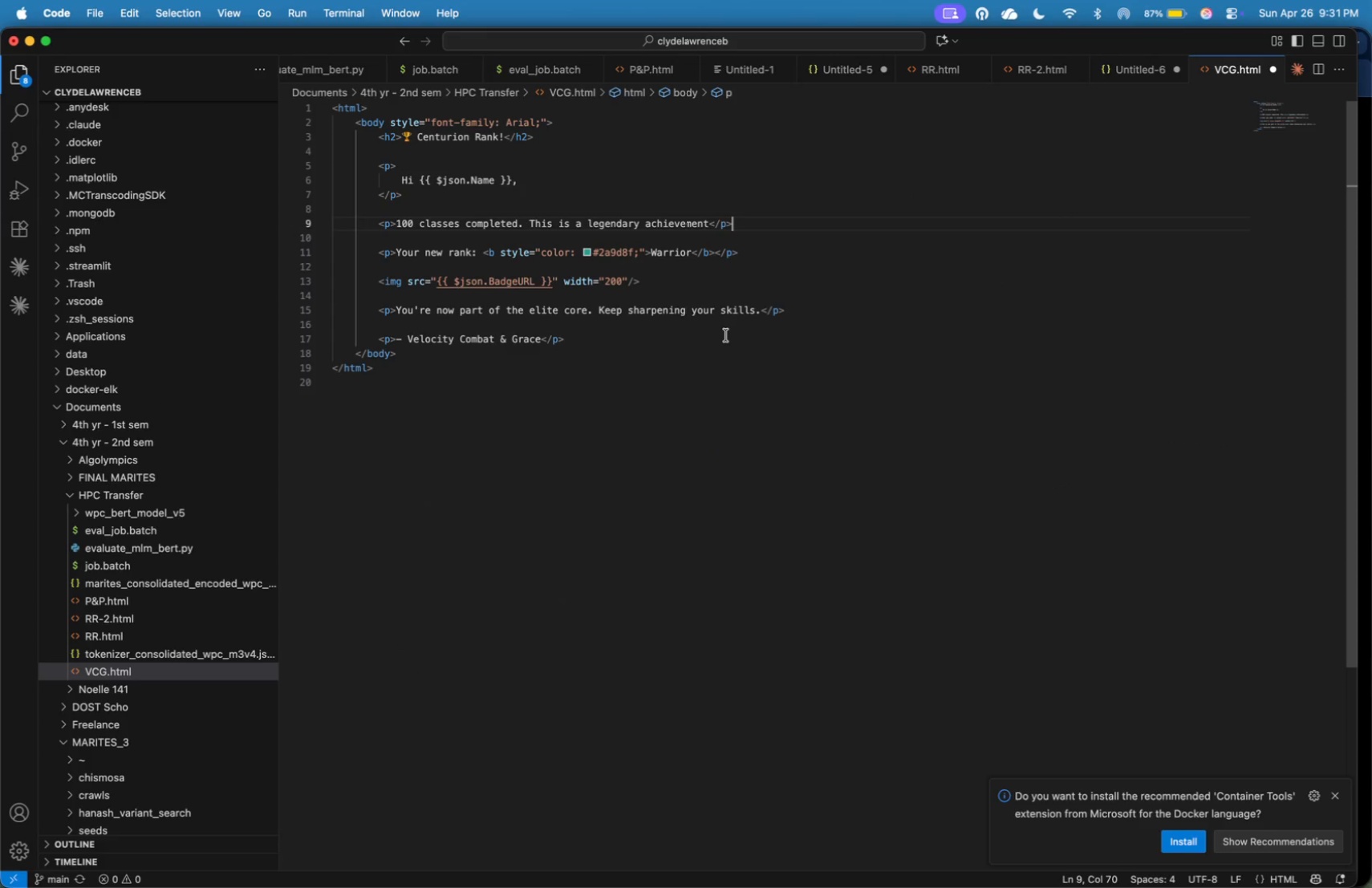 
left_click([710, 227])
 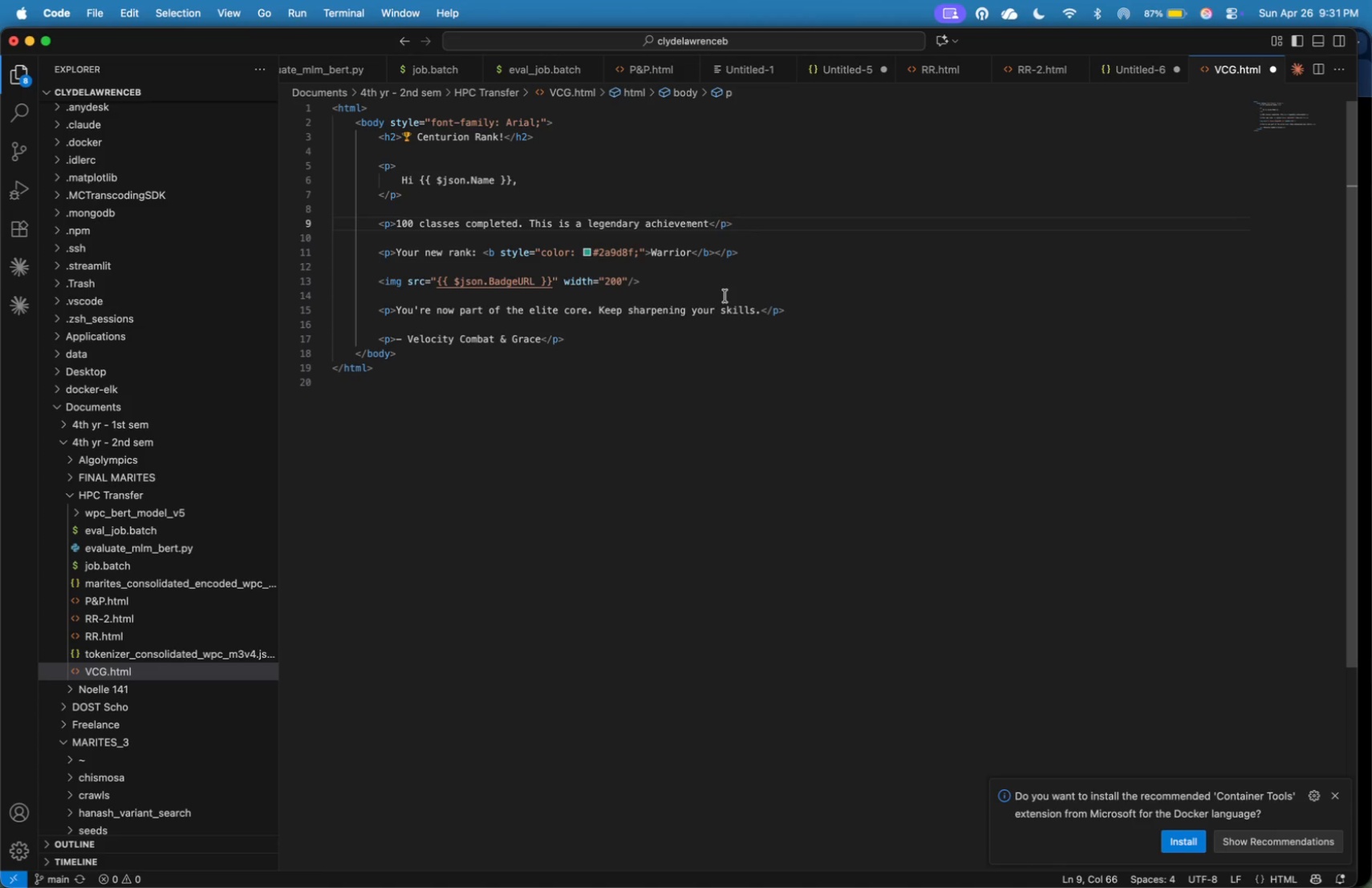 
key(Period)
 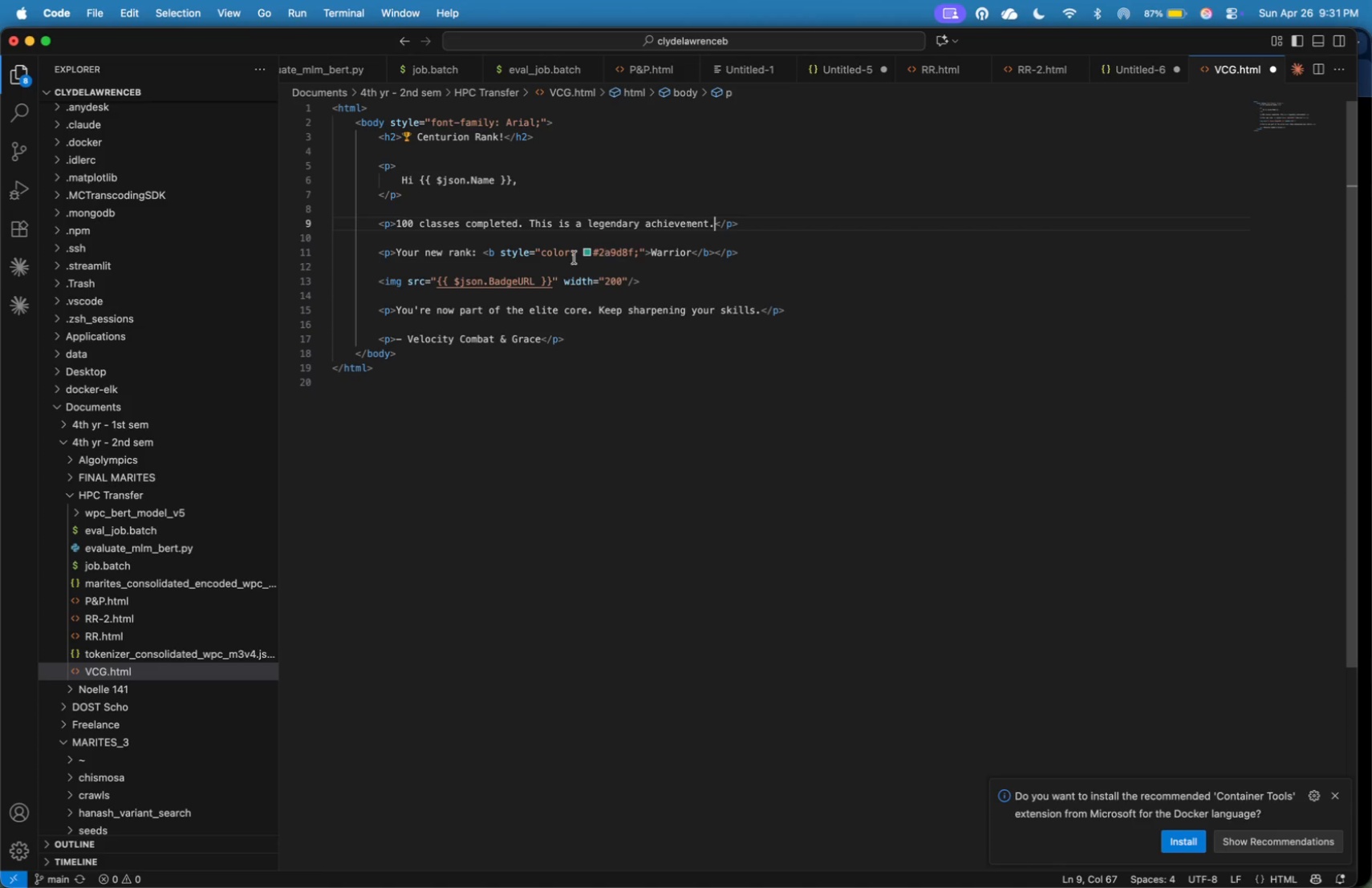 
wait(9.04)
 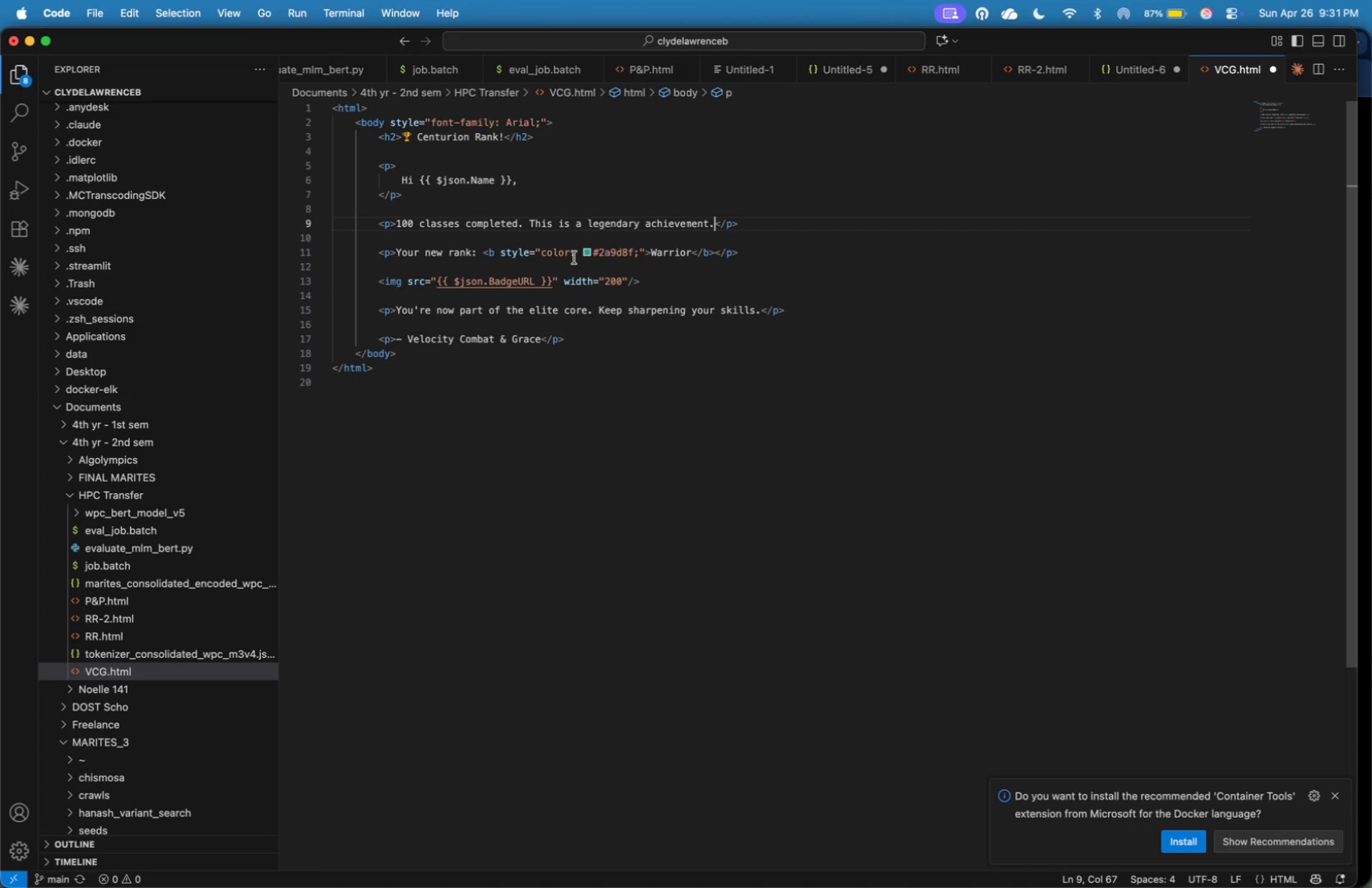 
type(e63946)
 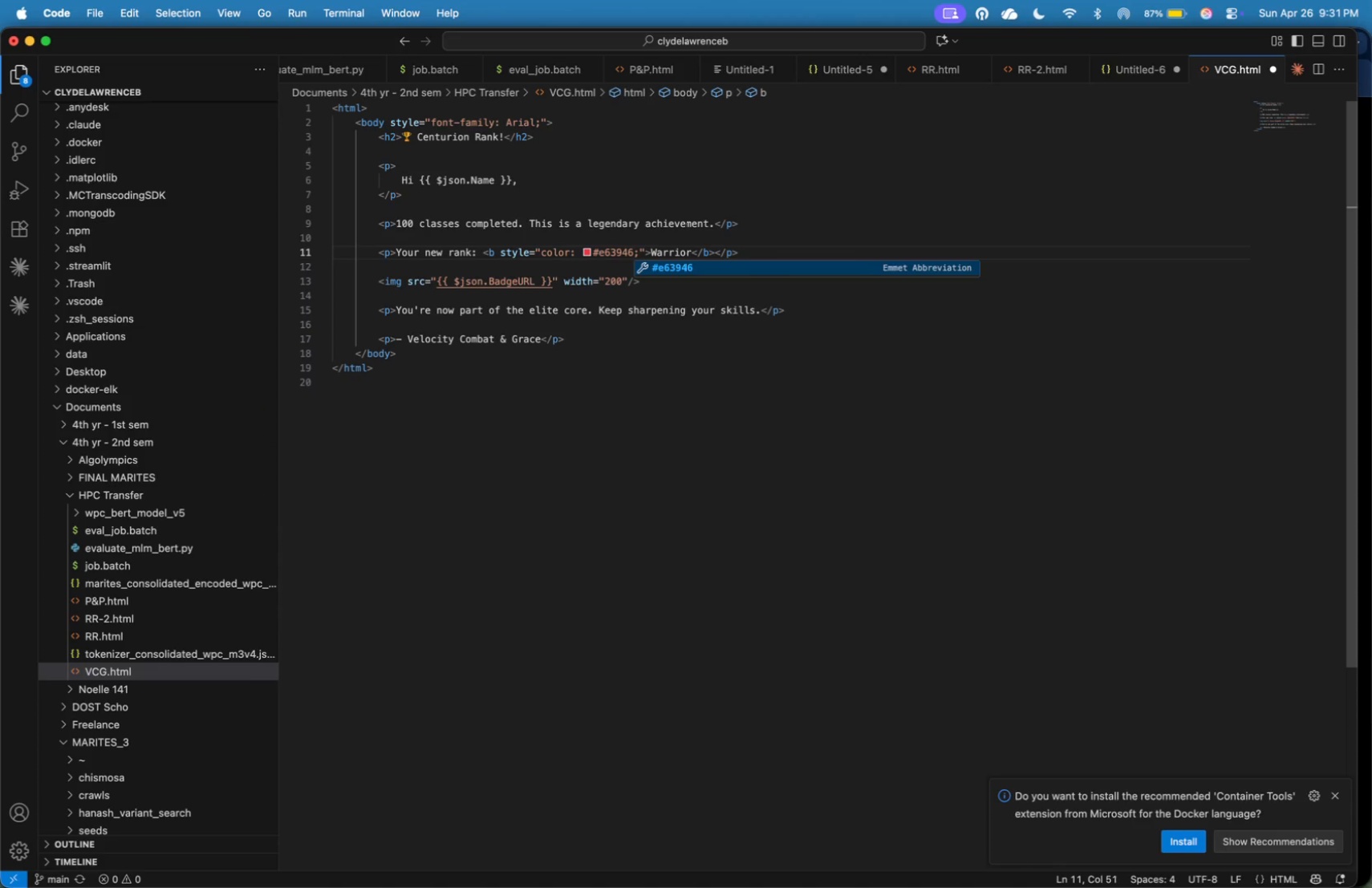 
hold_key(key=ArrowRight, duration=1.06)
 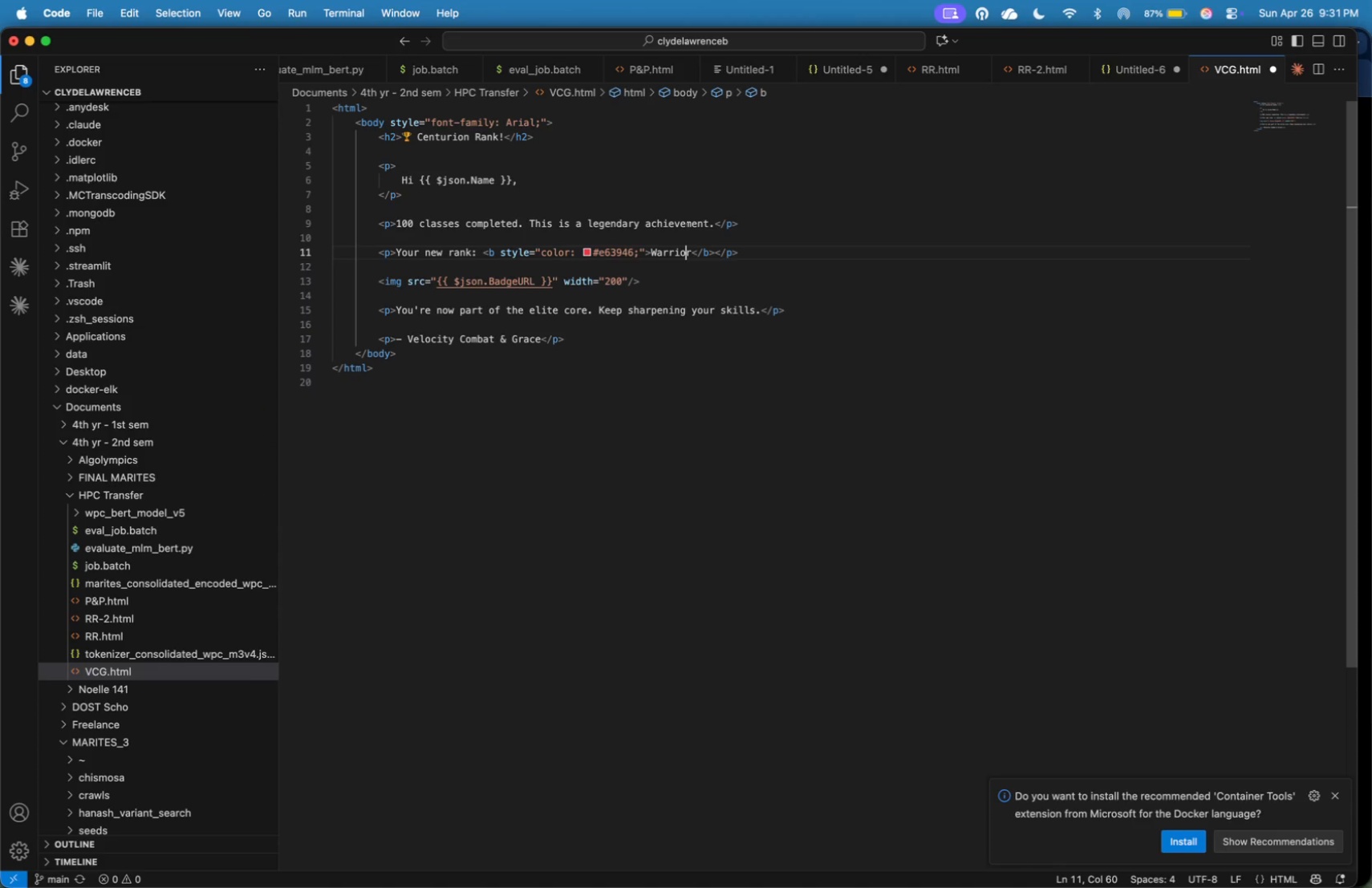 
key(ArrowRight)
 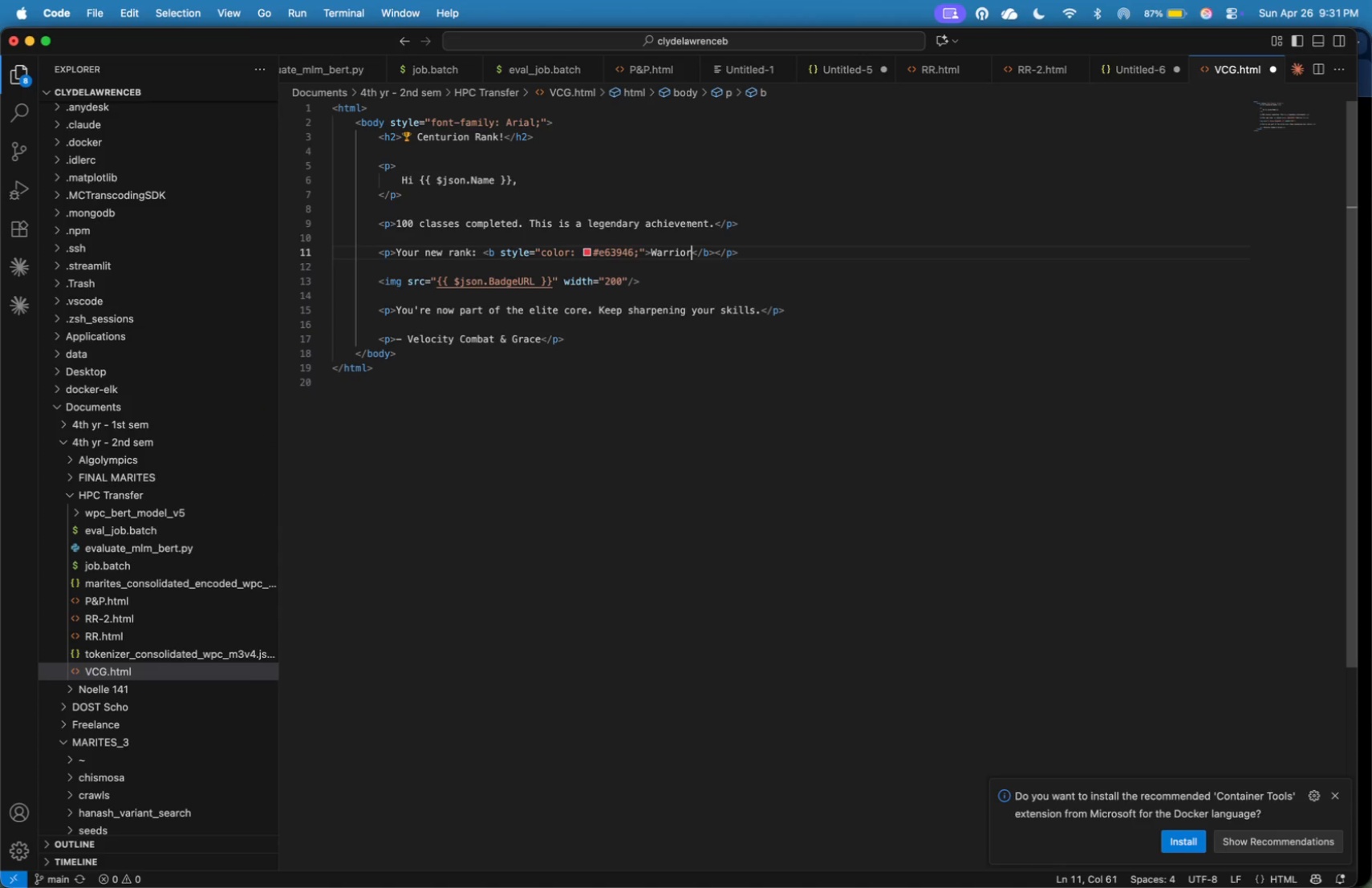 
key(ArrowRight)
 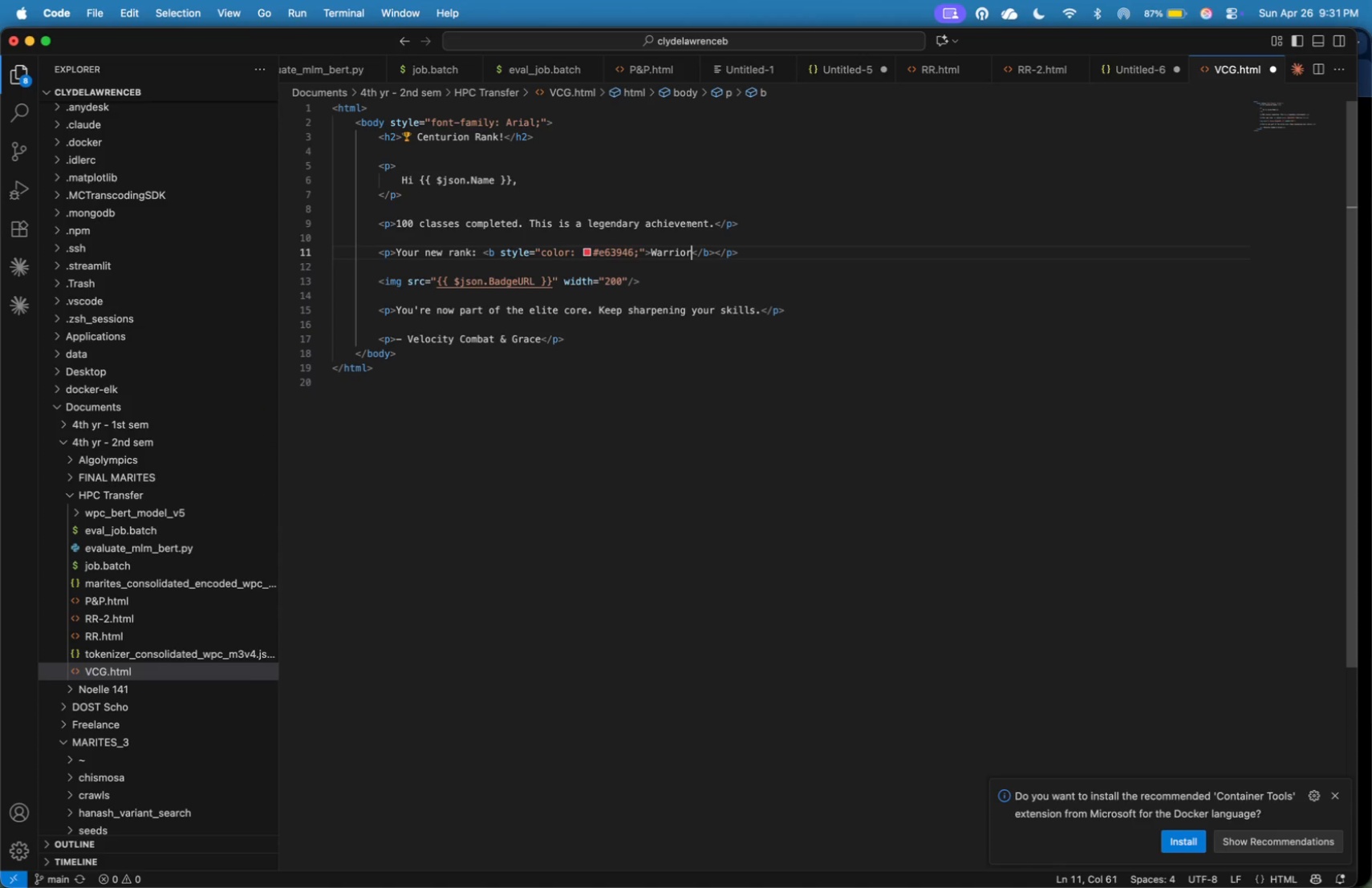 
key(Backspace)
key(Backspace)
key(Backspace)
key(Backspace)
key(Backspace)
key(Backspace)
key(Backspace)
type(Centurion)
 